 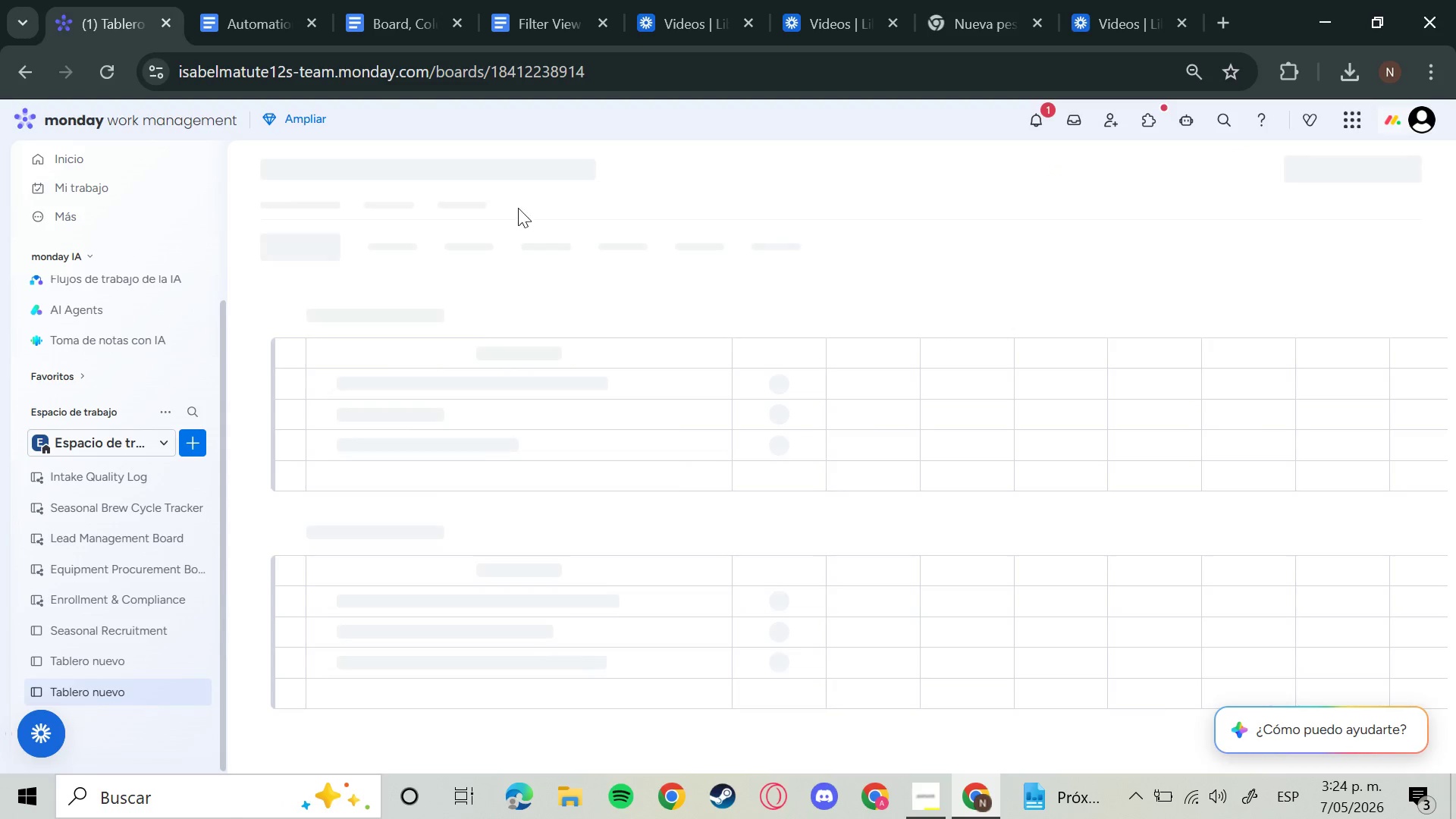 
left_click([391, 217])
 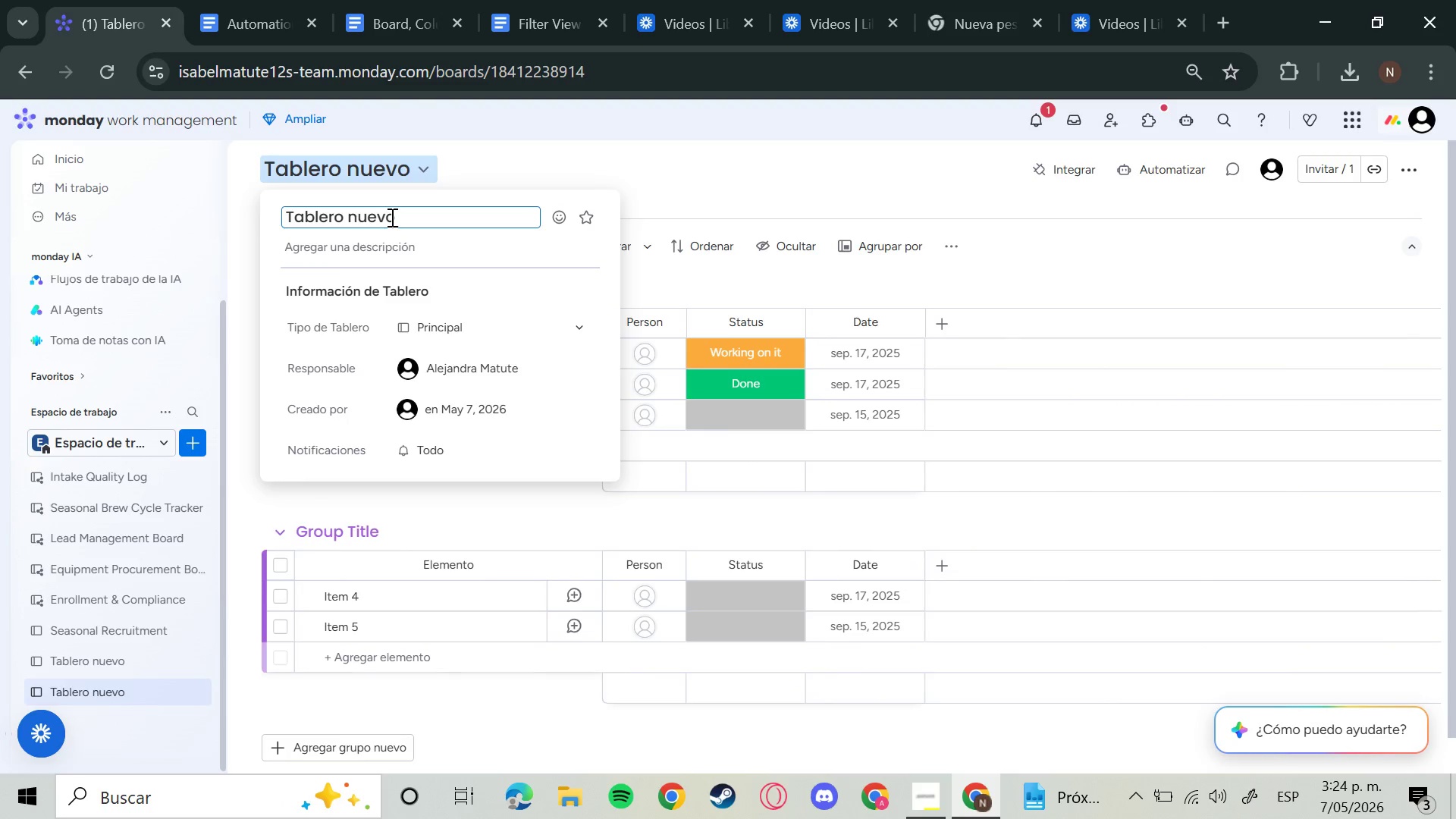 
key(Backspace)
 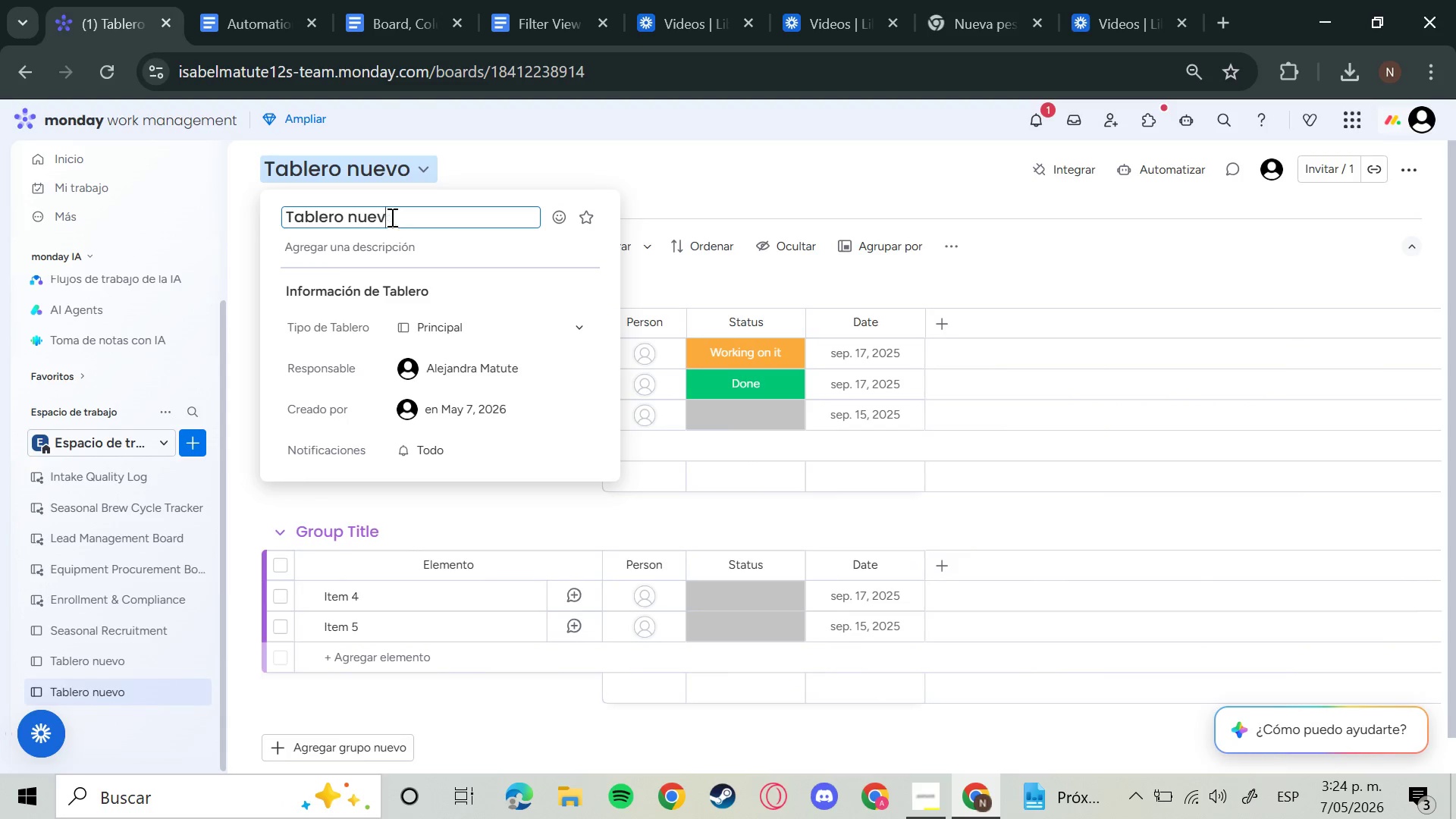 
key(Backspace)
 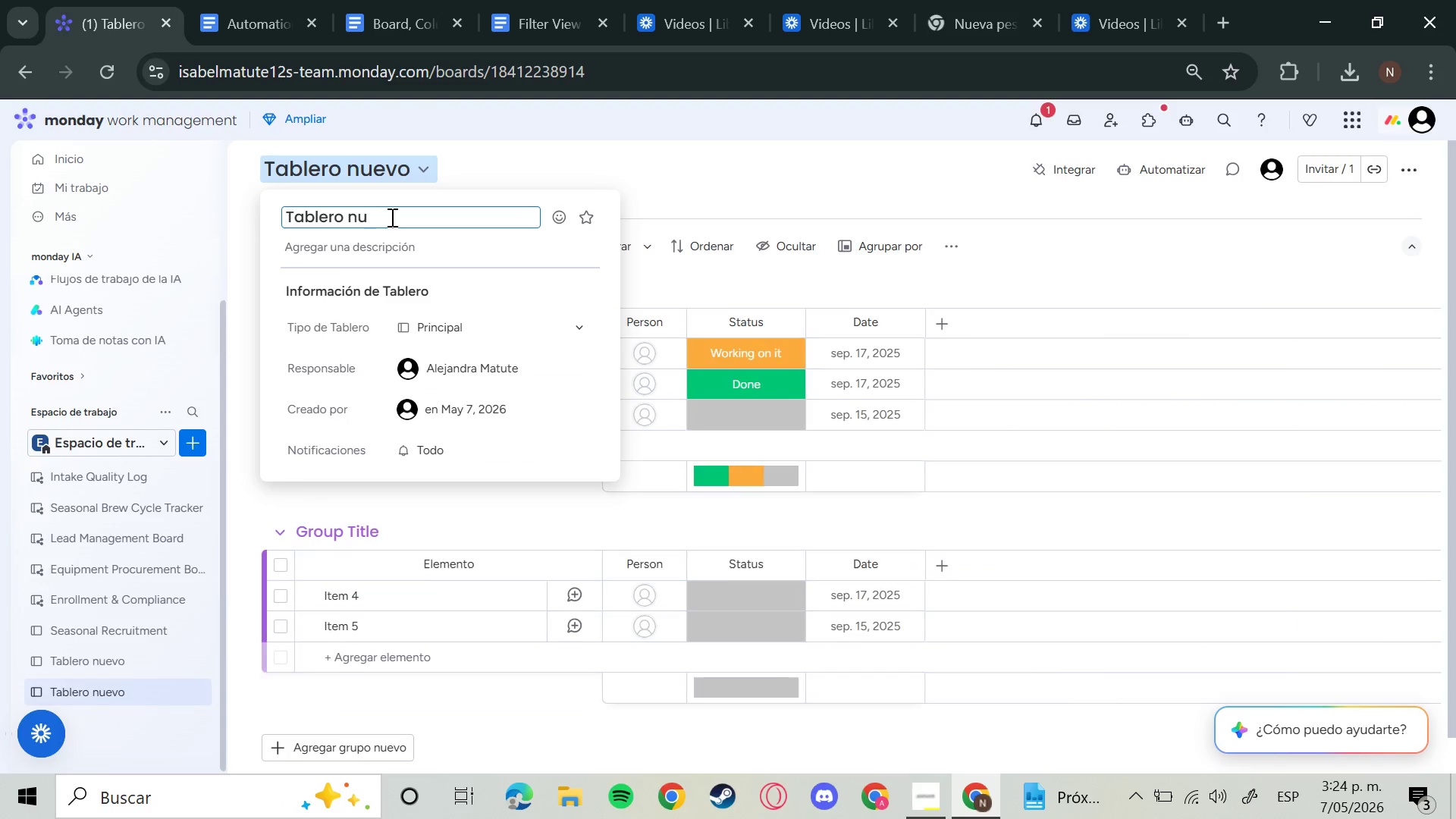 
hold_key(key=Backspace, duration=1.12)
 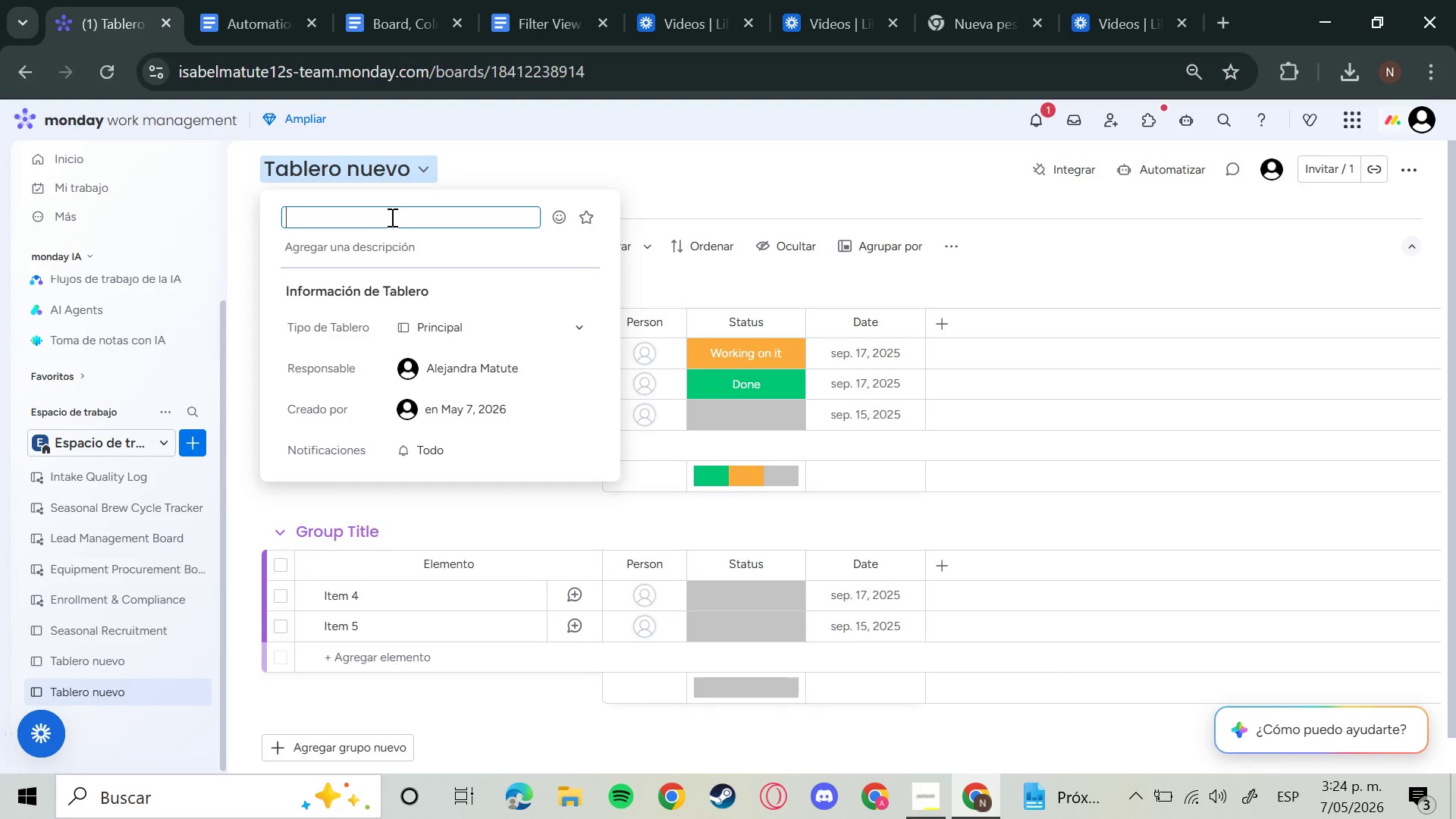 
type(Field Tech Launchpad)
 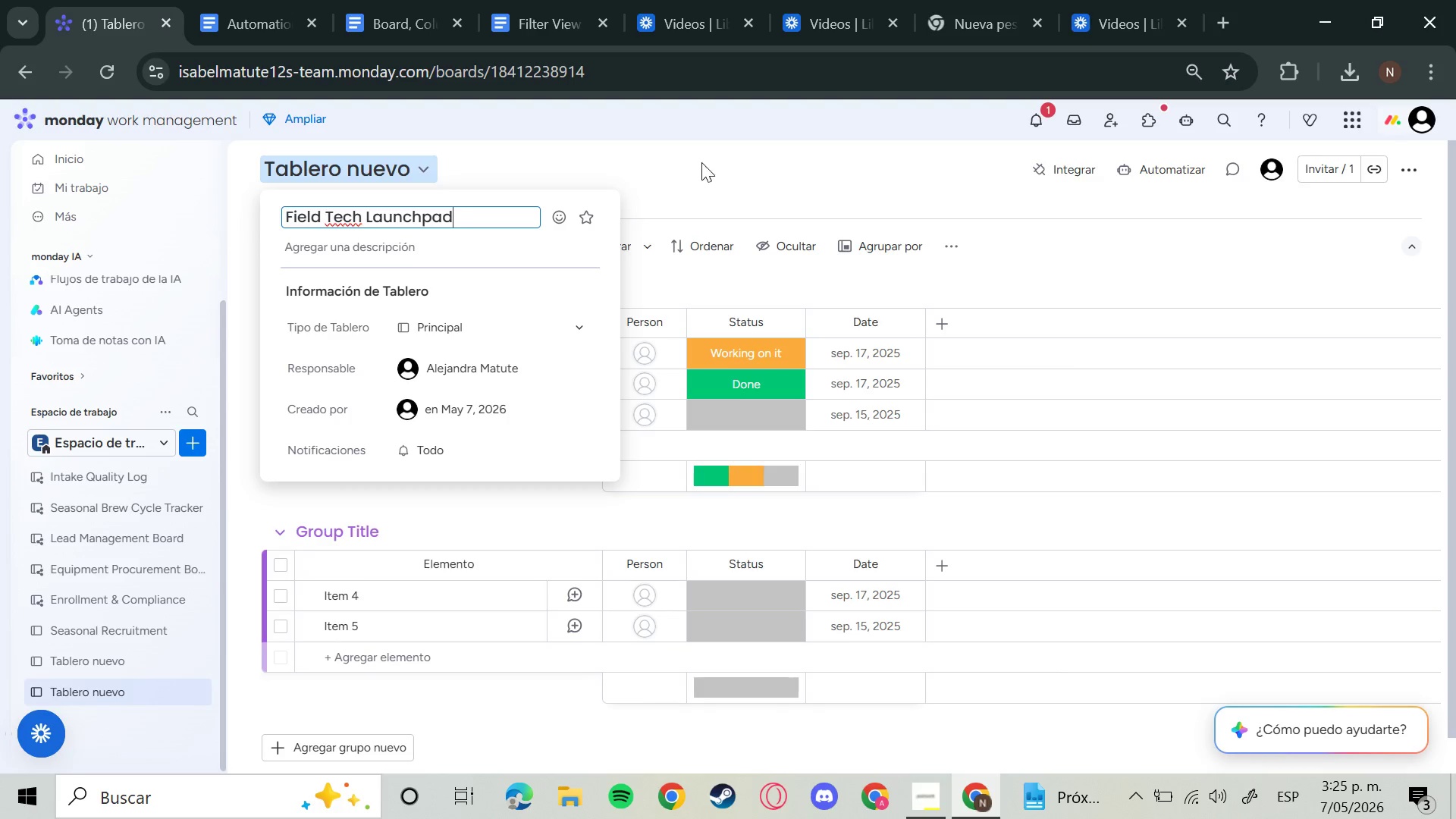 
left_click([689, 165])
 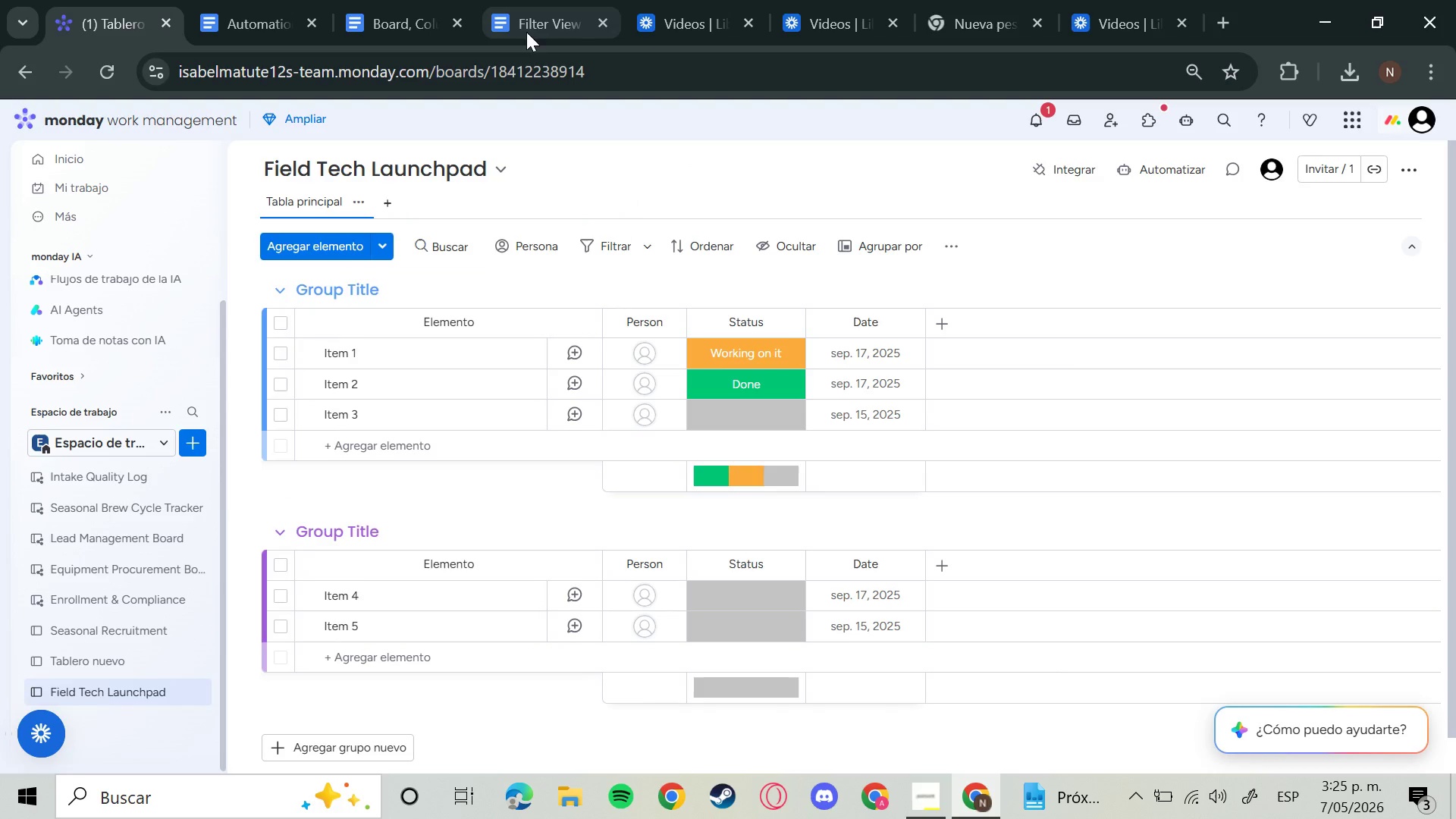 
left_click([360, 204])
 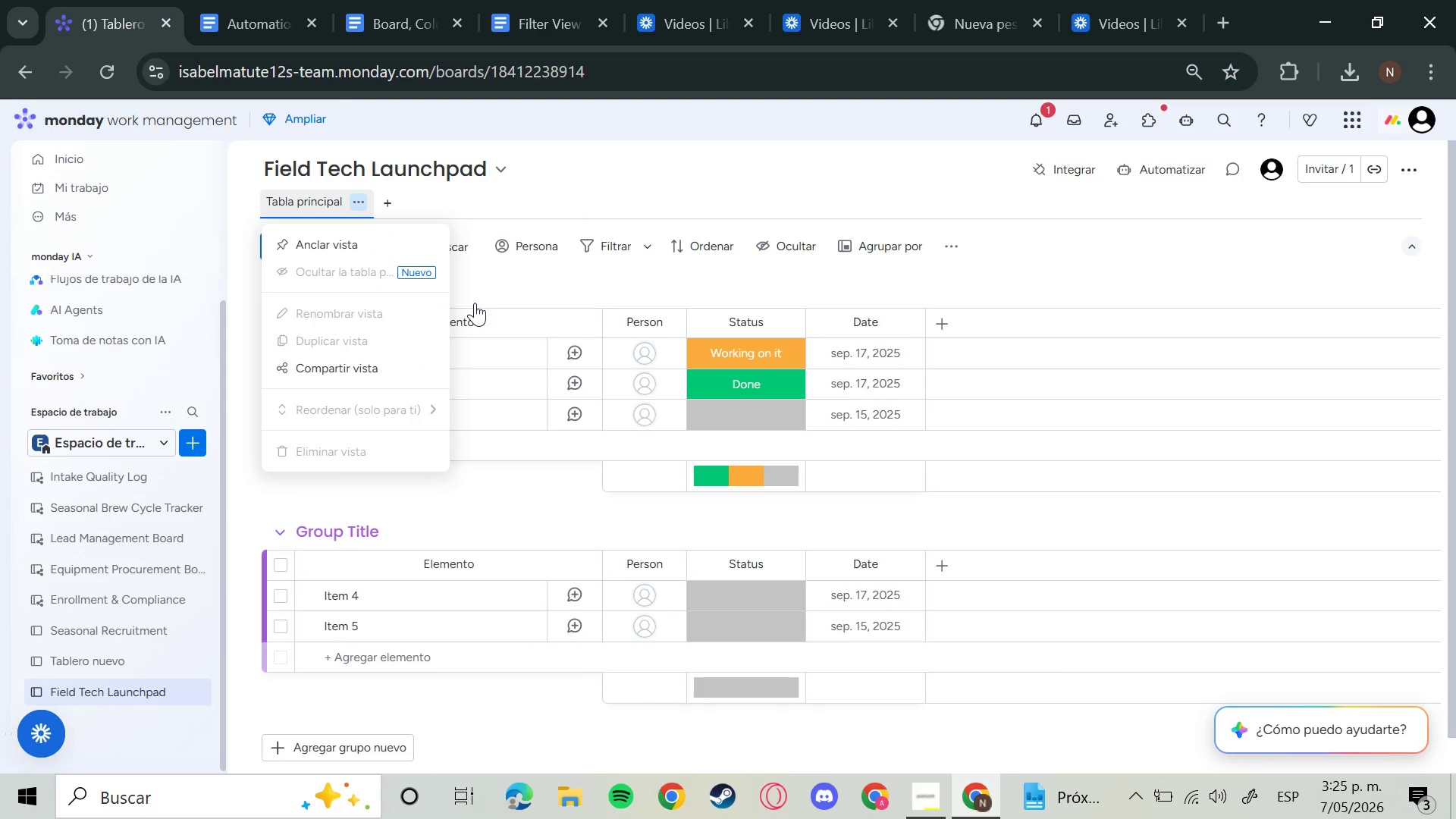 
left_click([585, 215])
 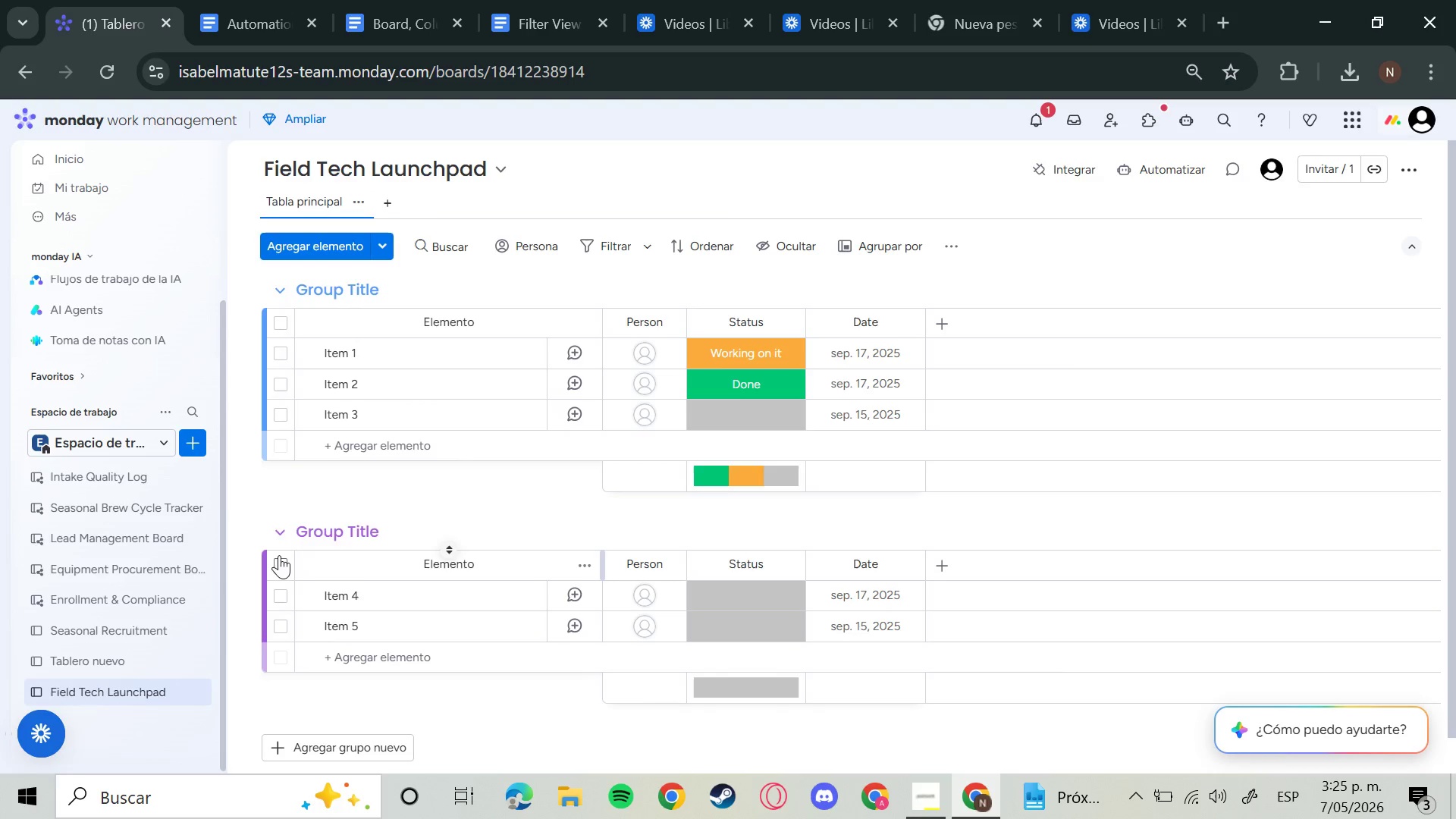 
mouse_move([249, 539])
 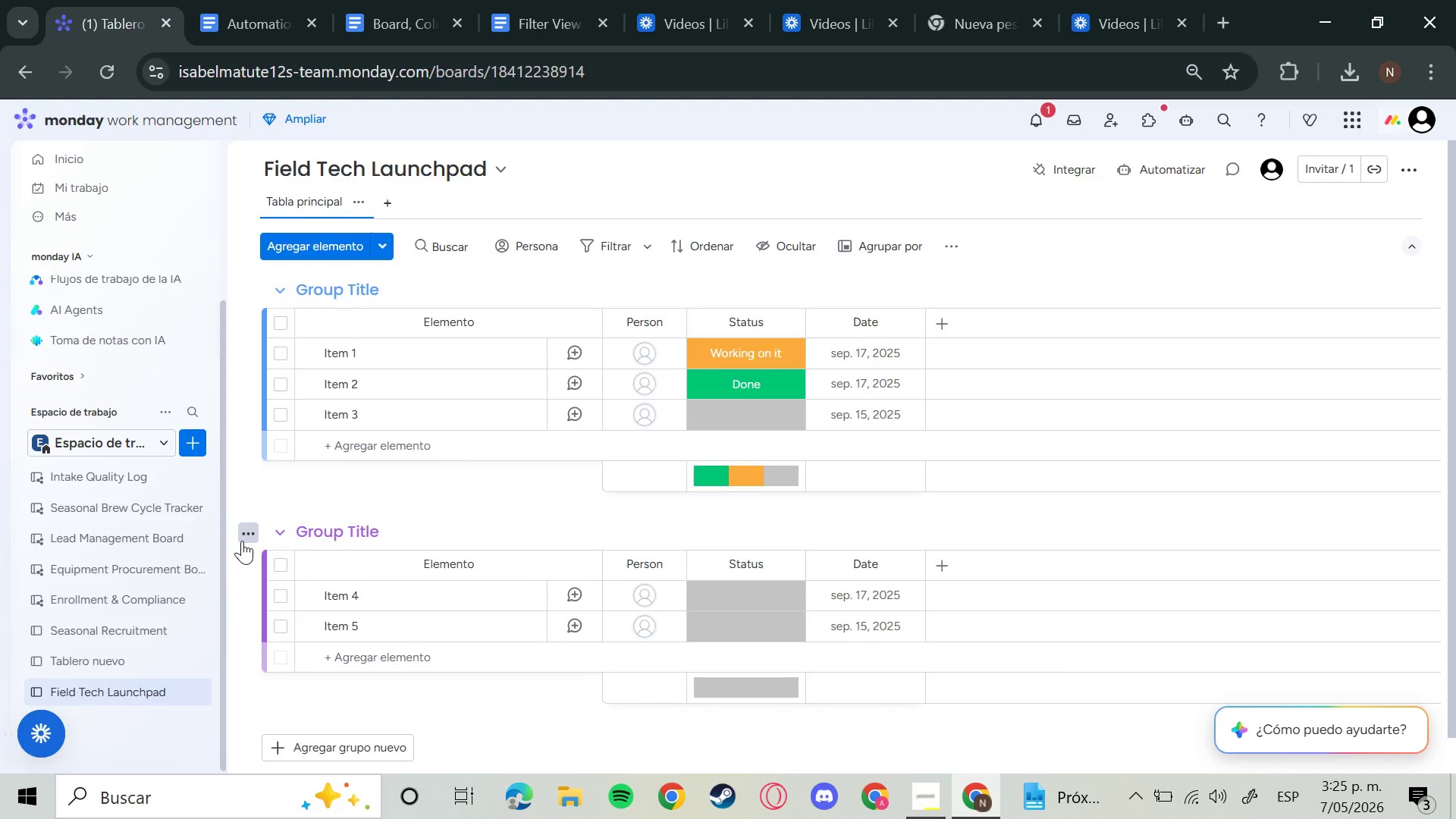 
left_click([242, 541])
 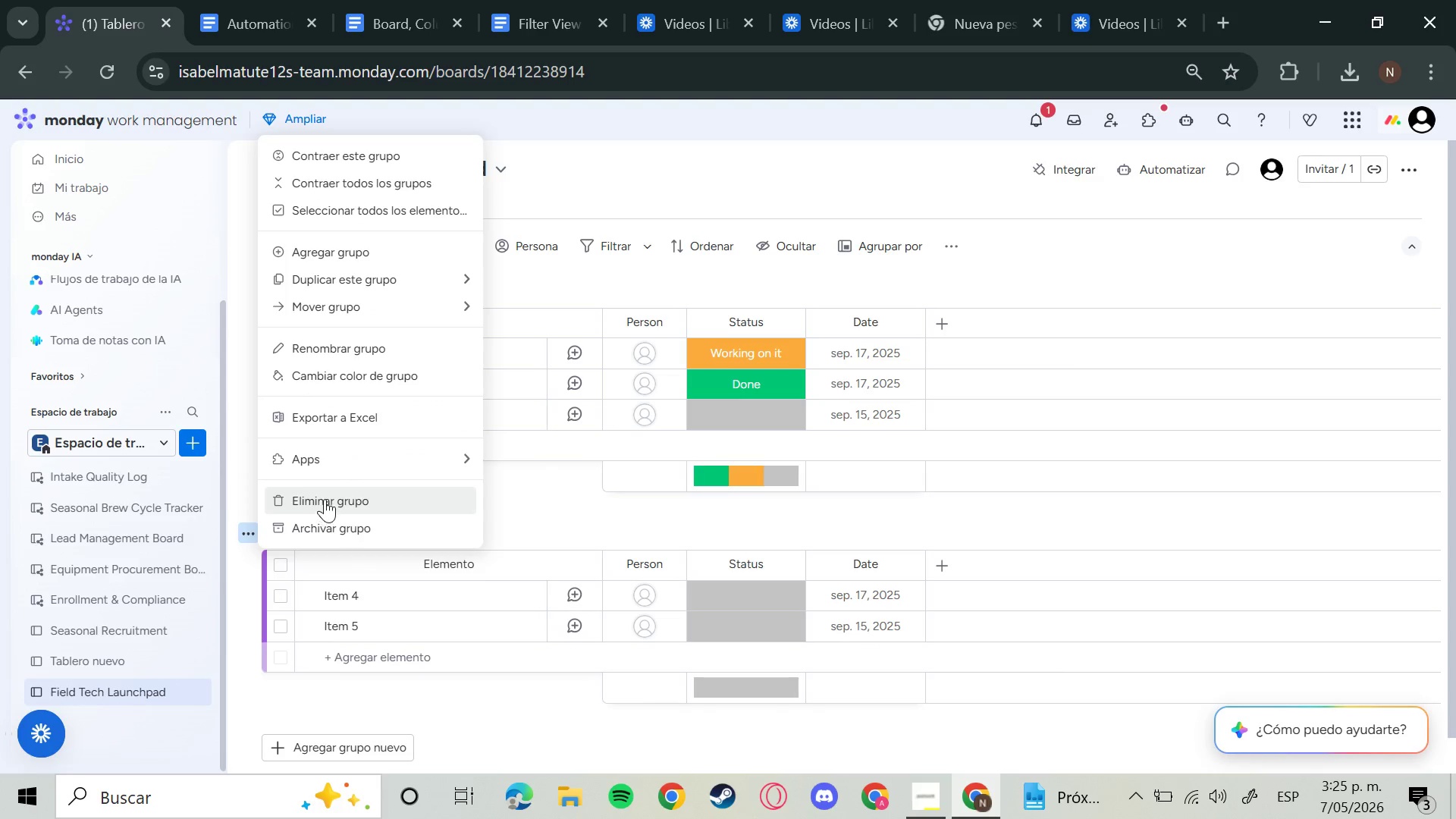 
left_click([325, 499])
 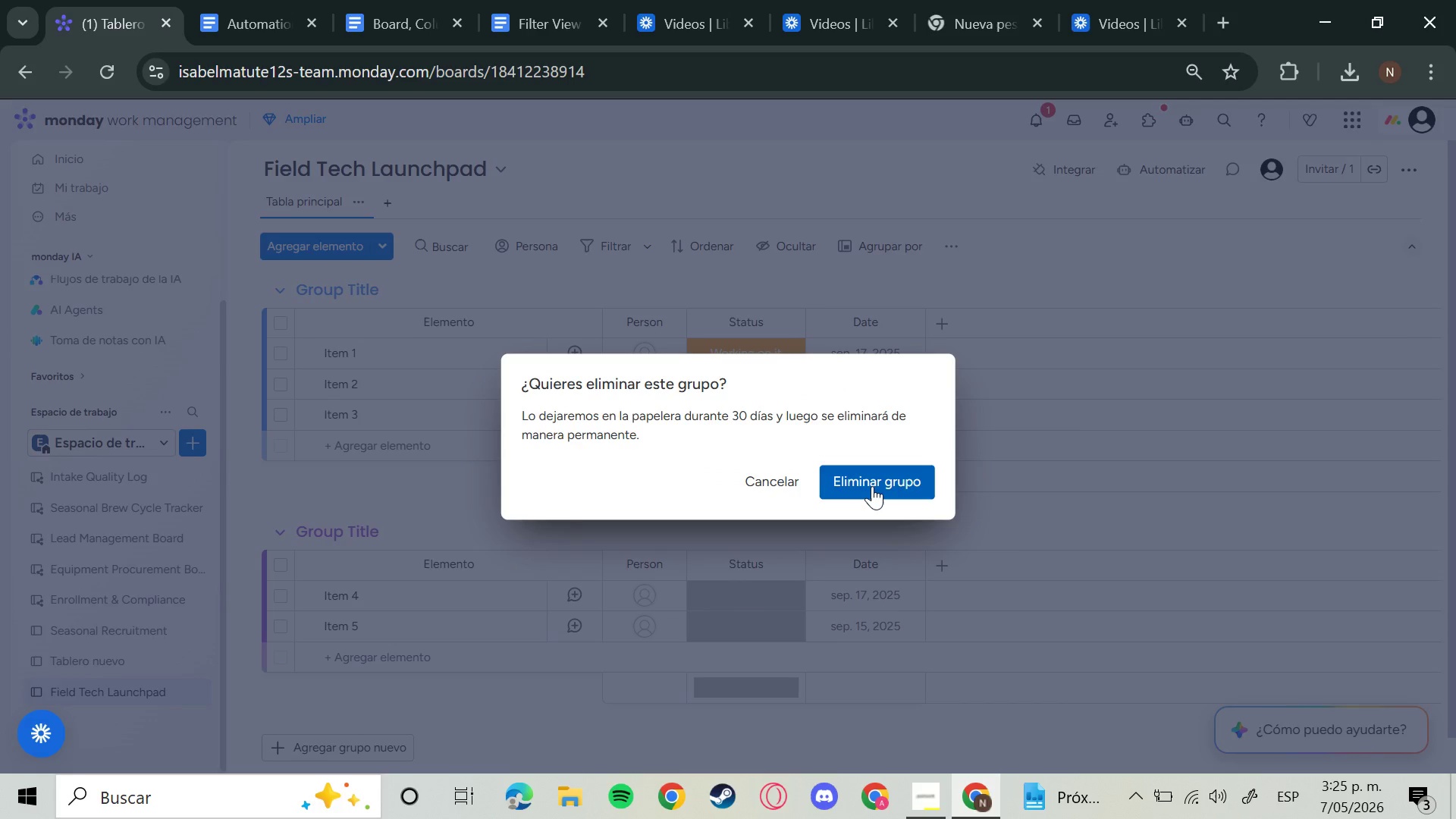 
left_click([872, 486])
 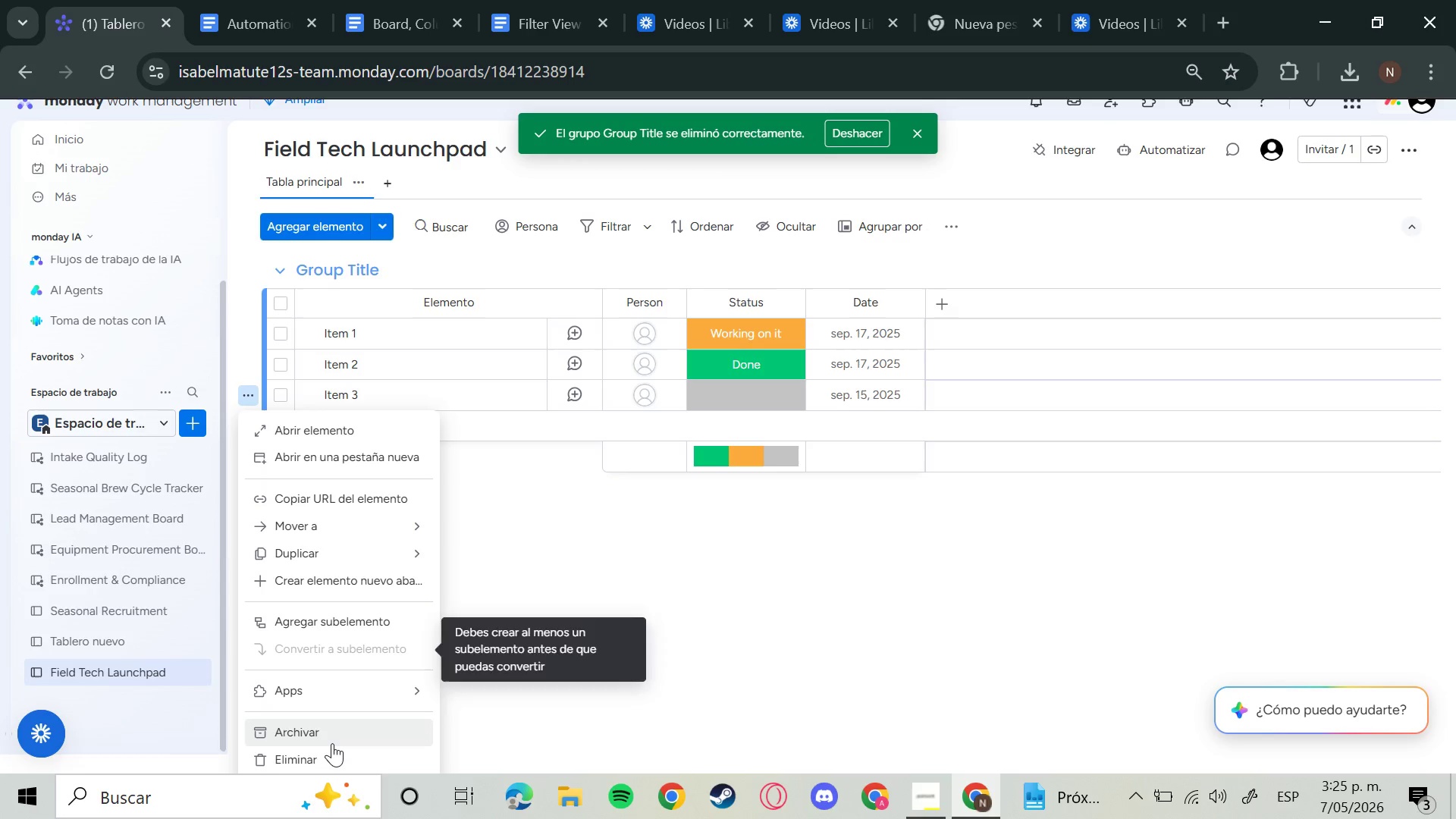 
wait(5.8)
 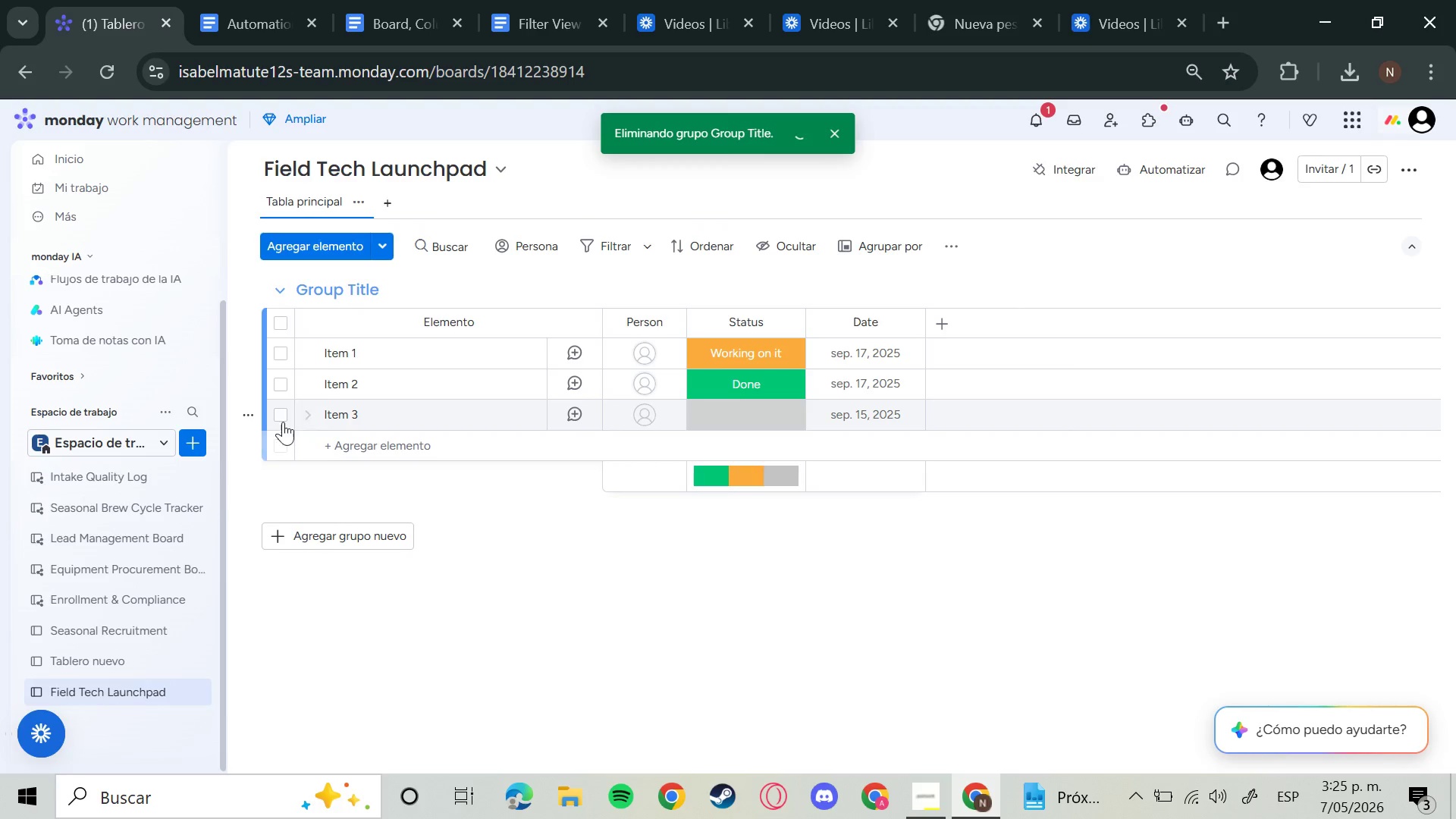 
left_click([314, 752])
 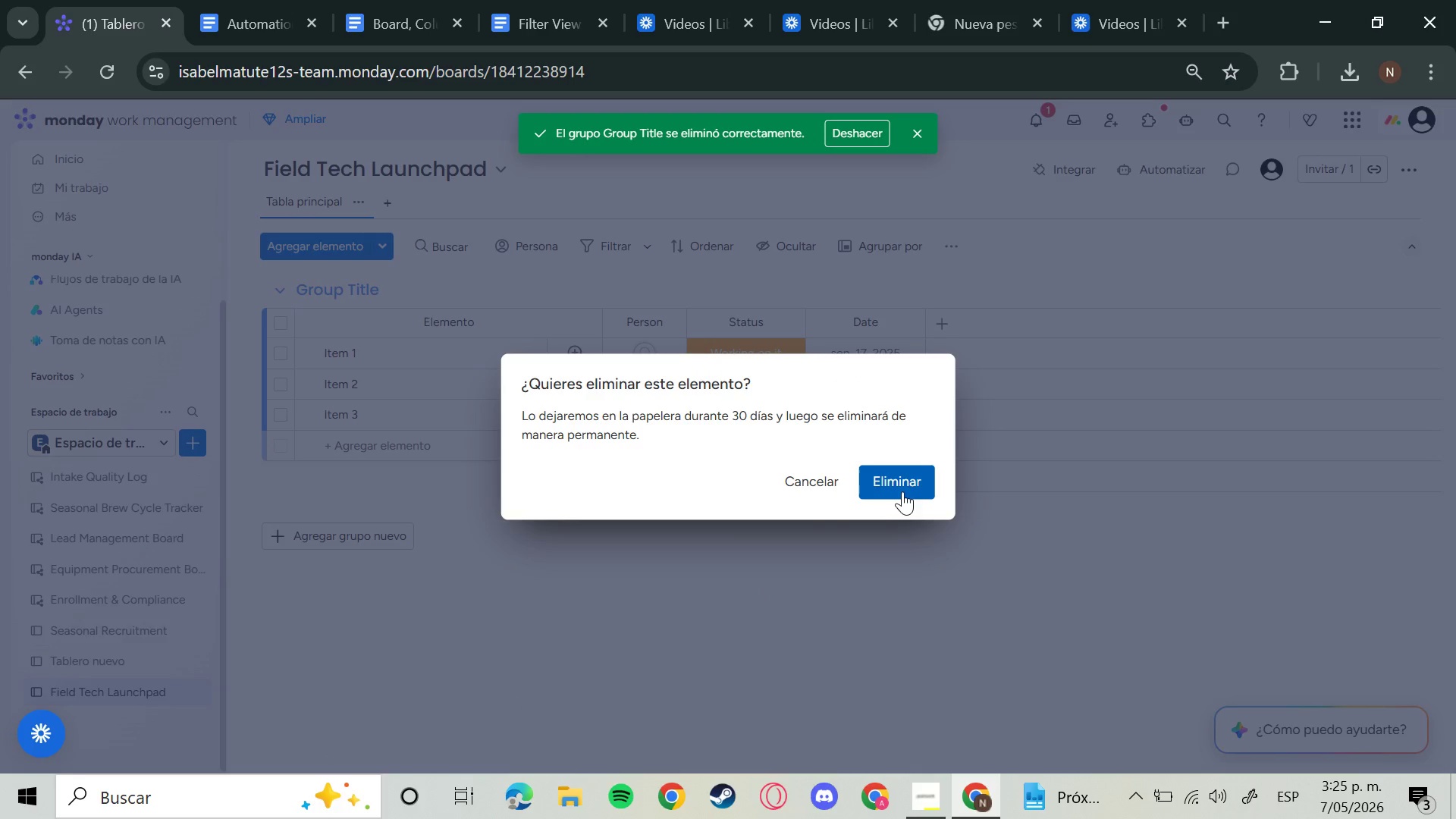 
left_click([911, 483])
 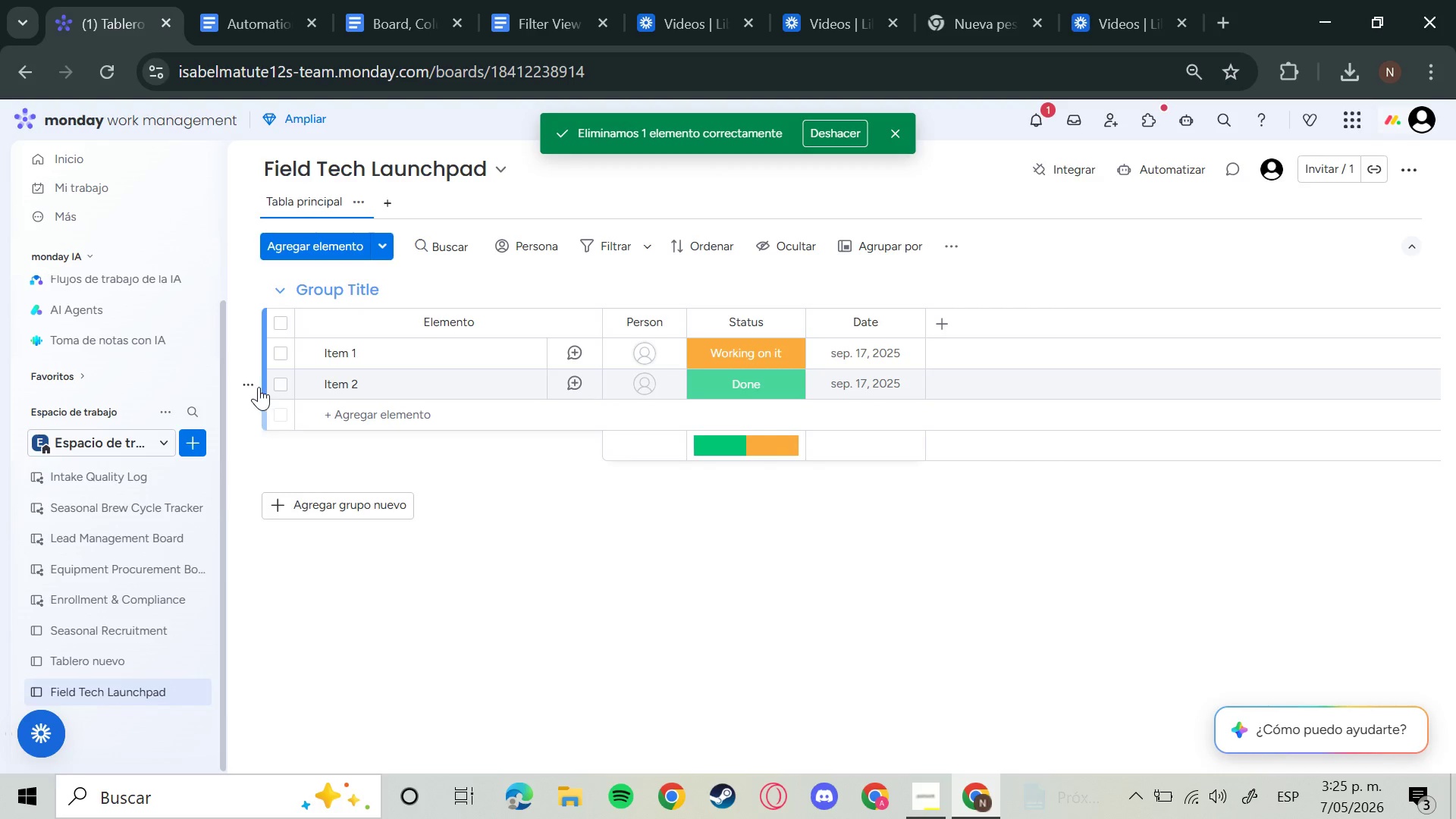 
double_click([256, 387])
 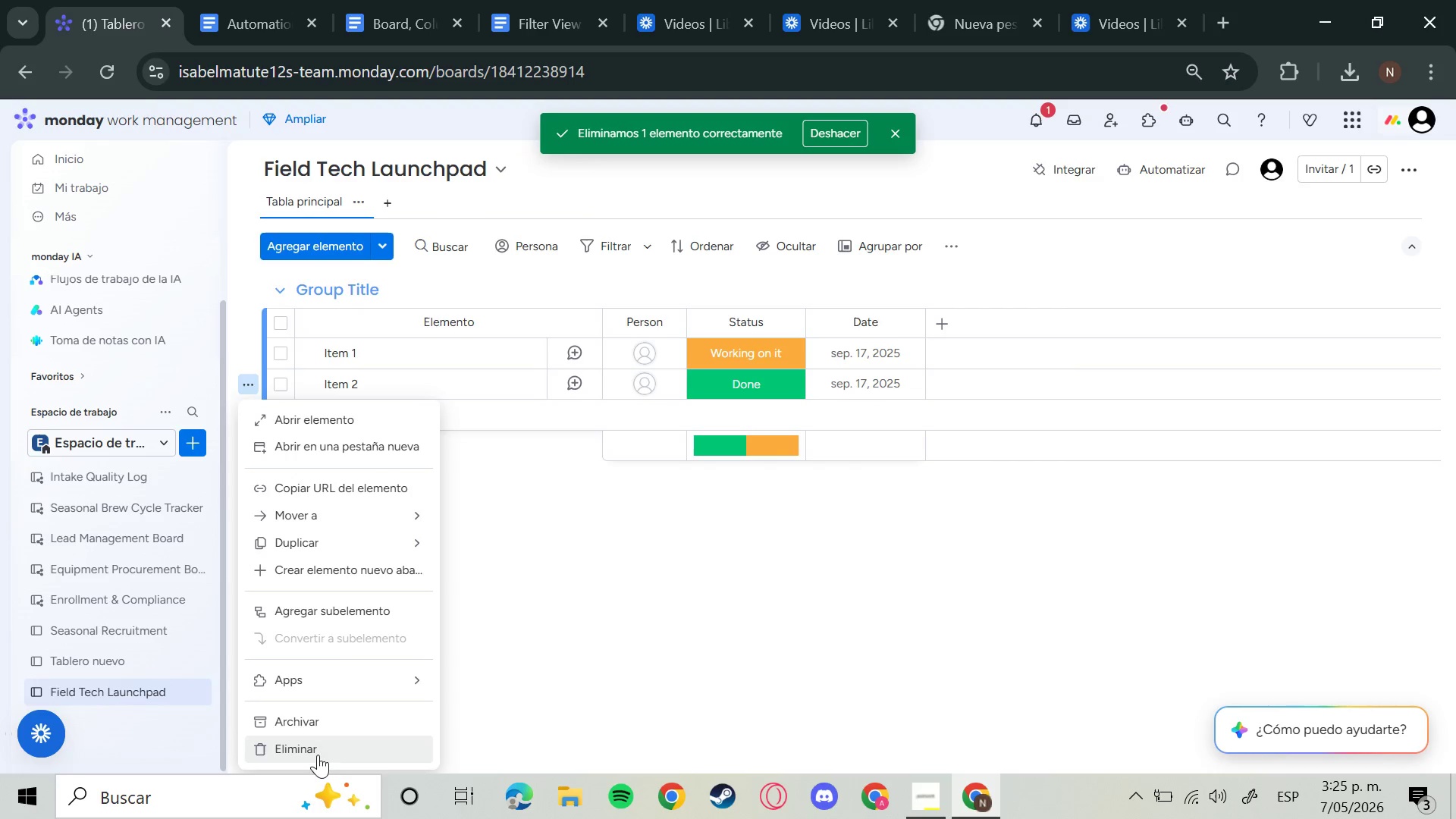 
left_click([317, 745])
 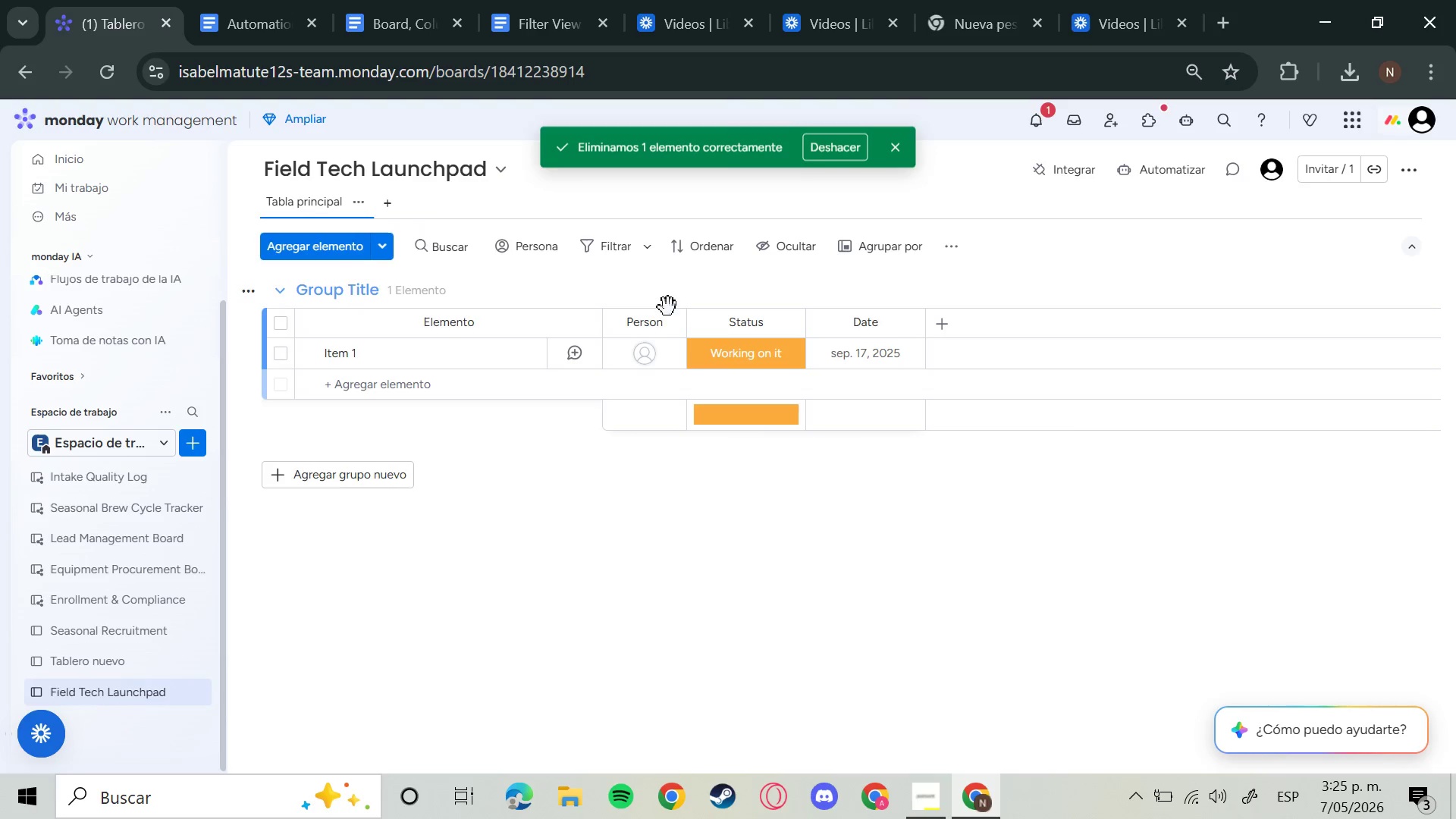 
left_click([674, 322])
 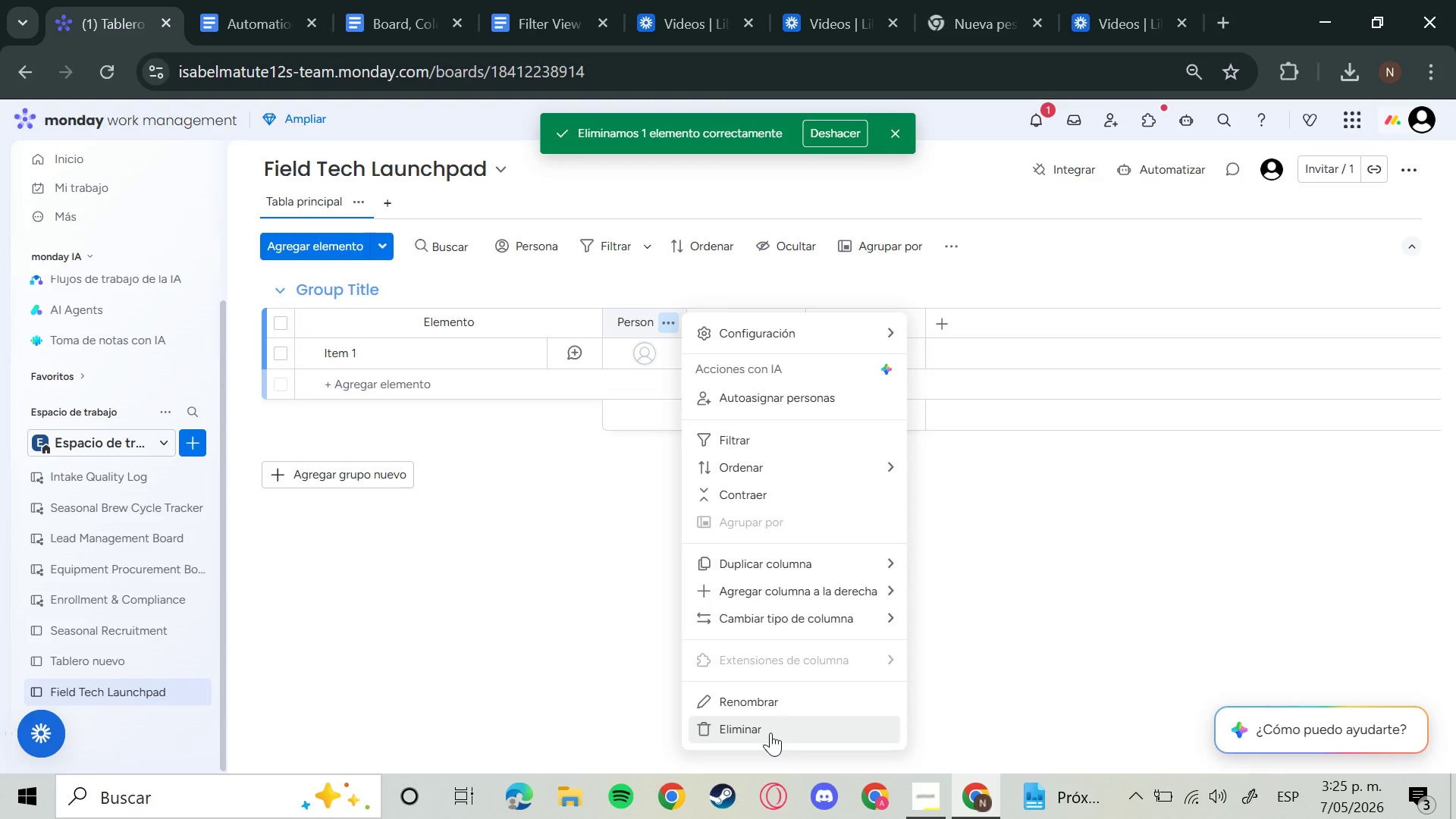 
left_click([770, 733])
 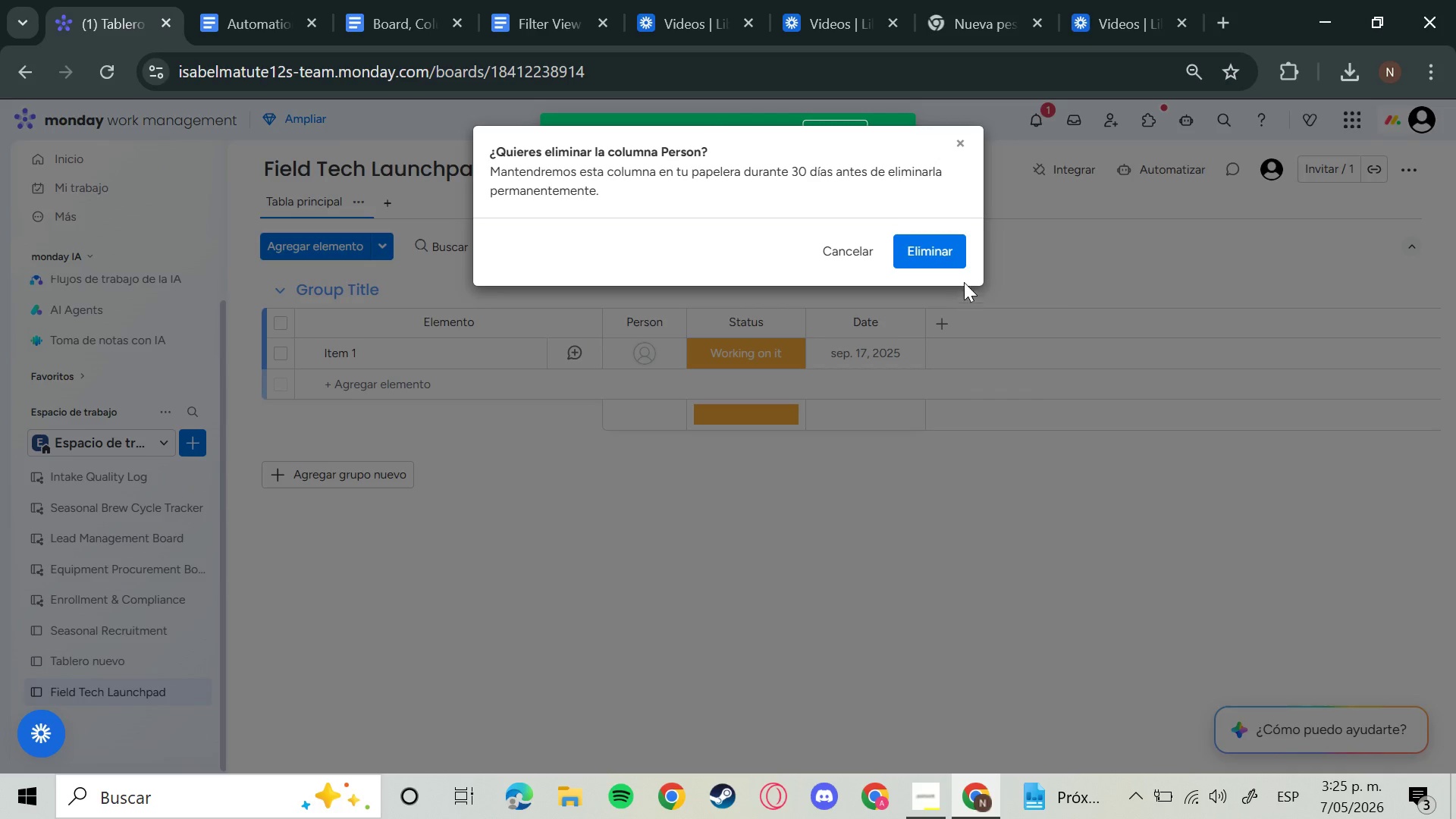 
left_click([950, 240])
 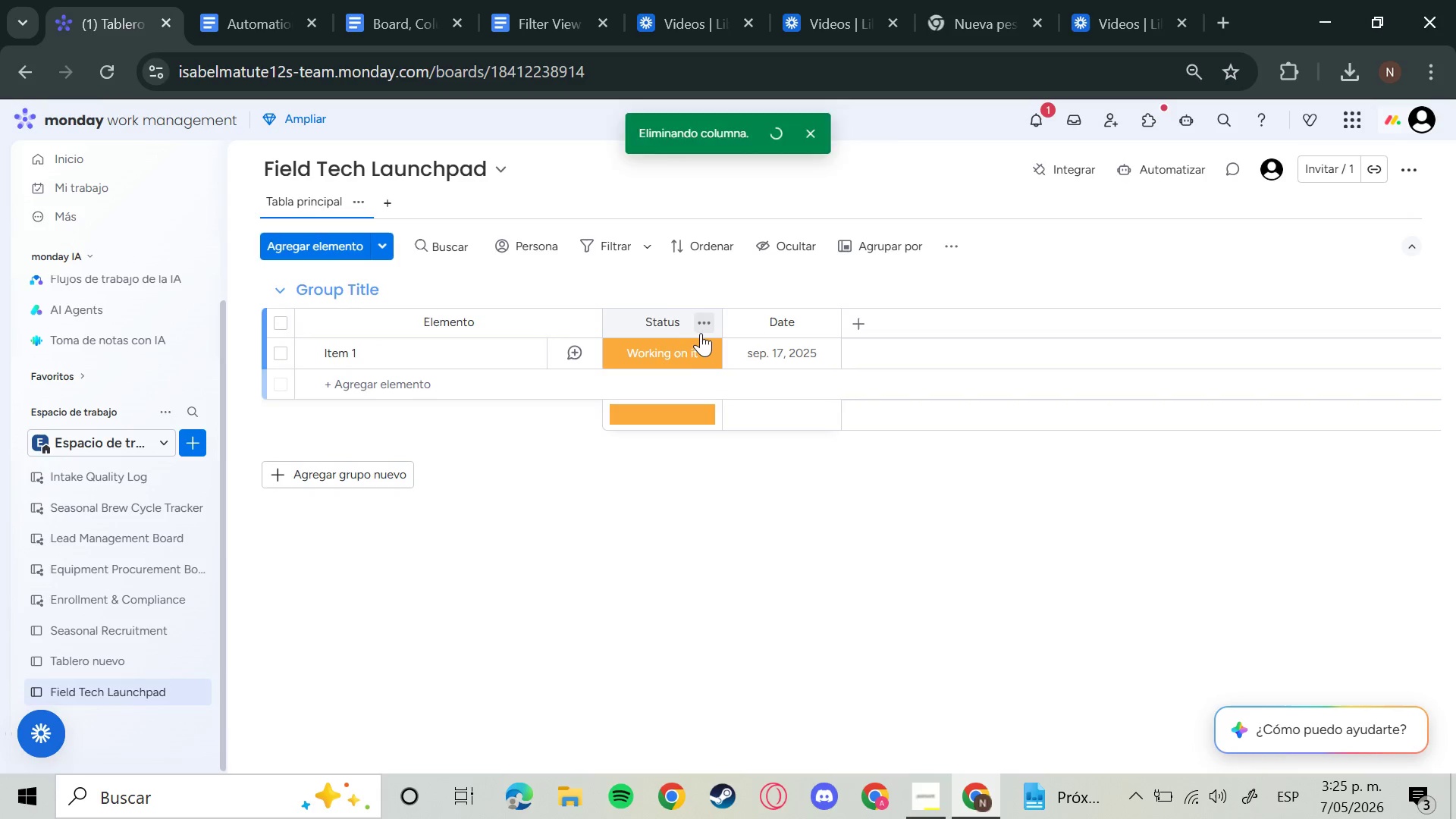 
left_click([704, 331])
 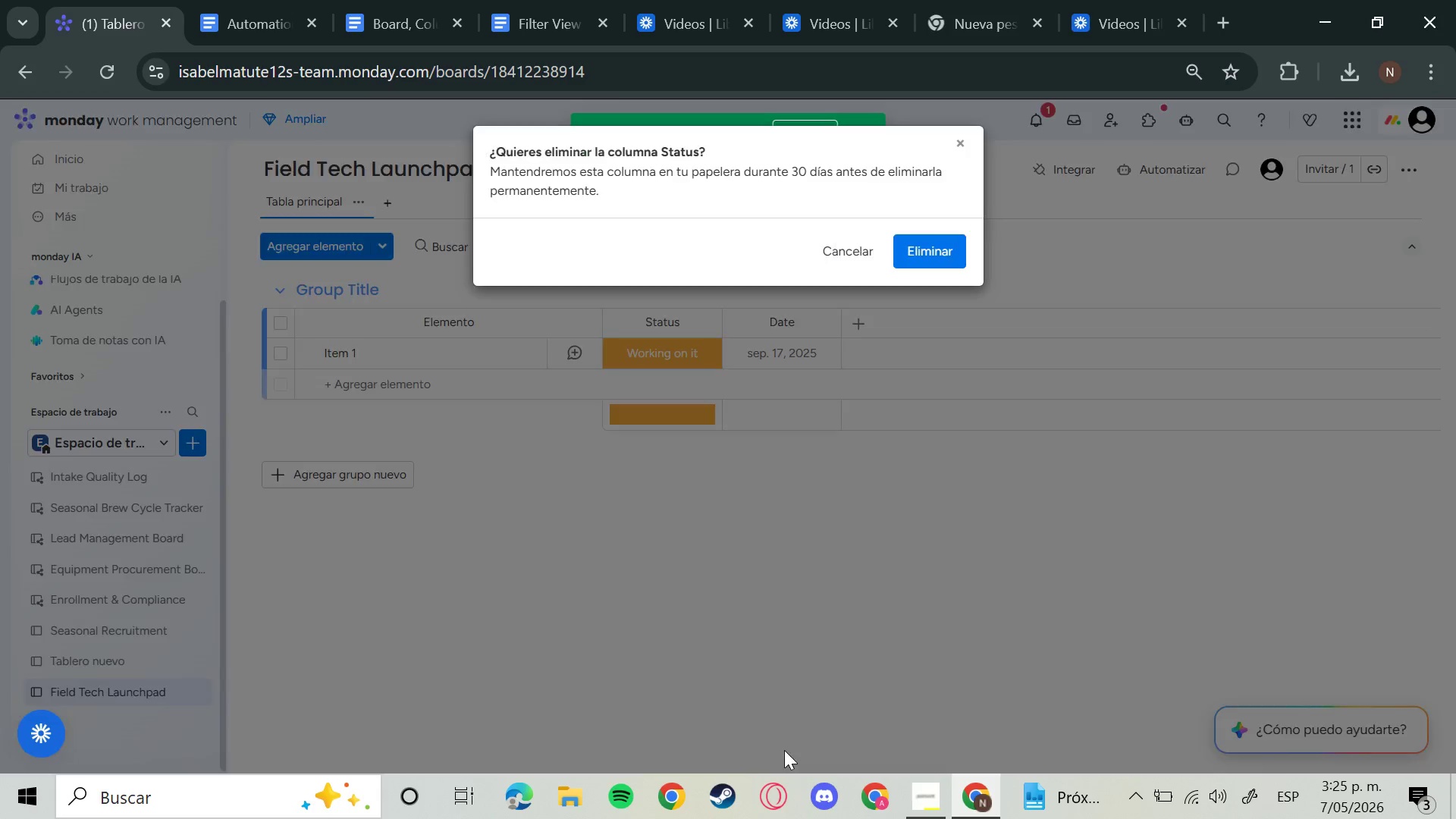 
left_click([959, 249])
 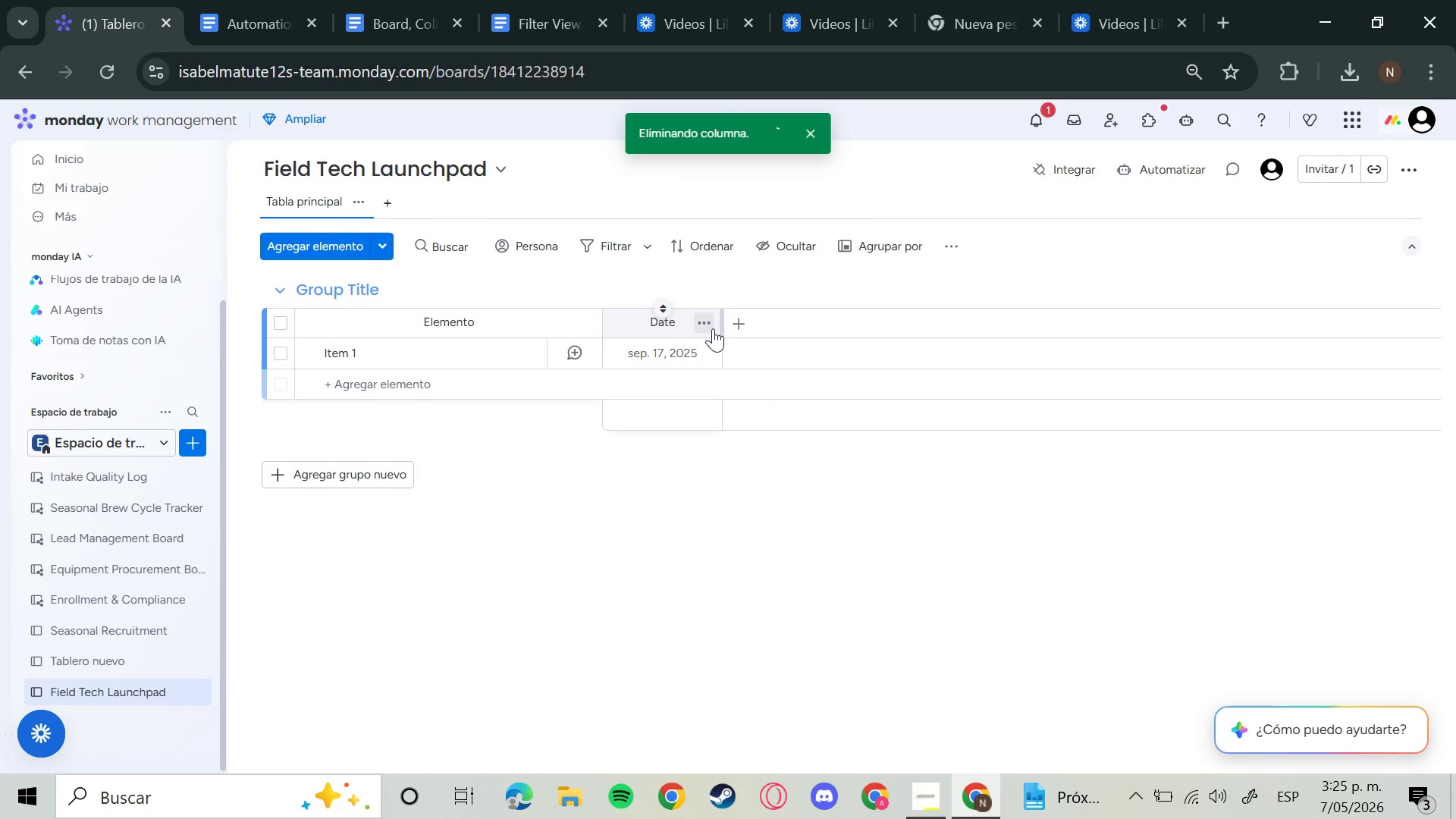 
left_click([714, 328])
 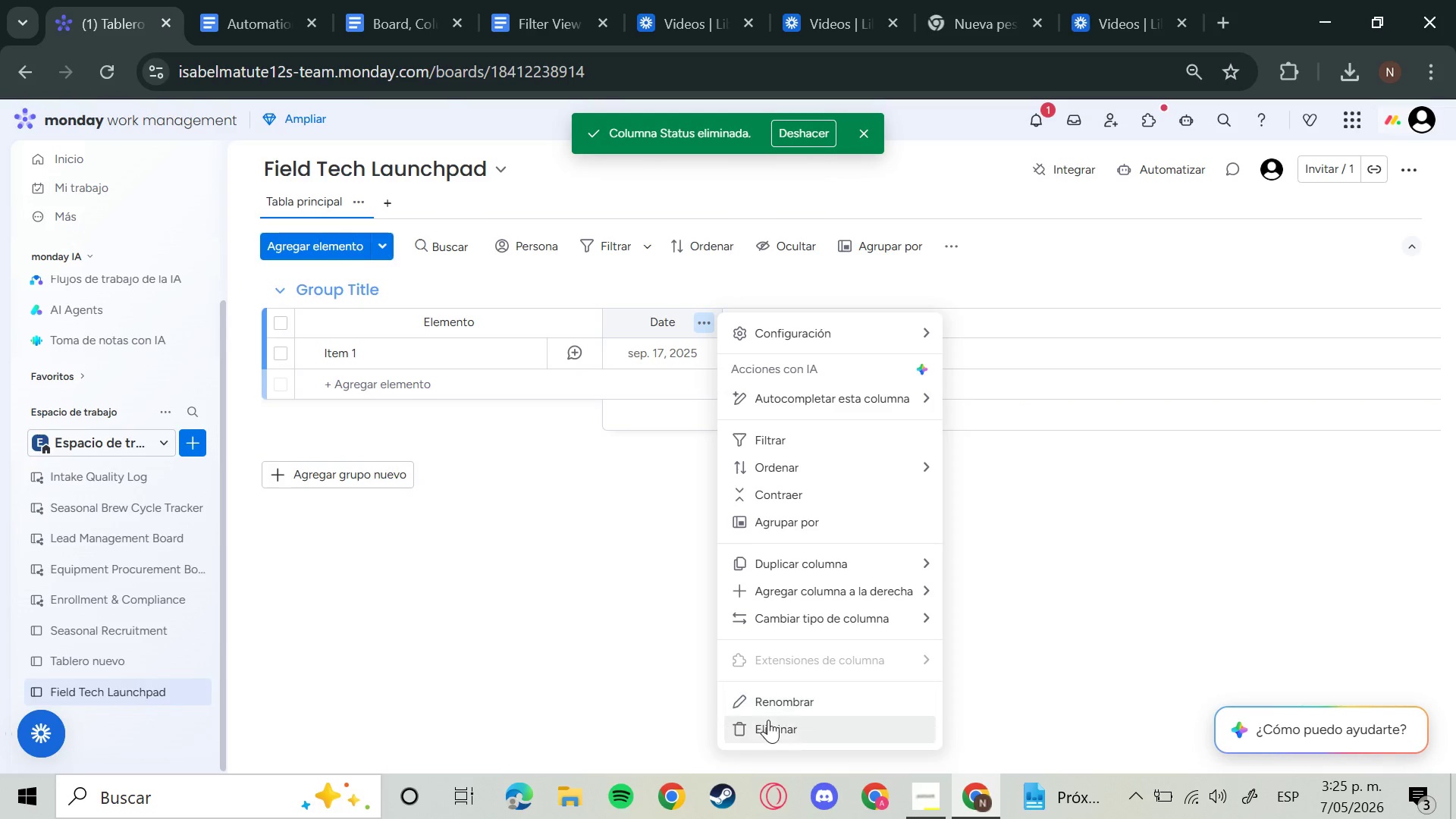 
left_click([773, 723])
 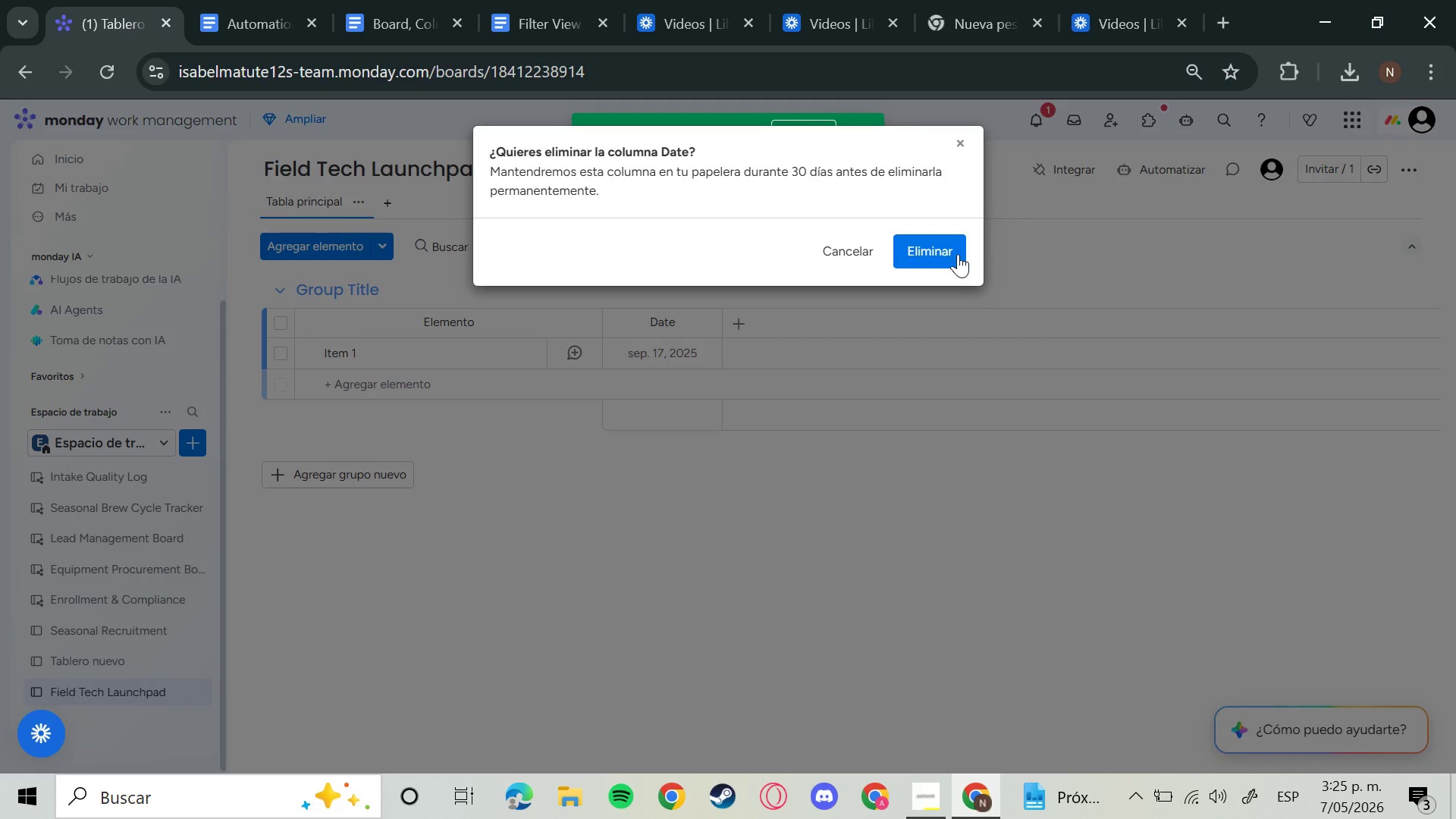 
left_click([957, 254])
 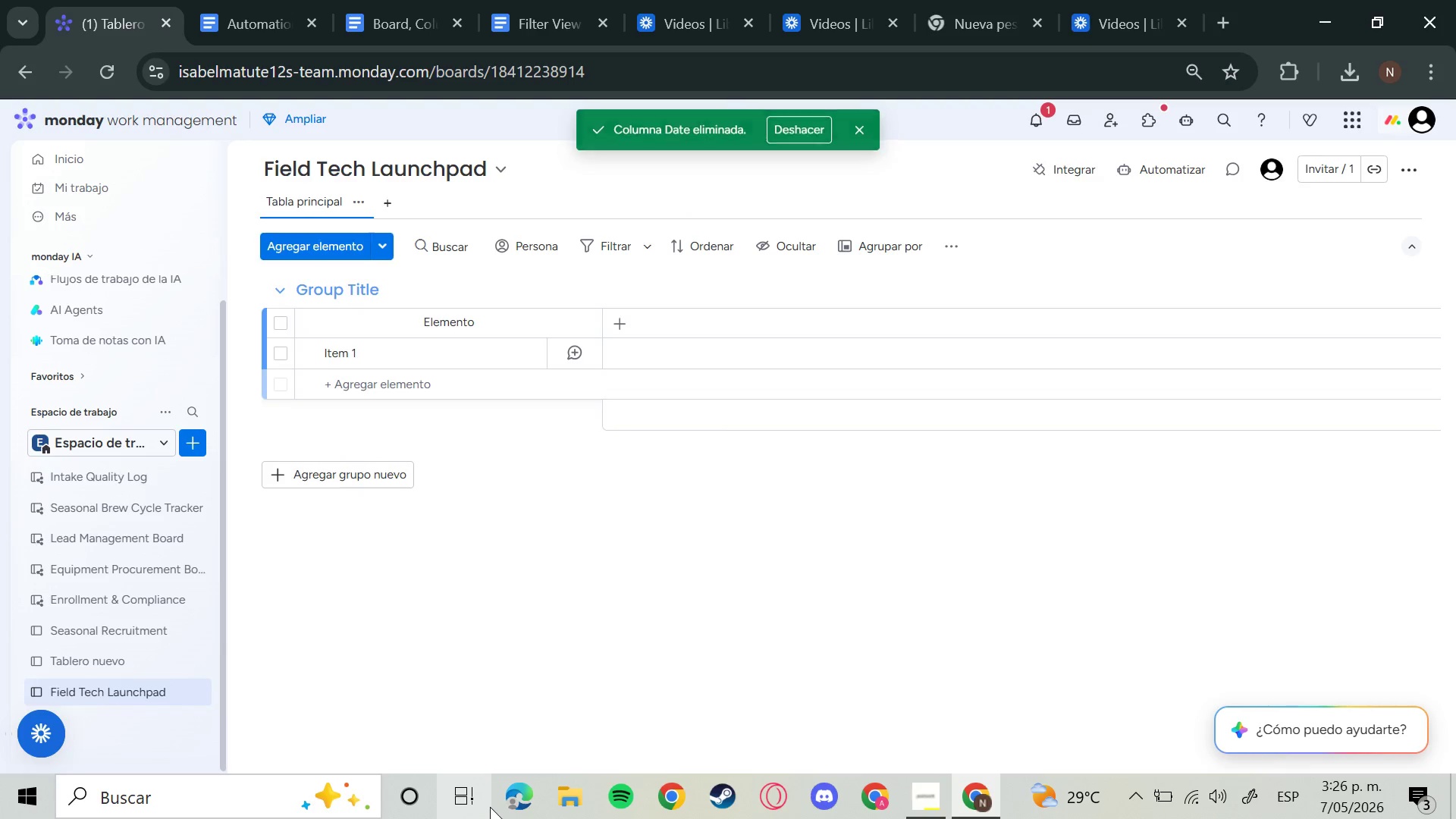 
wait(66.58)
 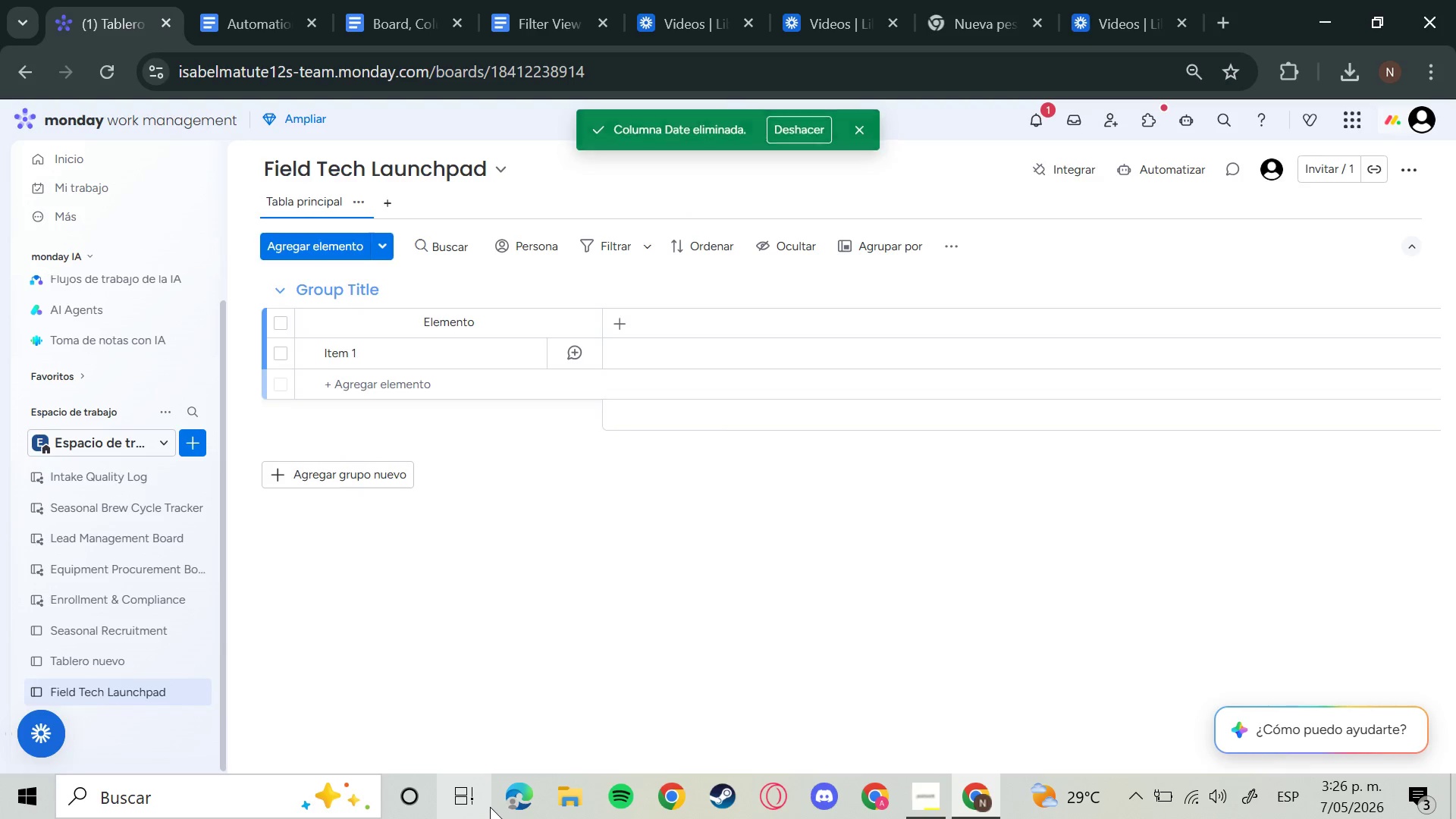 
left_click([369, 298])
 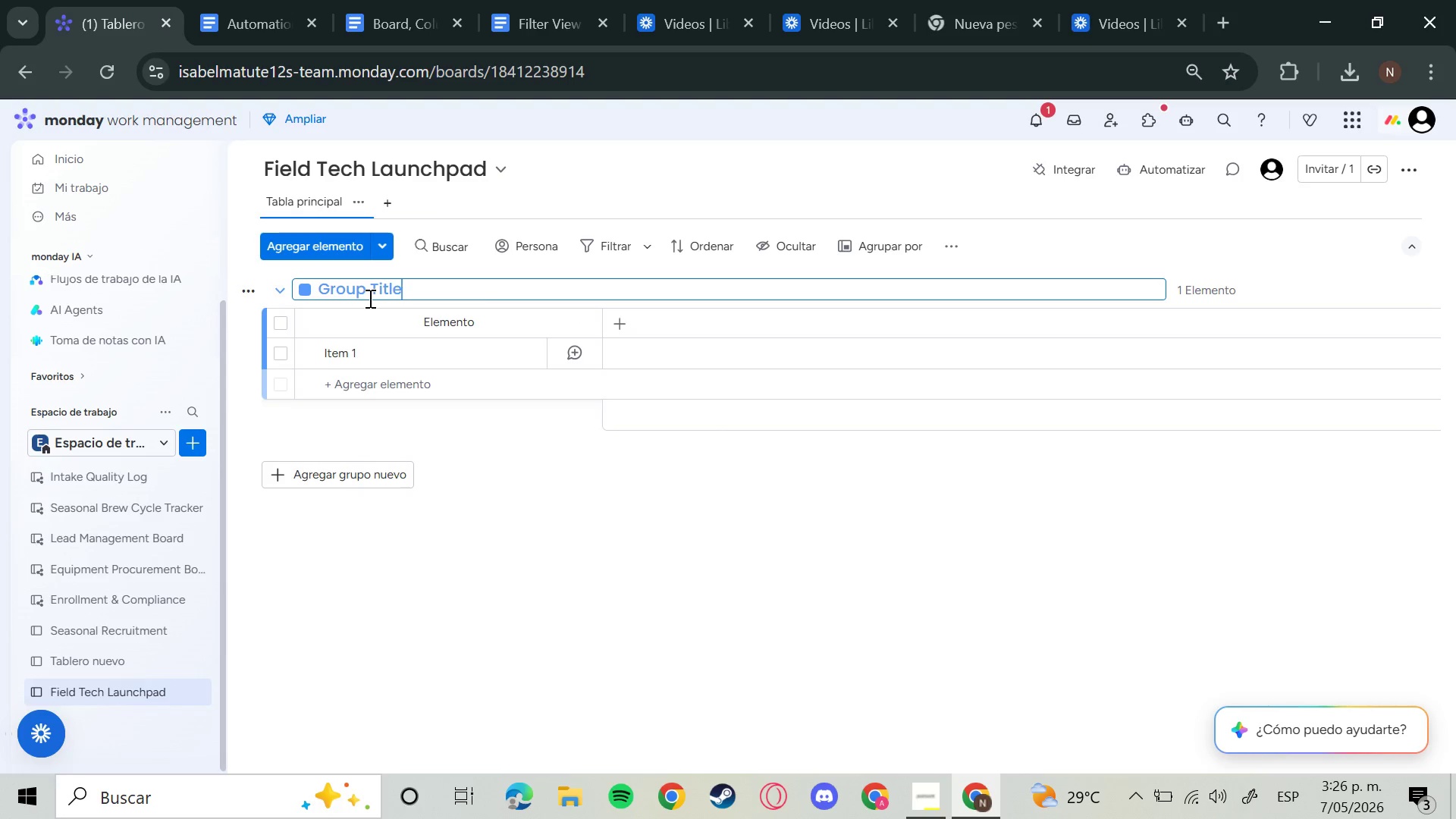 
key(Backspace)
type(Act)
 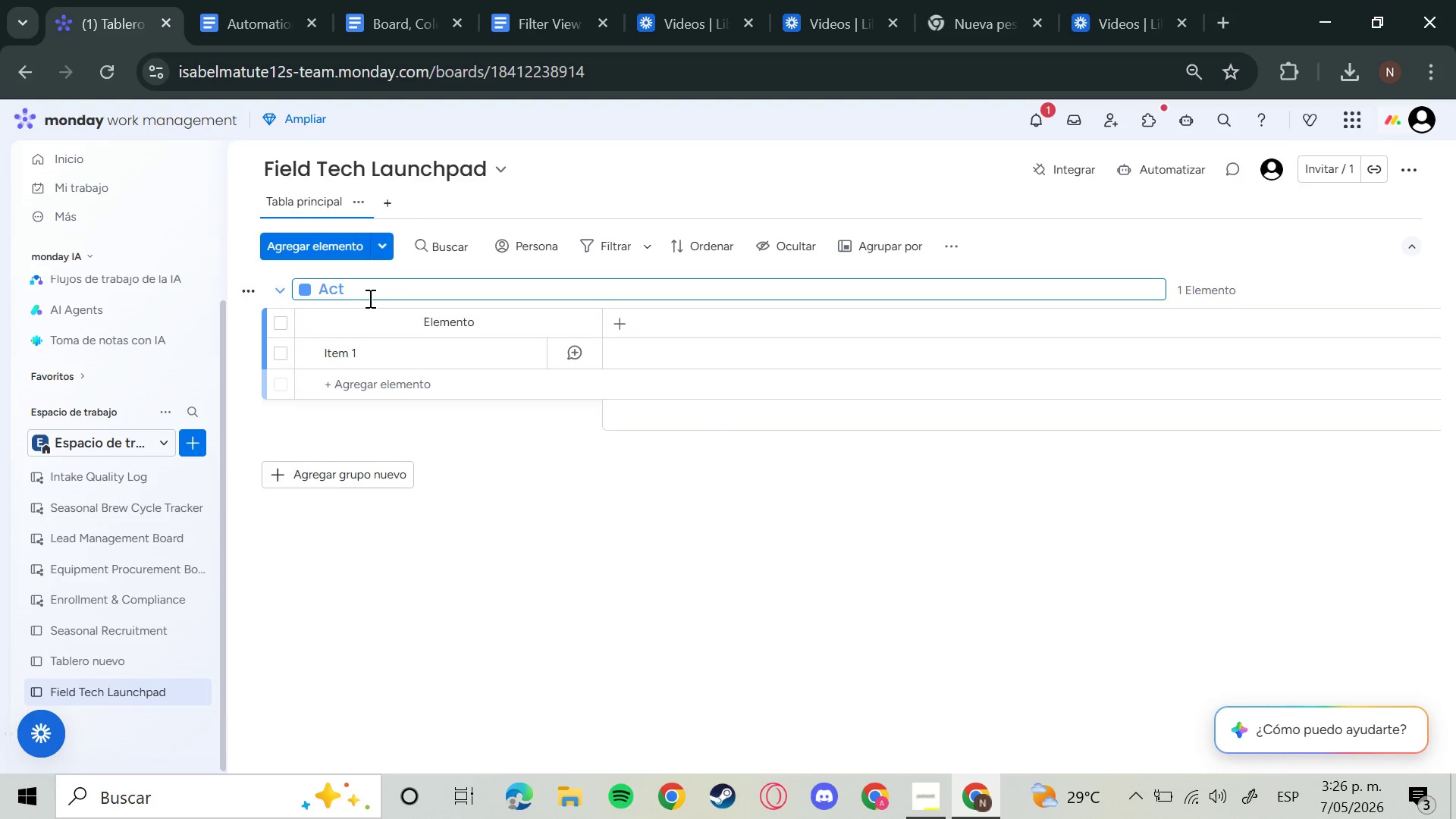 
left_click([347, 475])
 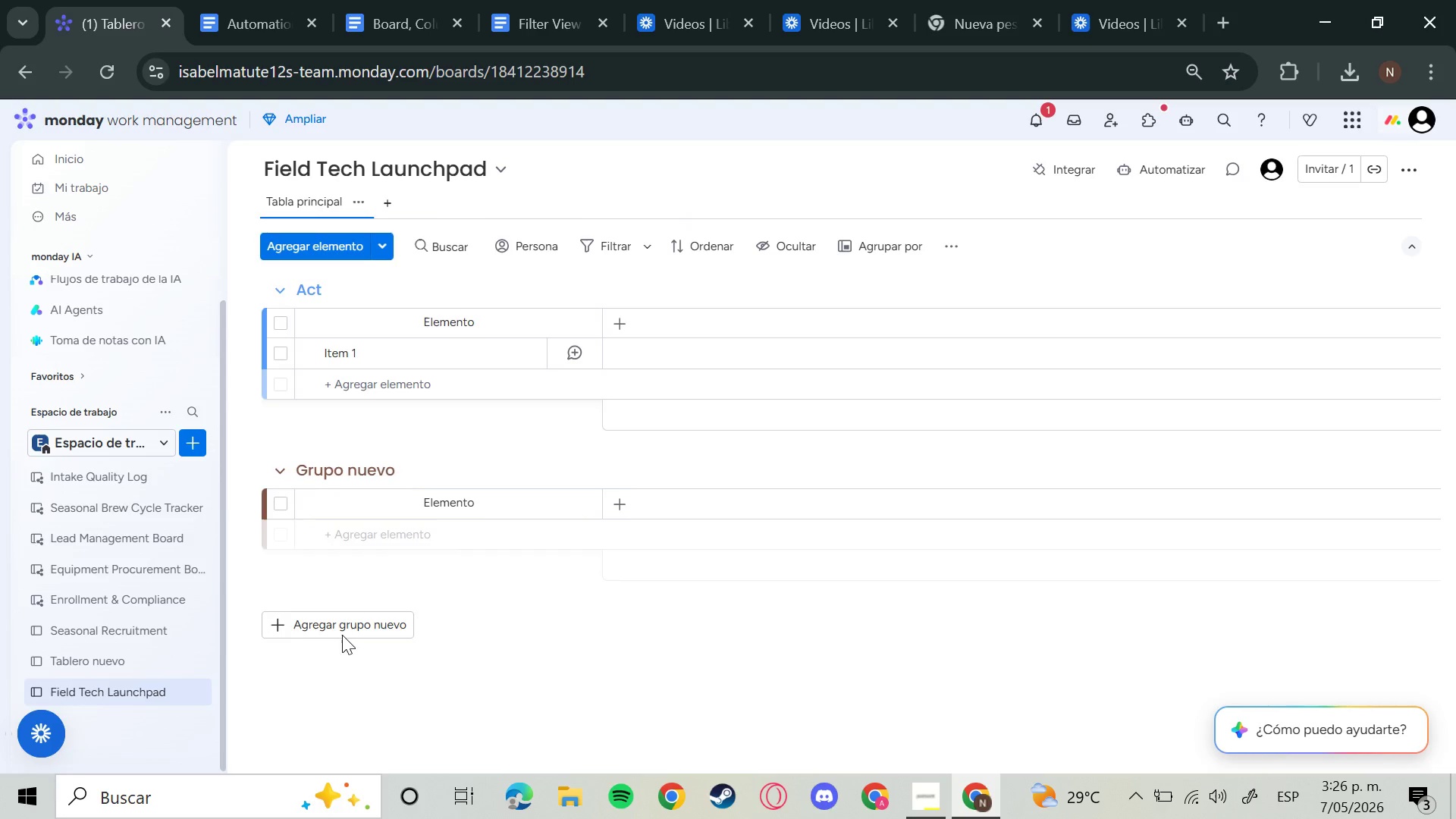 
left_click([342, 635])
 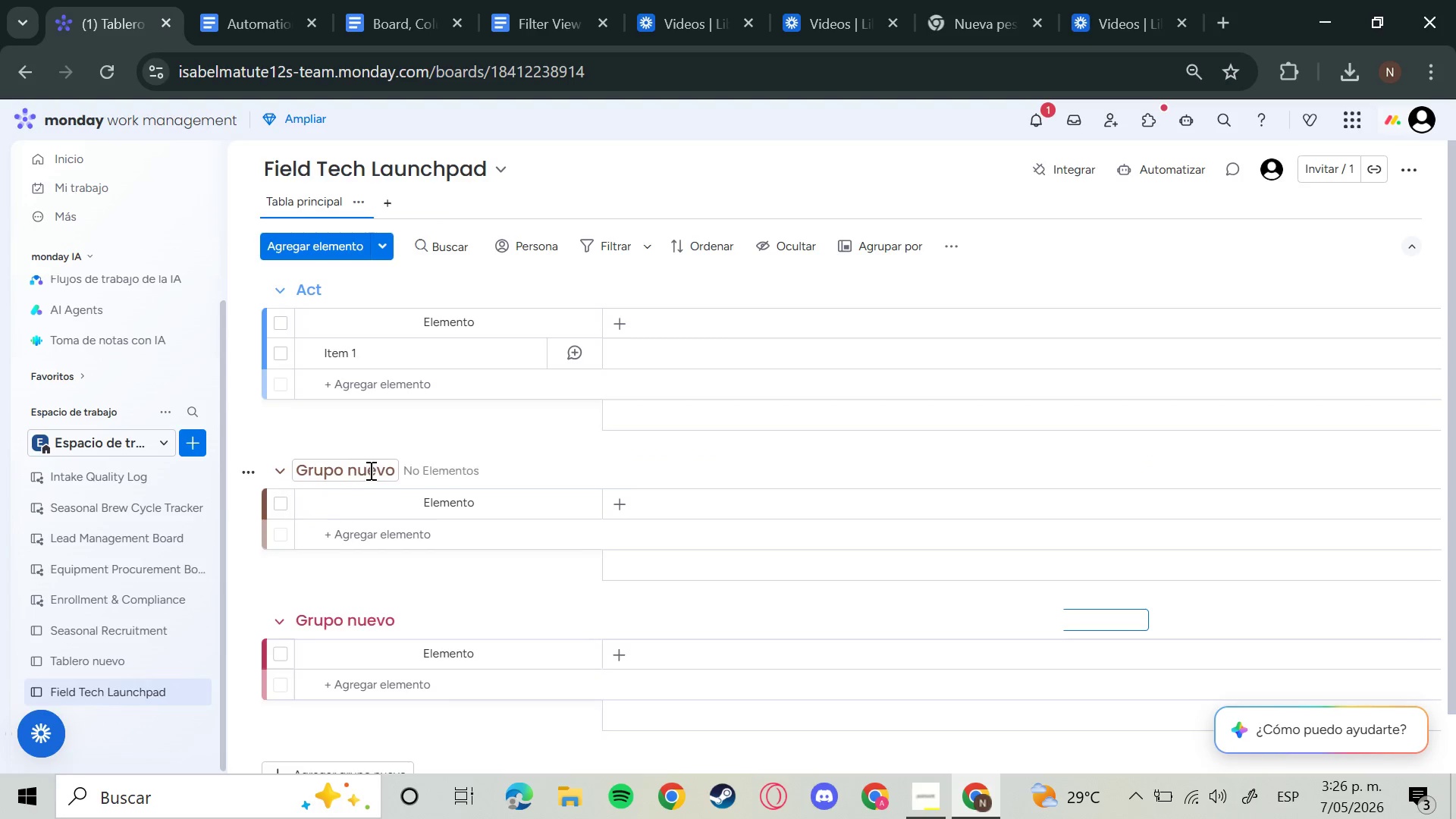 
left_click([351, 472])
 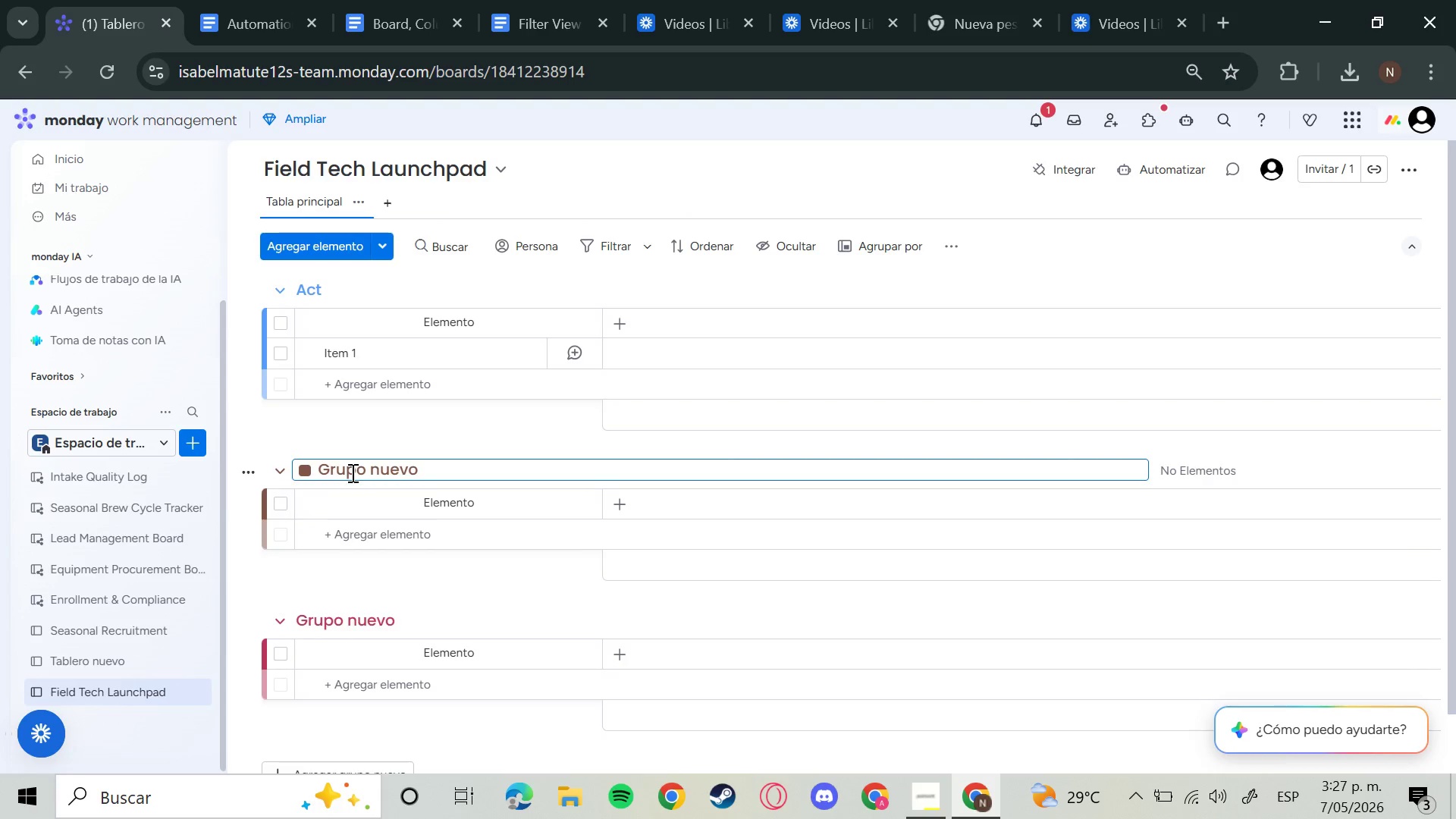 
hold_key(key=Backspace, duration=1.05)
 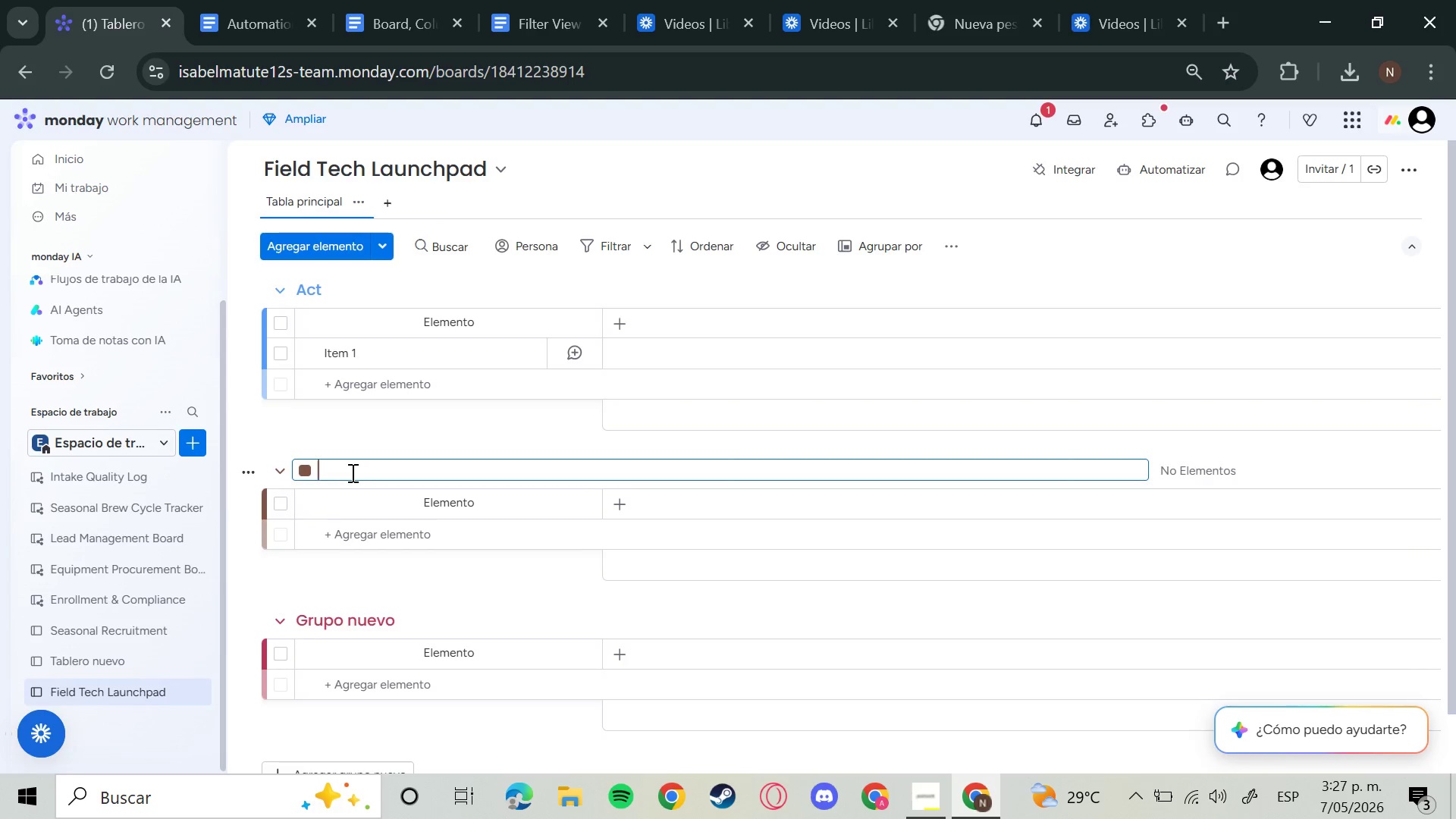 
key(Backspace)
type(Ready for Routes)
 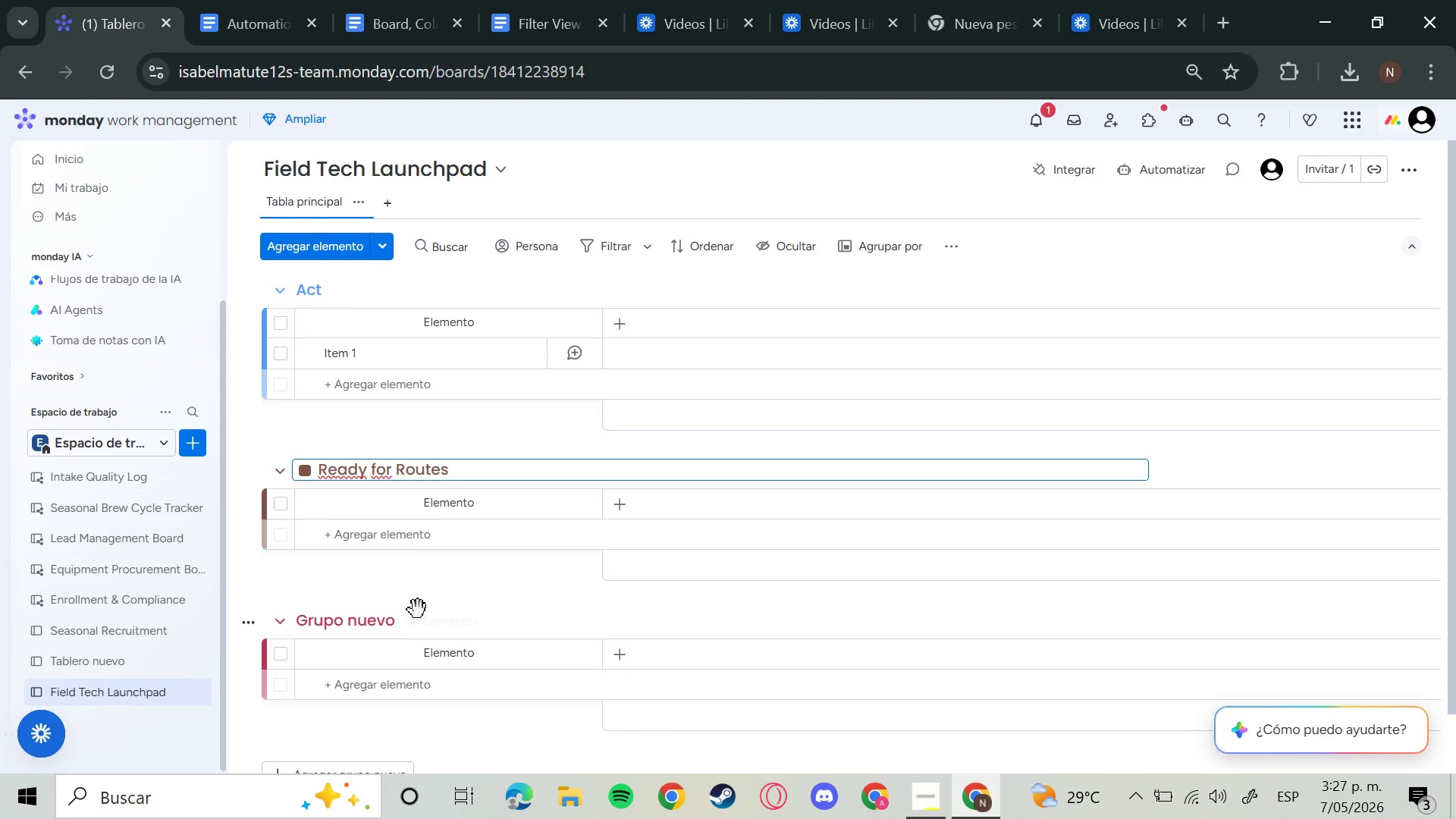 
left_click([347, 633])
 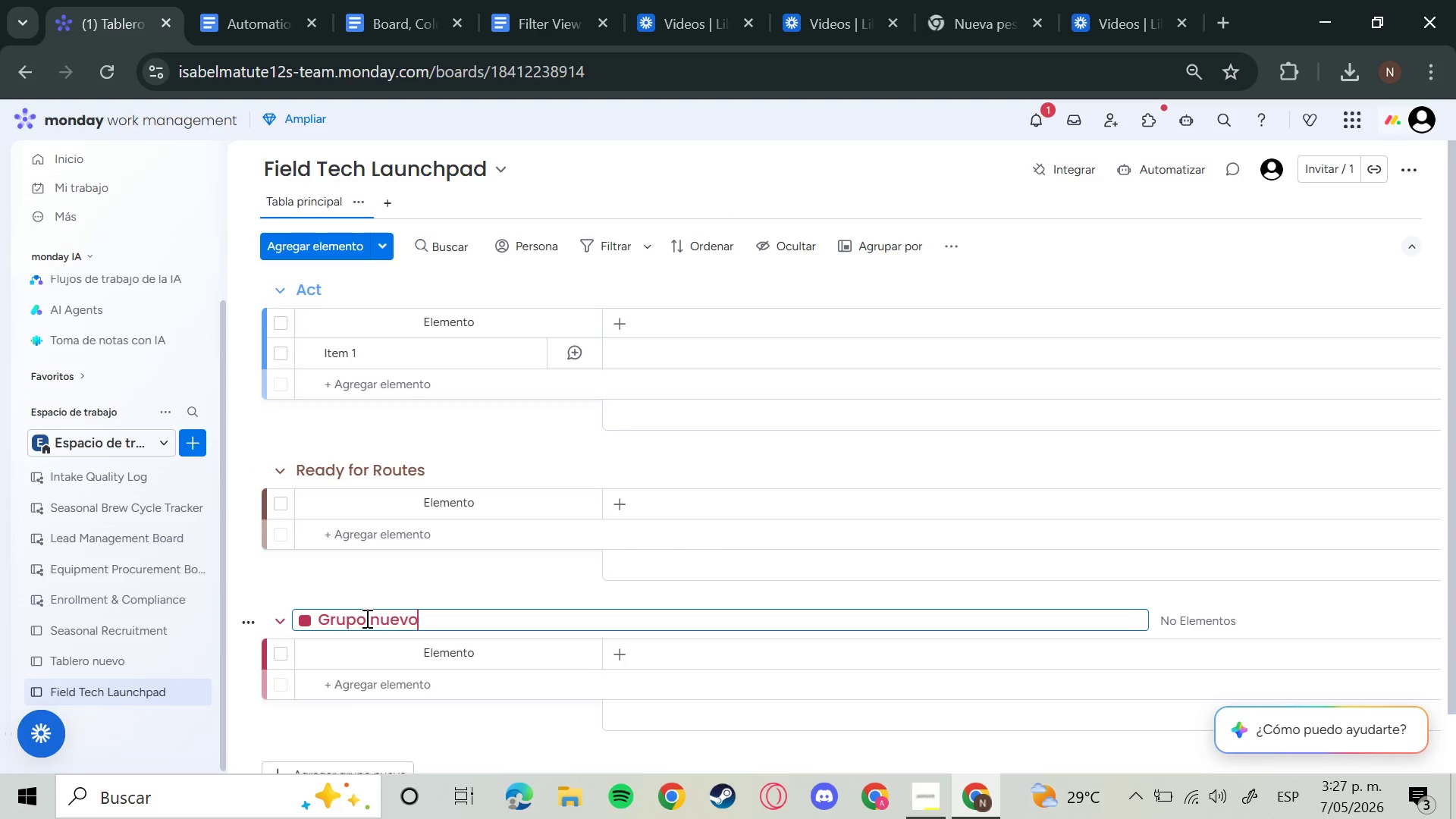 
hold_key(key=Backspace, duration=1.34)
 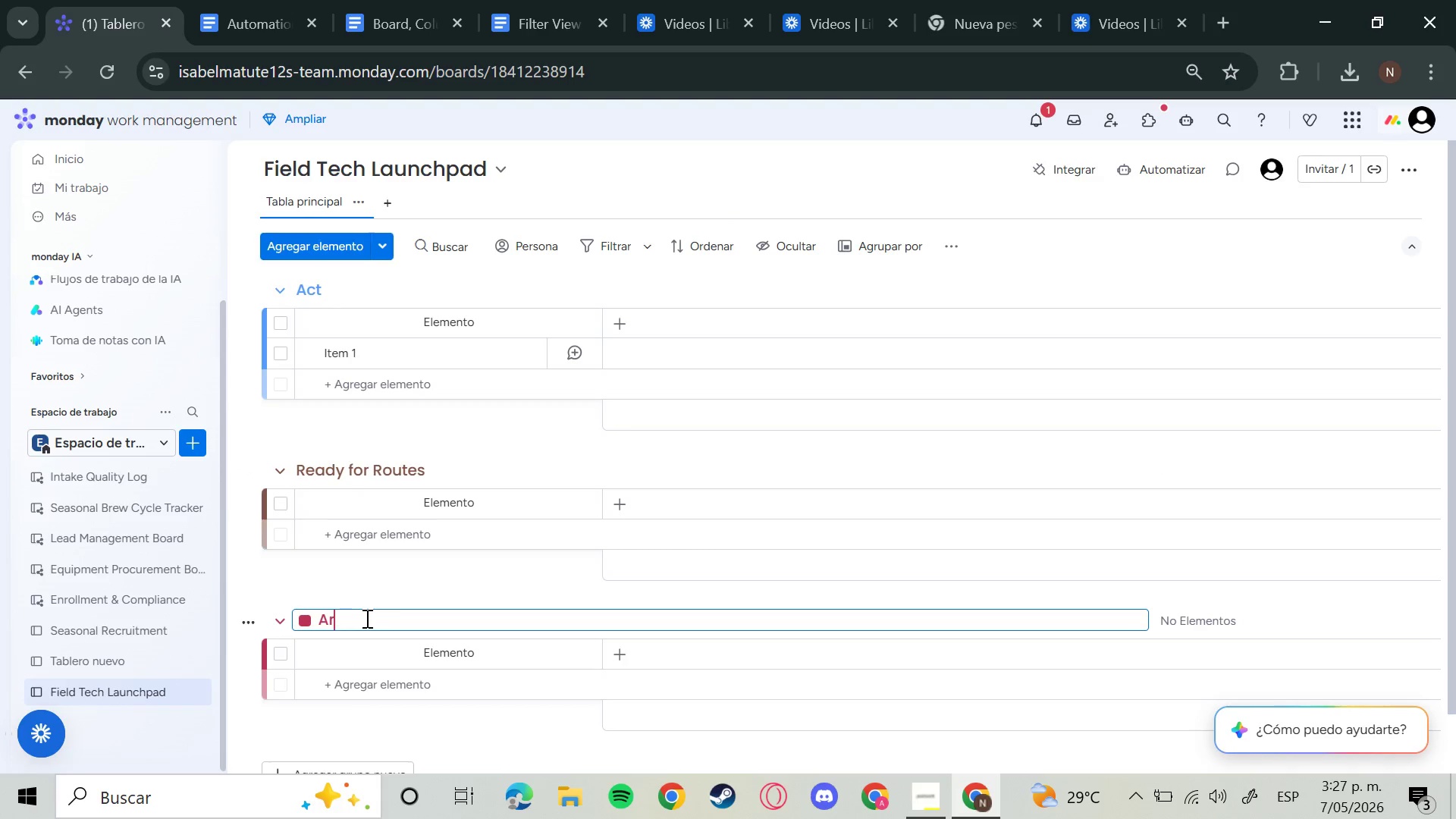 
type(Archive&O)
key(Backspace)
type(Inactive)
 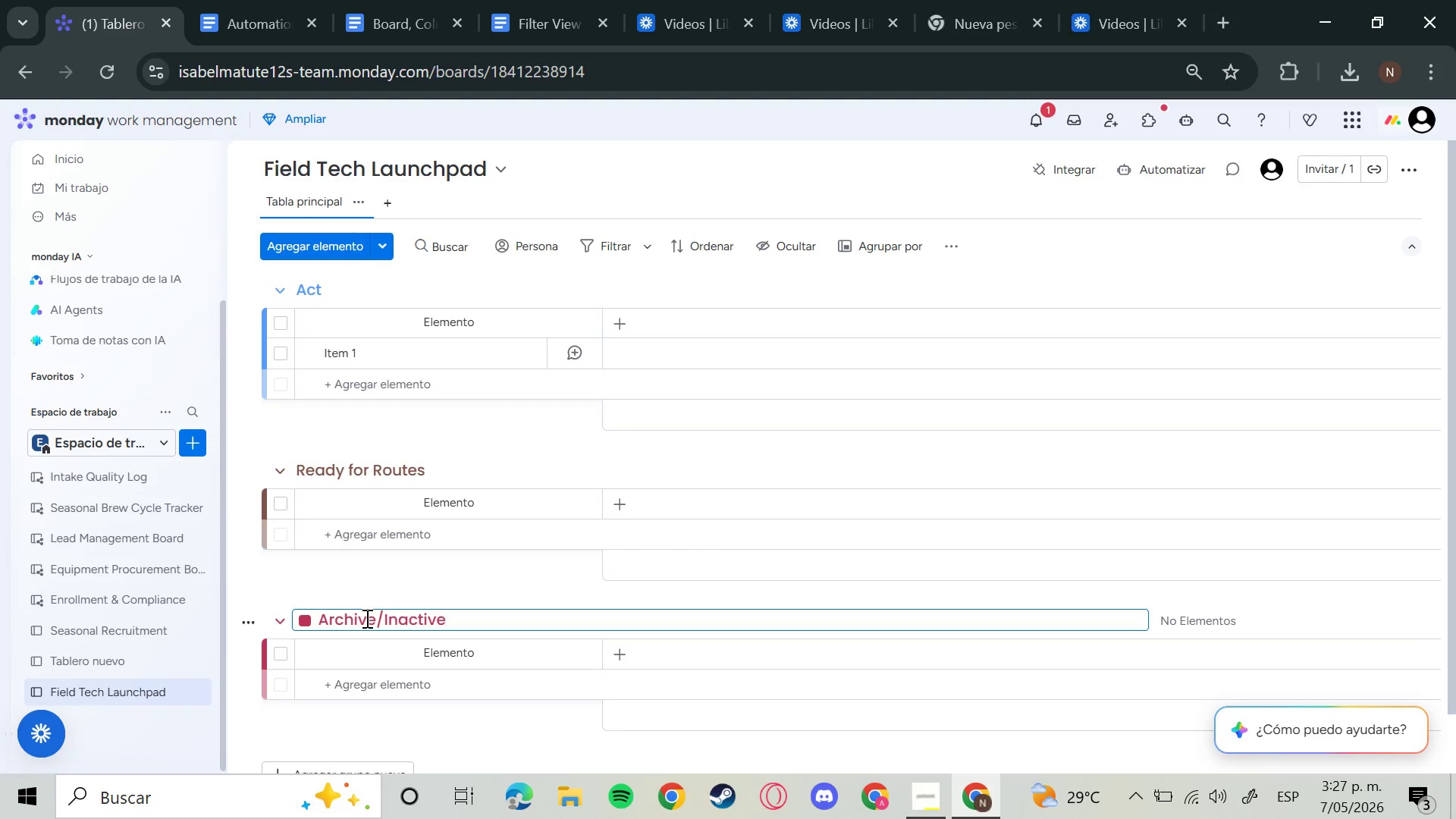 
left_click([305, 618])
 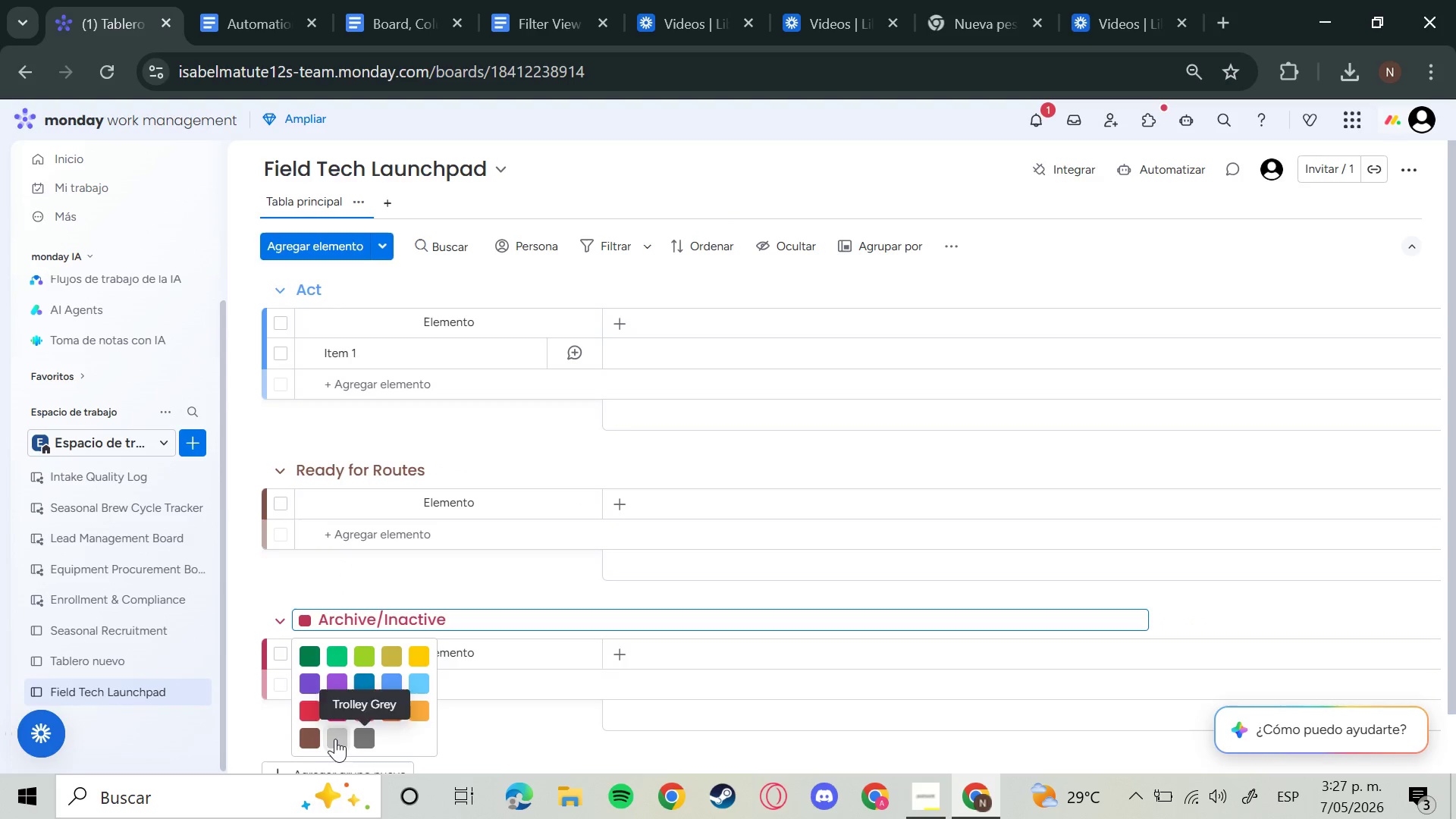 
left_click([362, 739])
 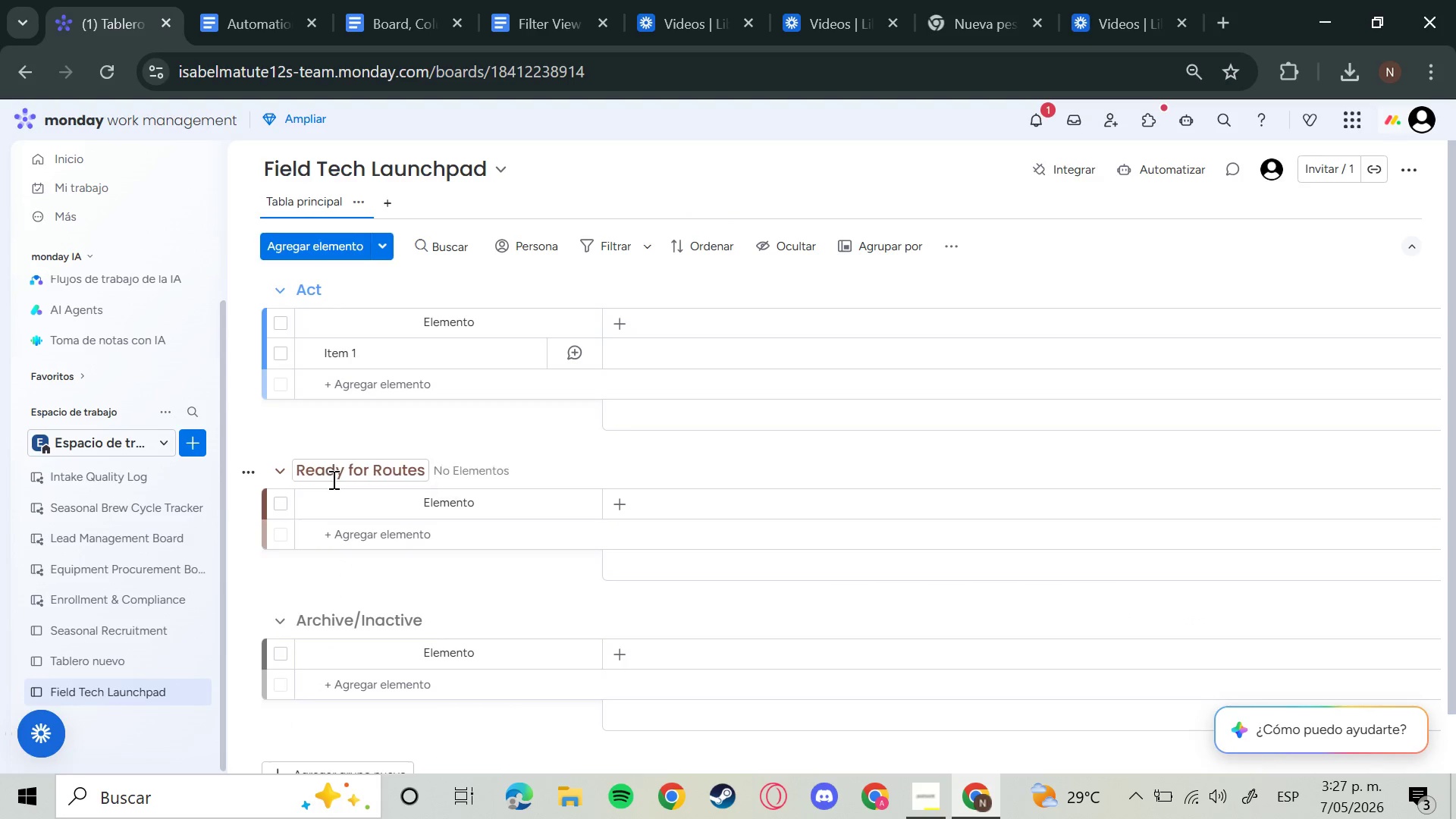 
left_click([332, 479])
 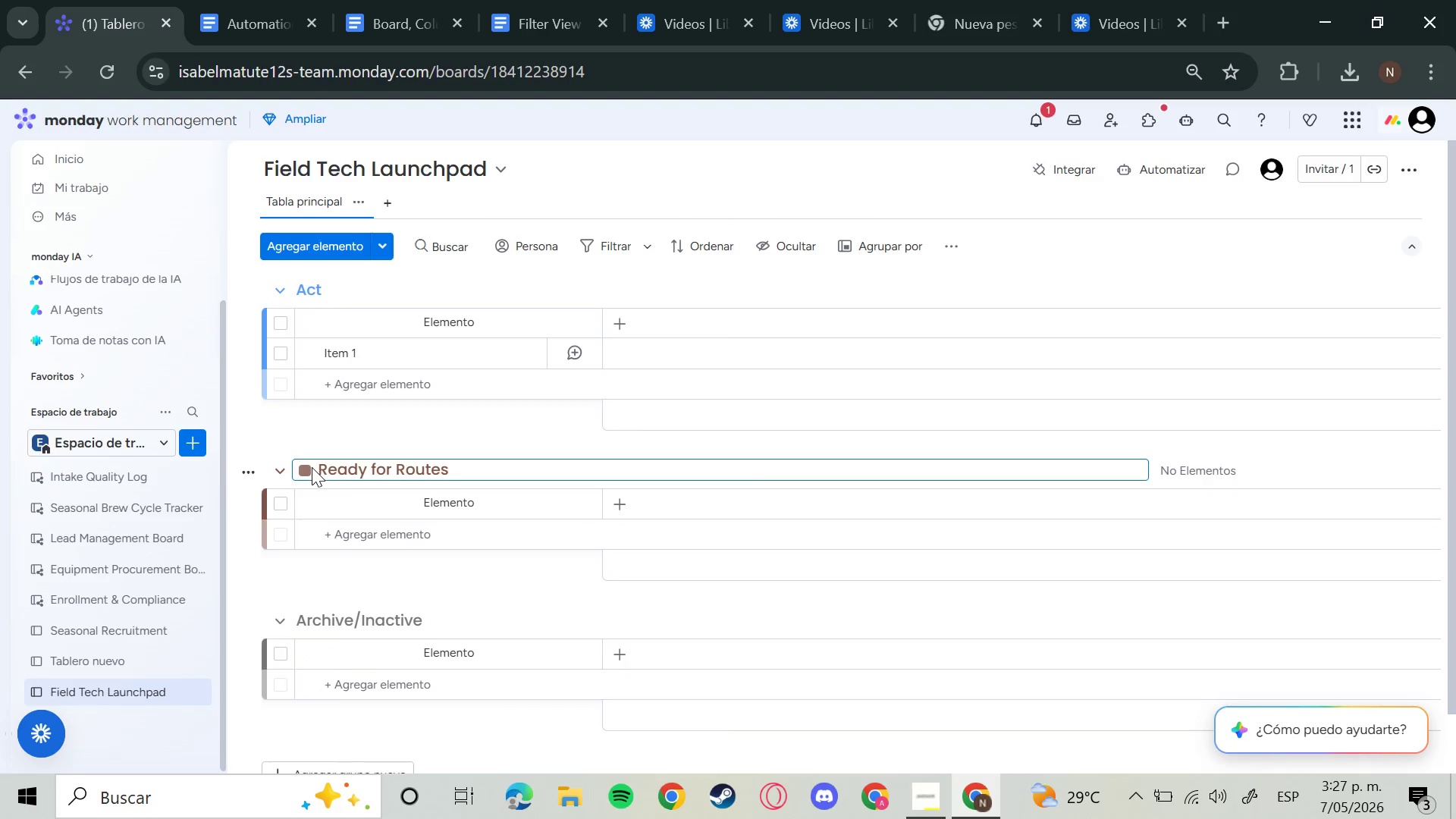 
left_click([312, 467])
 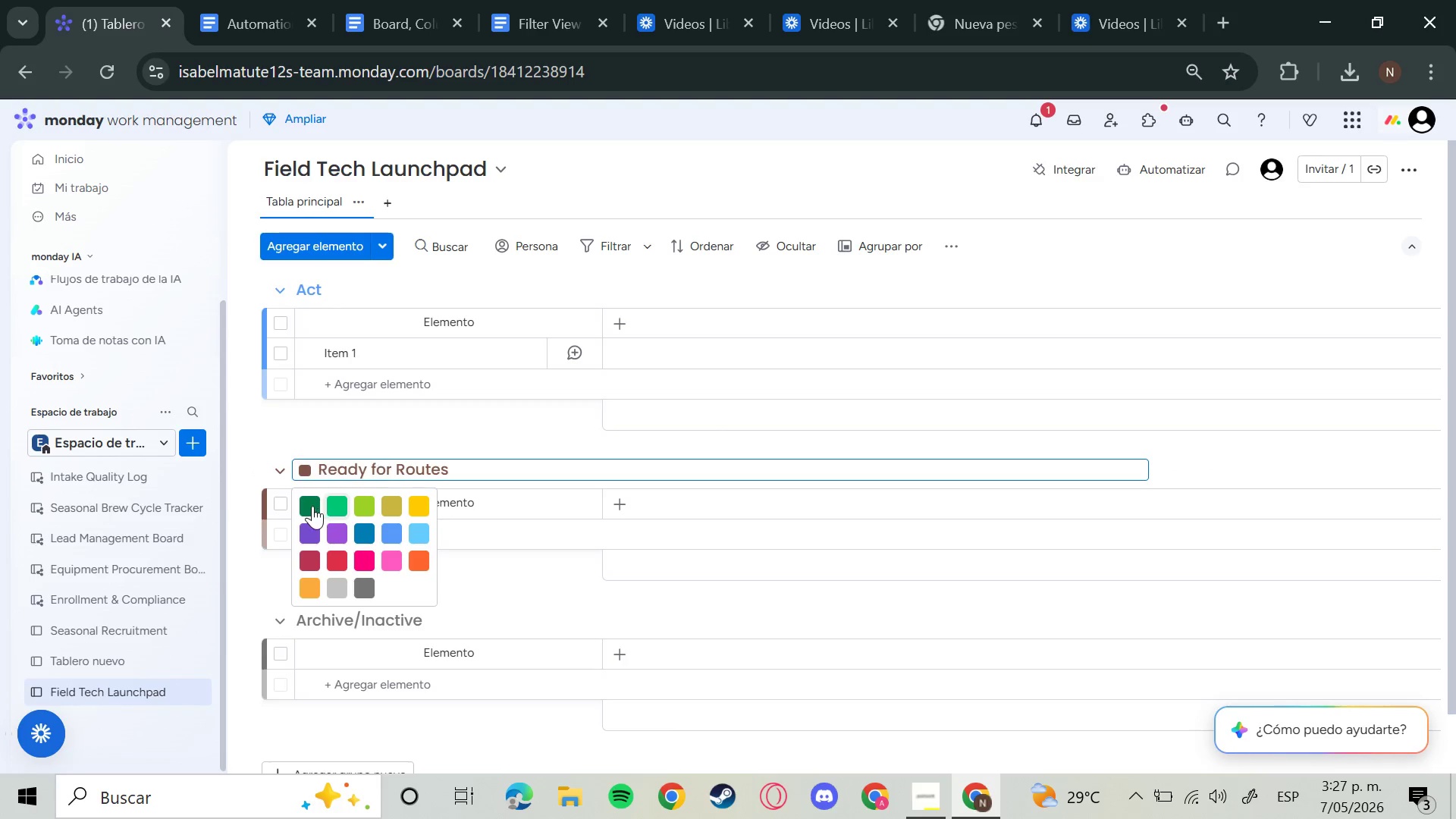 
left_click([312, 506])
 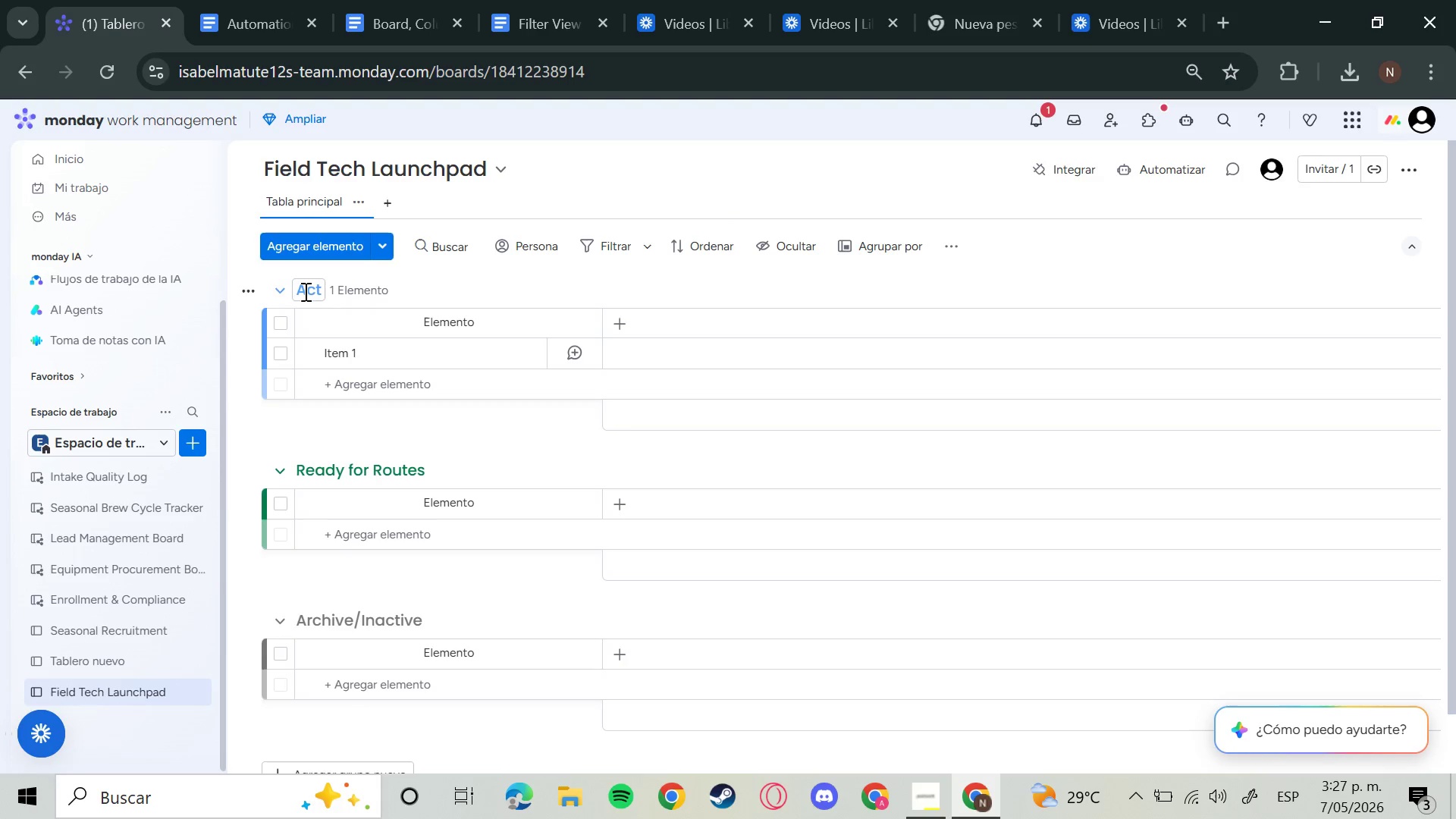 
wait(28.81)
 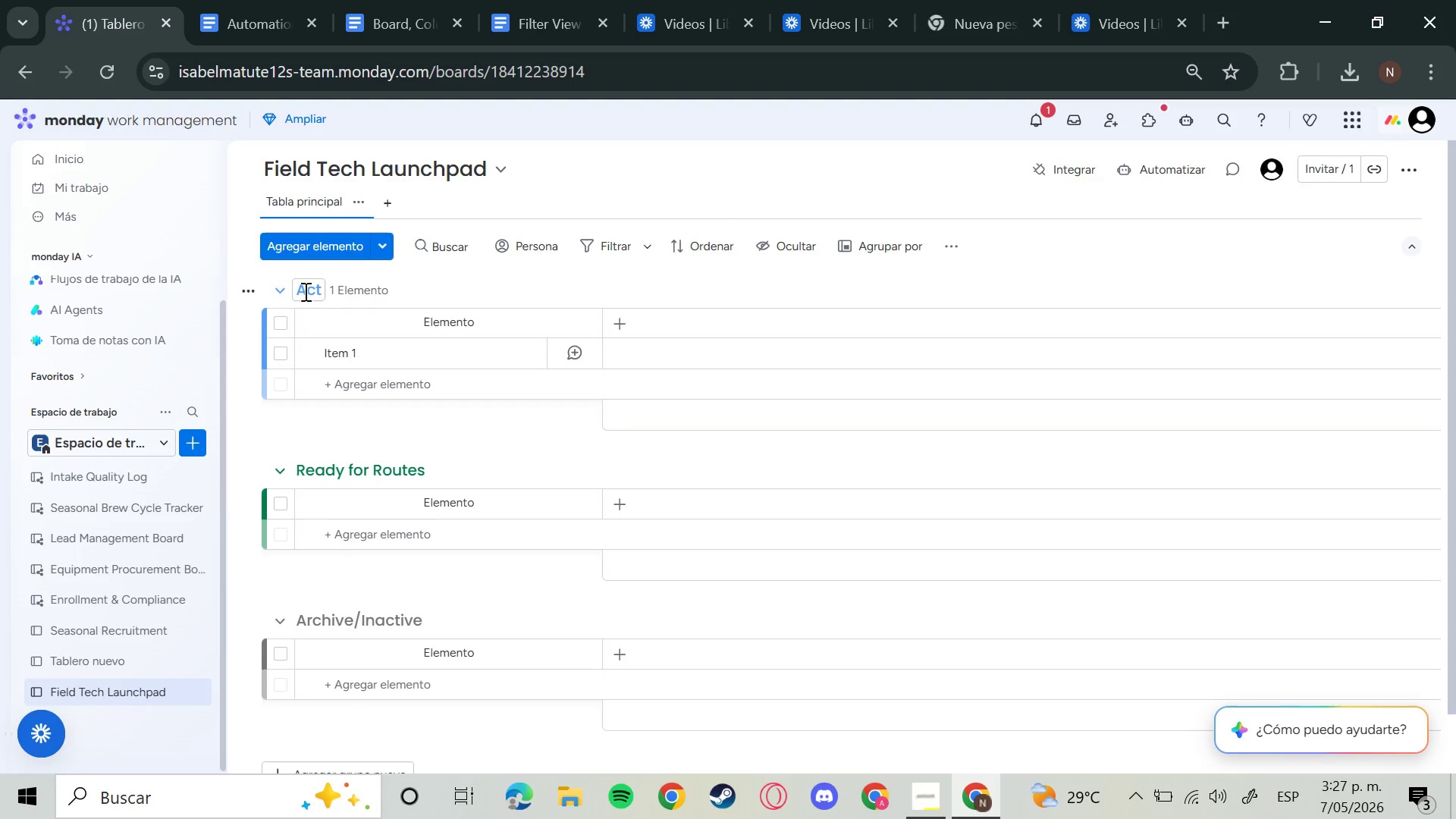 
left_click([461, 323])
 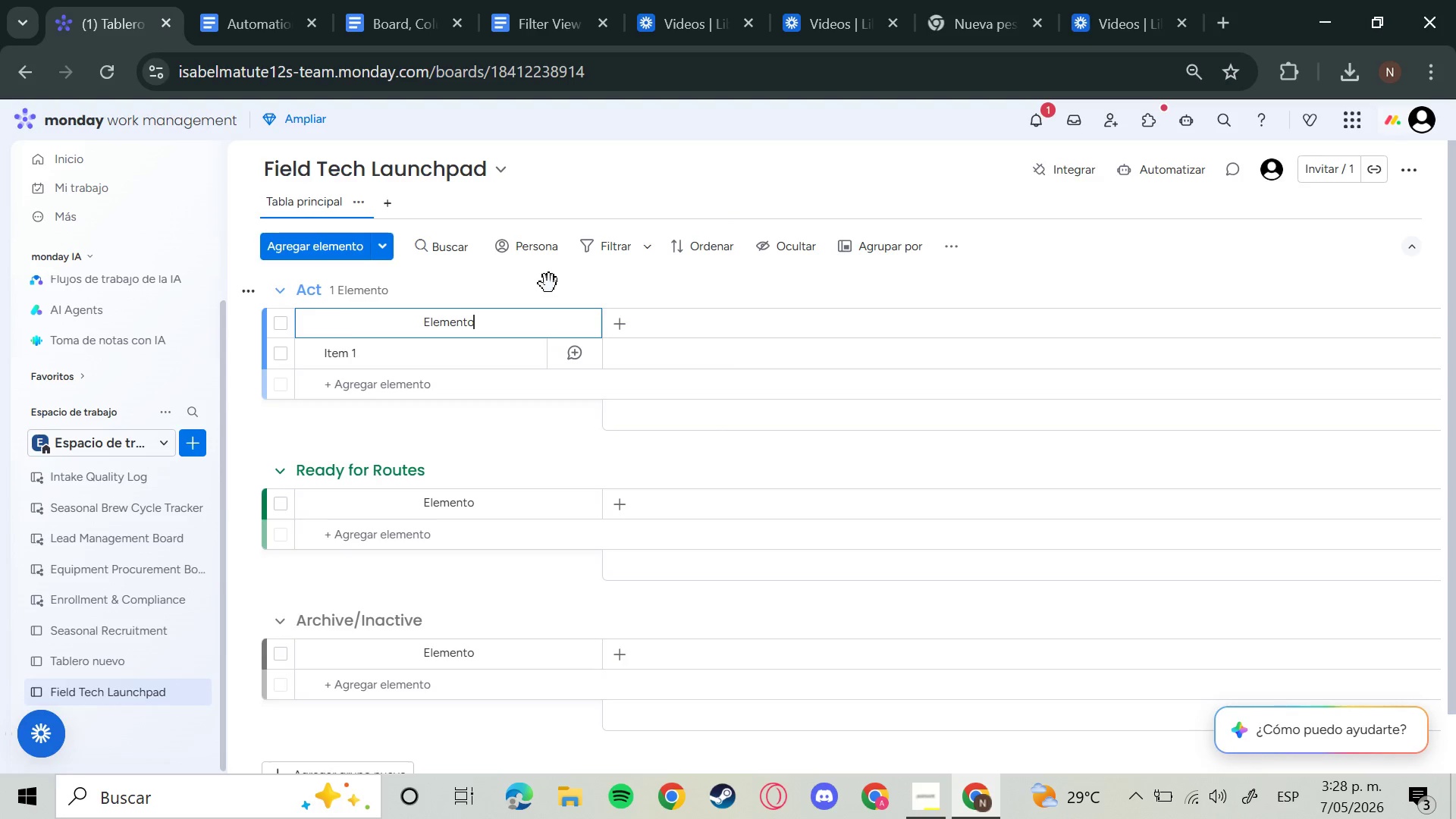 
key(Backspace)
key(Backspace)
key(Backspace)
key(Backspace)
key(Backspace)
key(Backspace)
key(Backspace)
key(Backspace)
key(Backspace)
type(Full Name)
 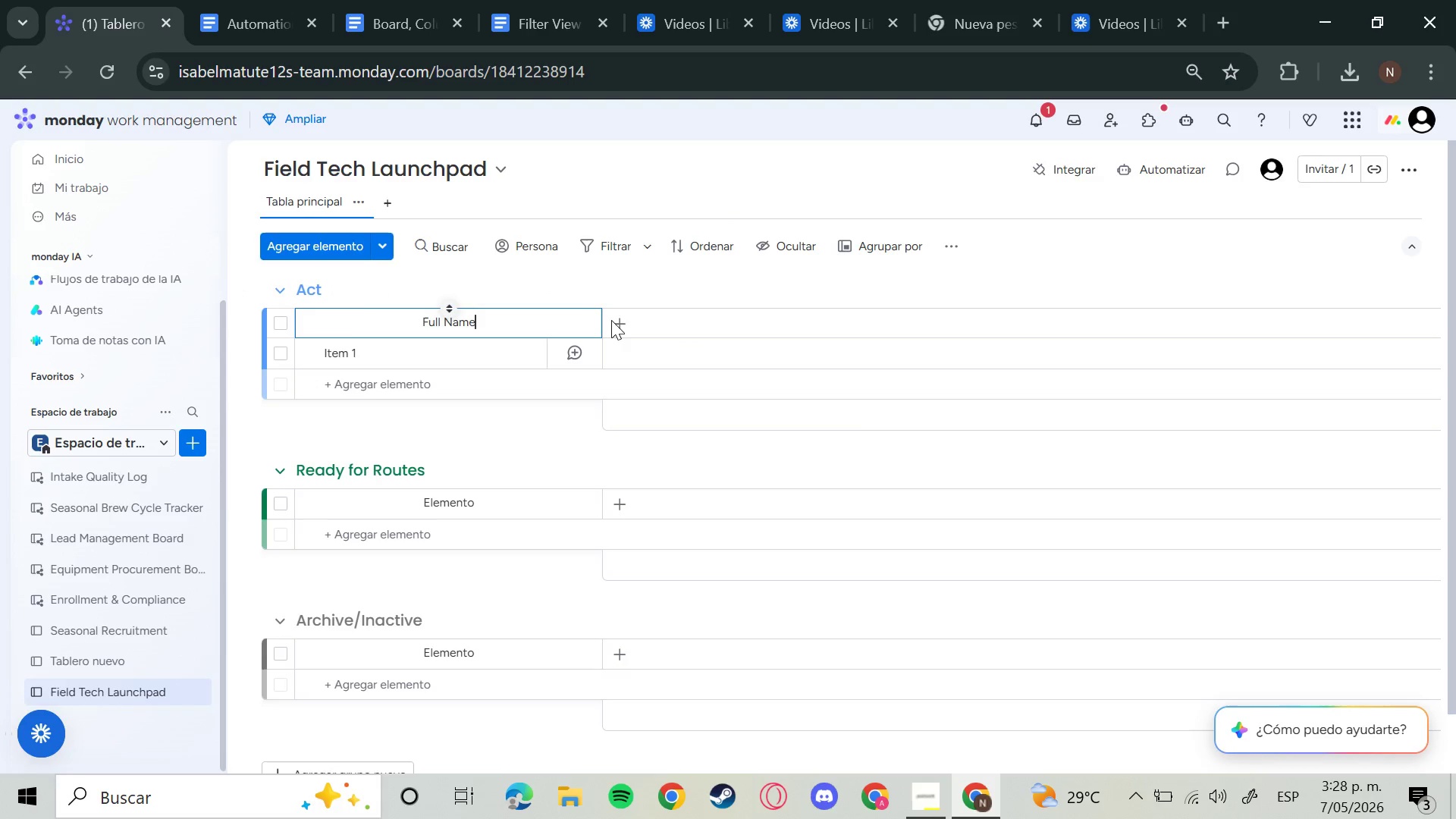 
left_click([618, 320])
 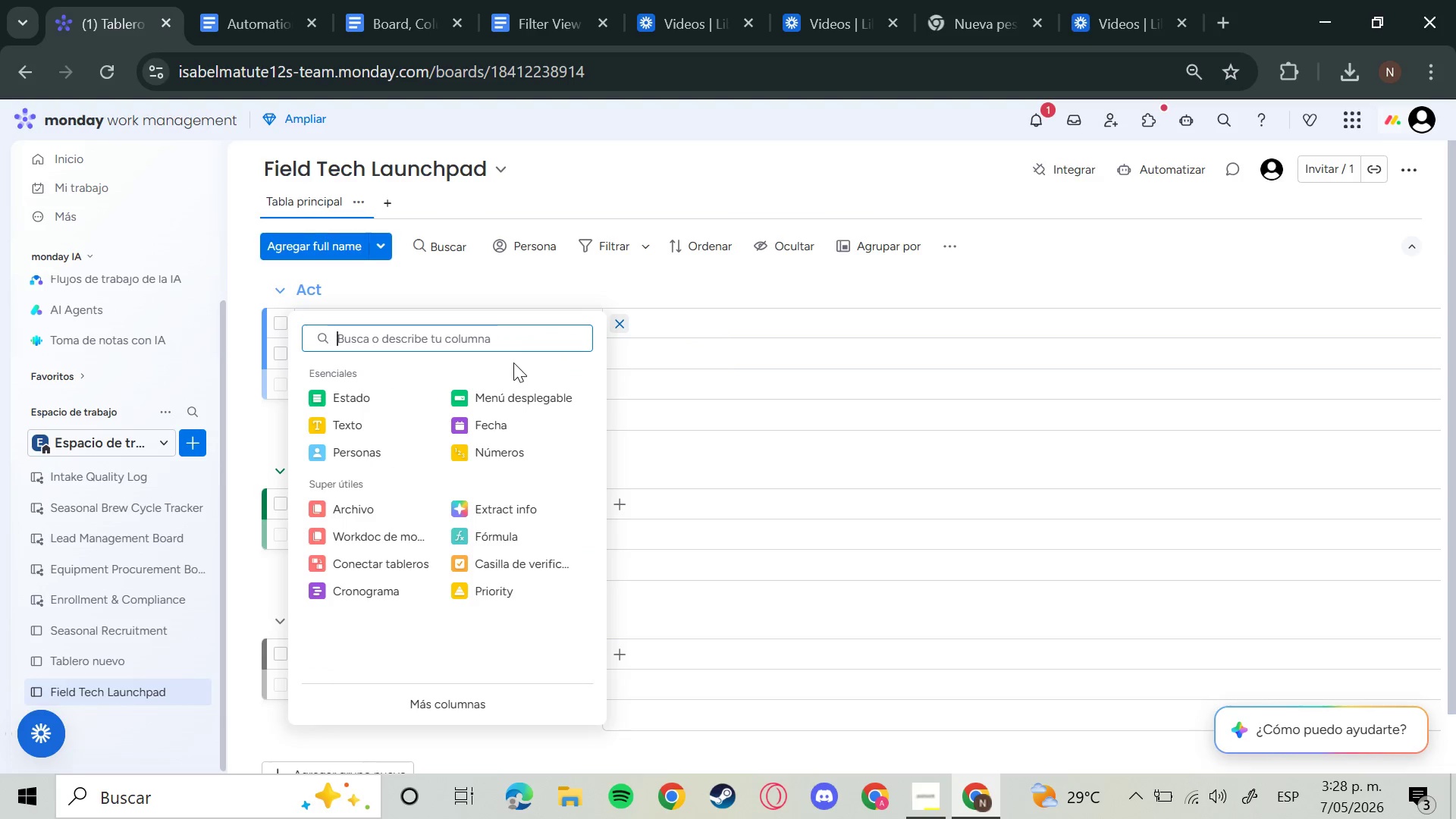 
left_click([522, 425])
 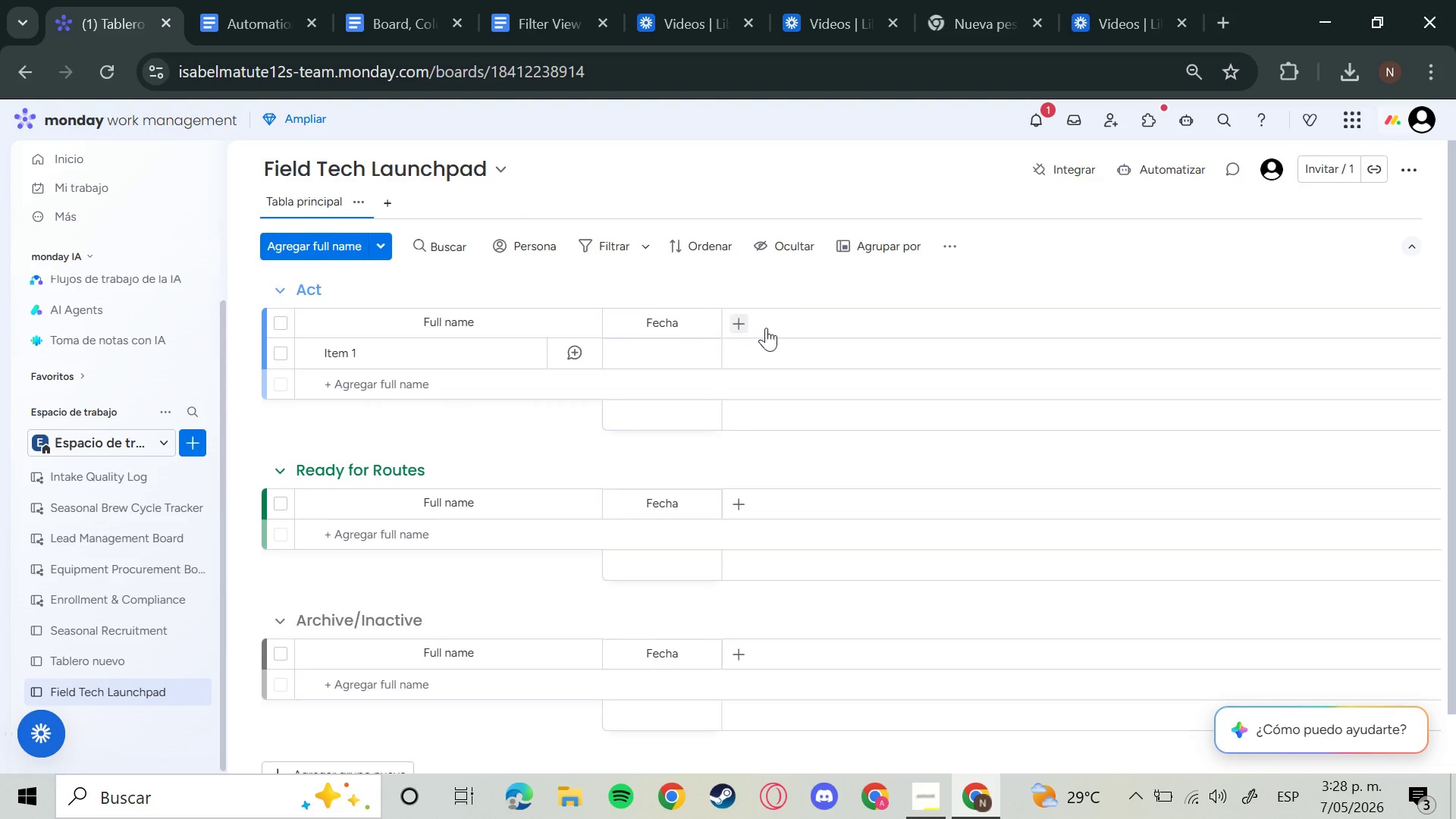 
left_click([742, 328])
 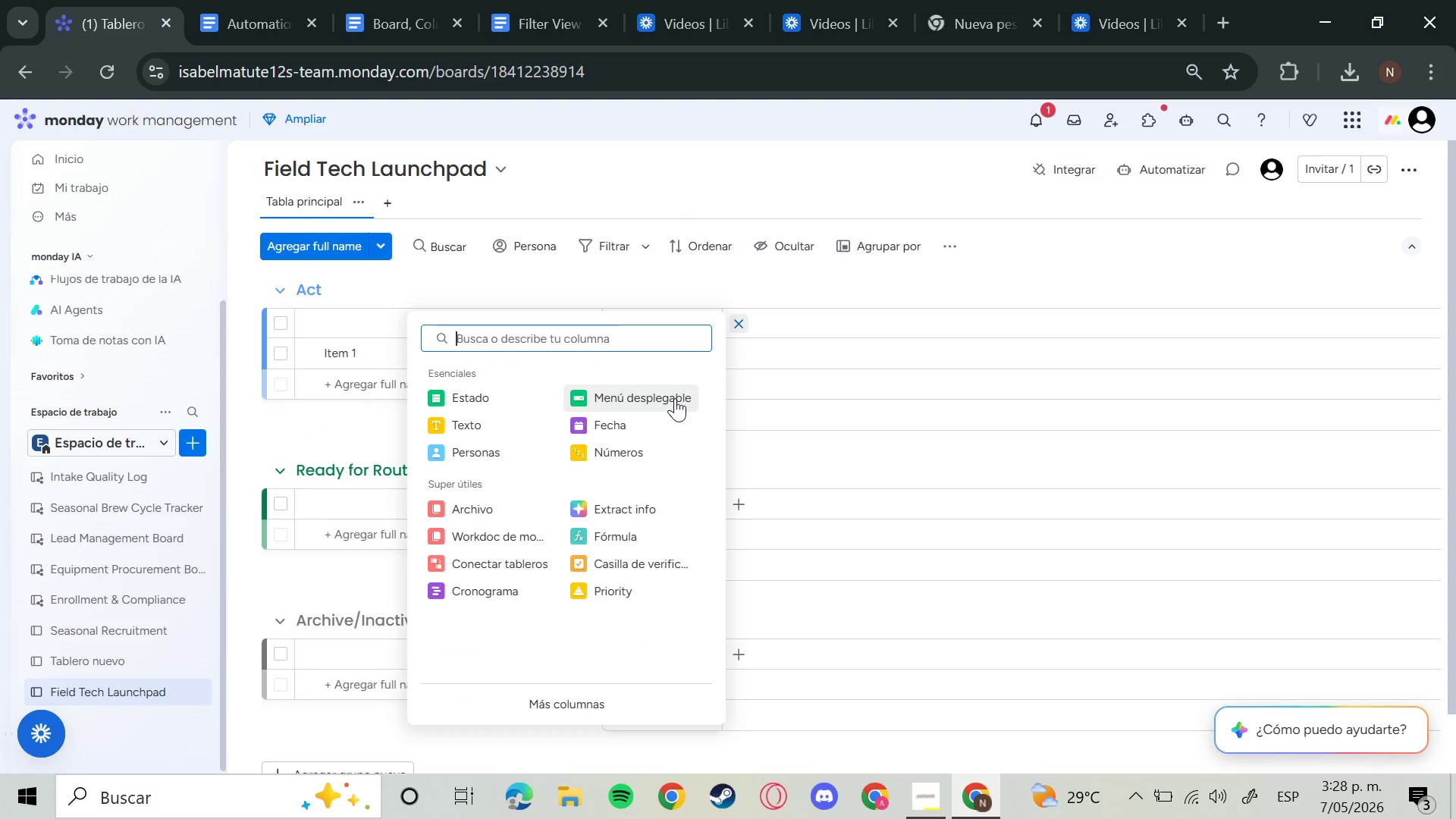 
left_click([678, 396])
 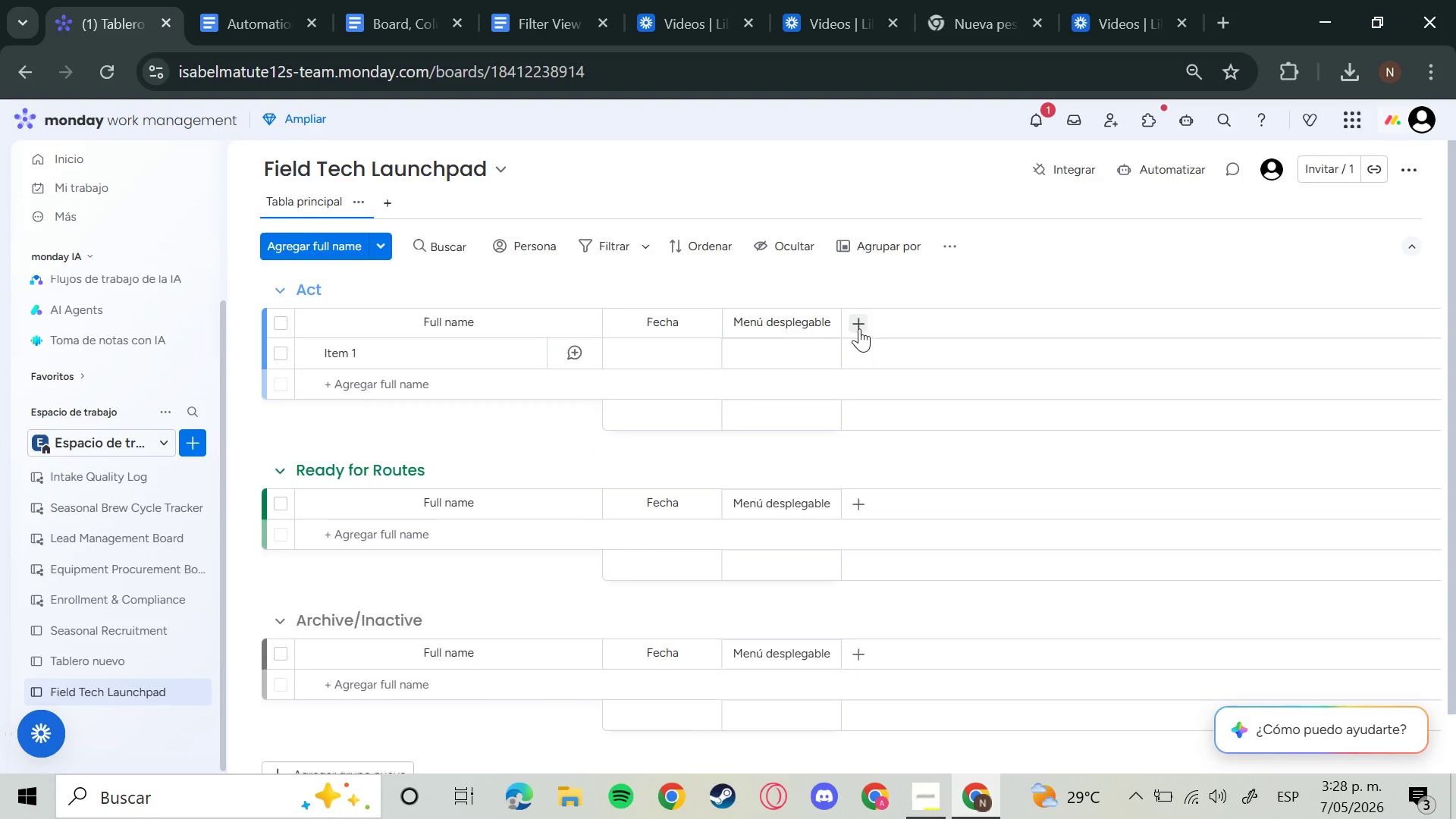 
left_click([867, 331])
 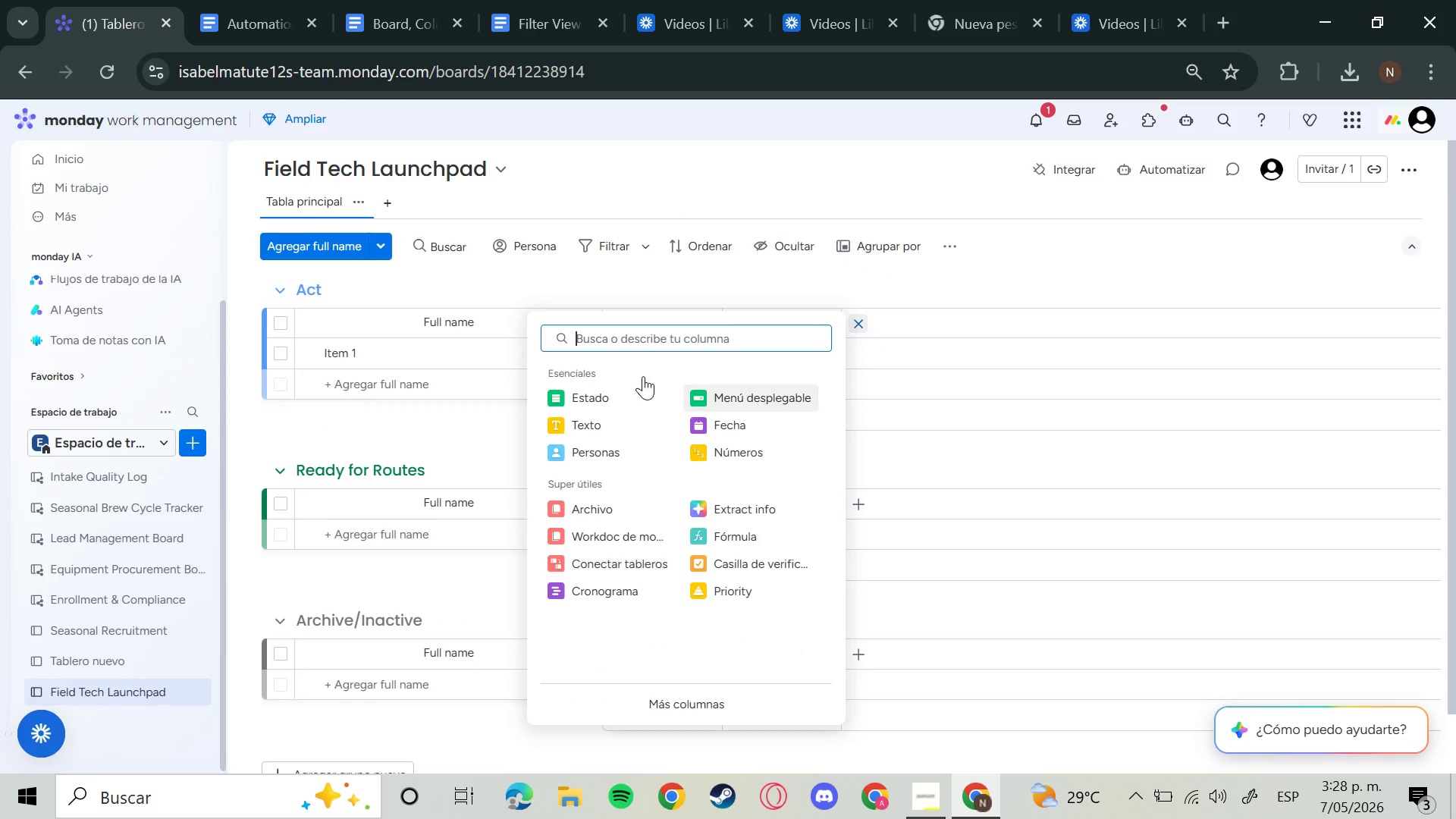 
left_click([564, 398])
 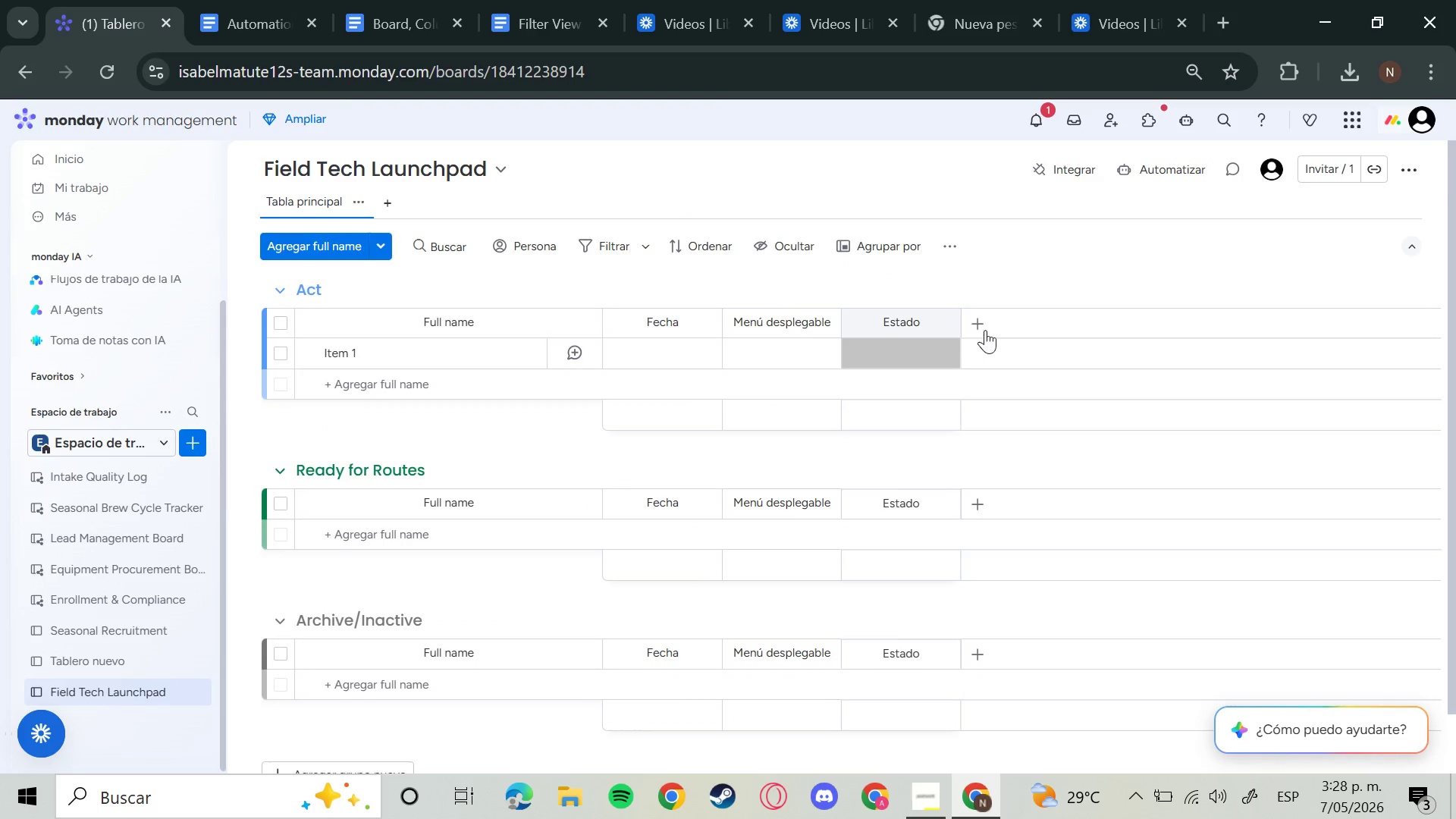 
left_click([986, 330])
 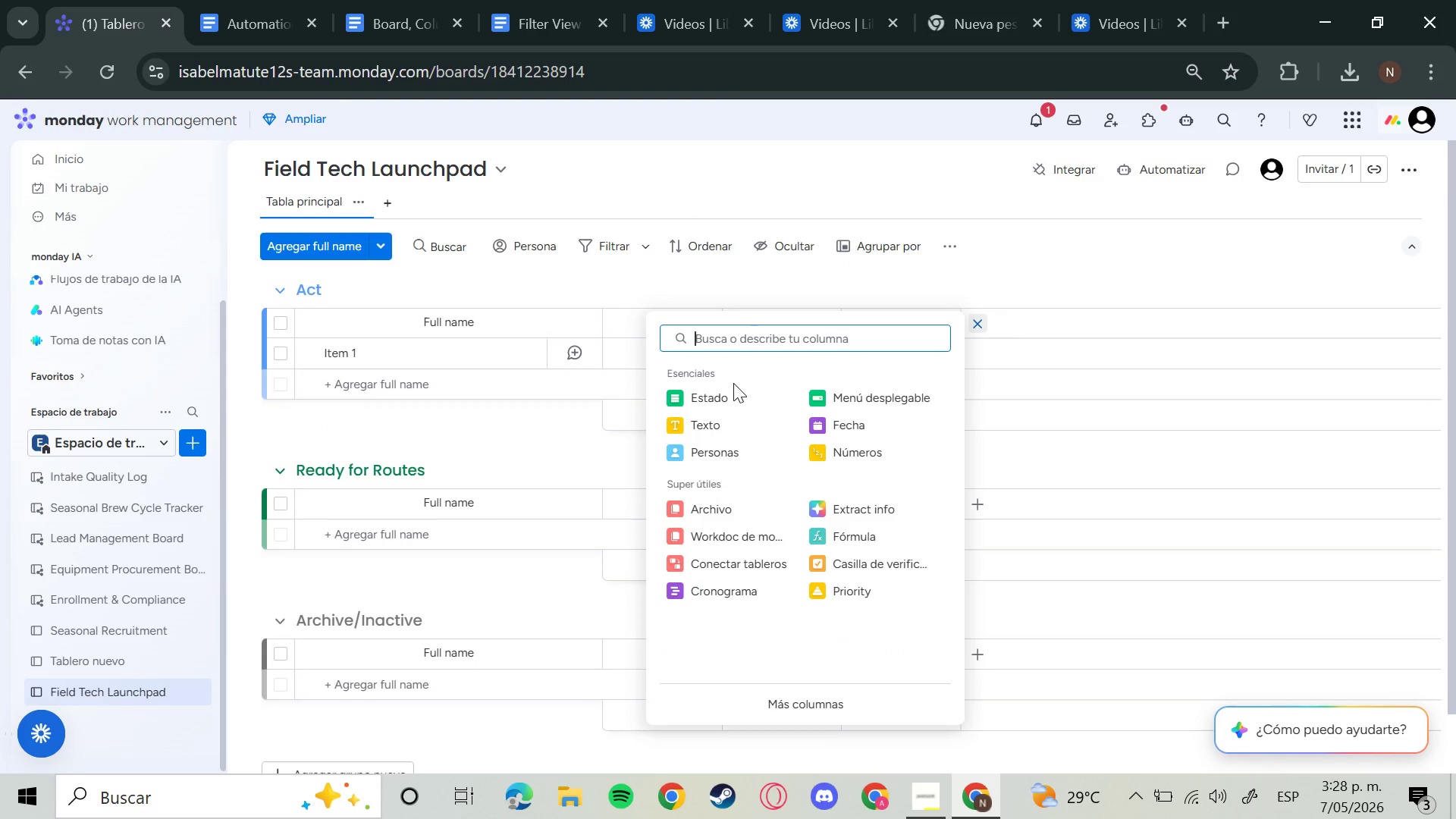 
left_click([724, 393])
 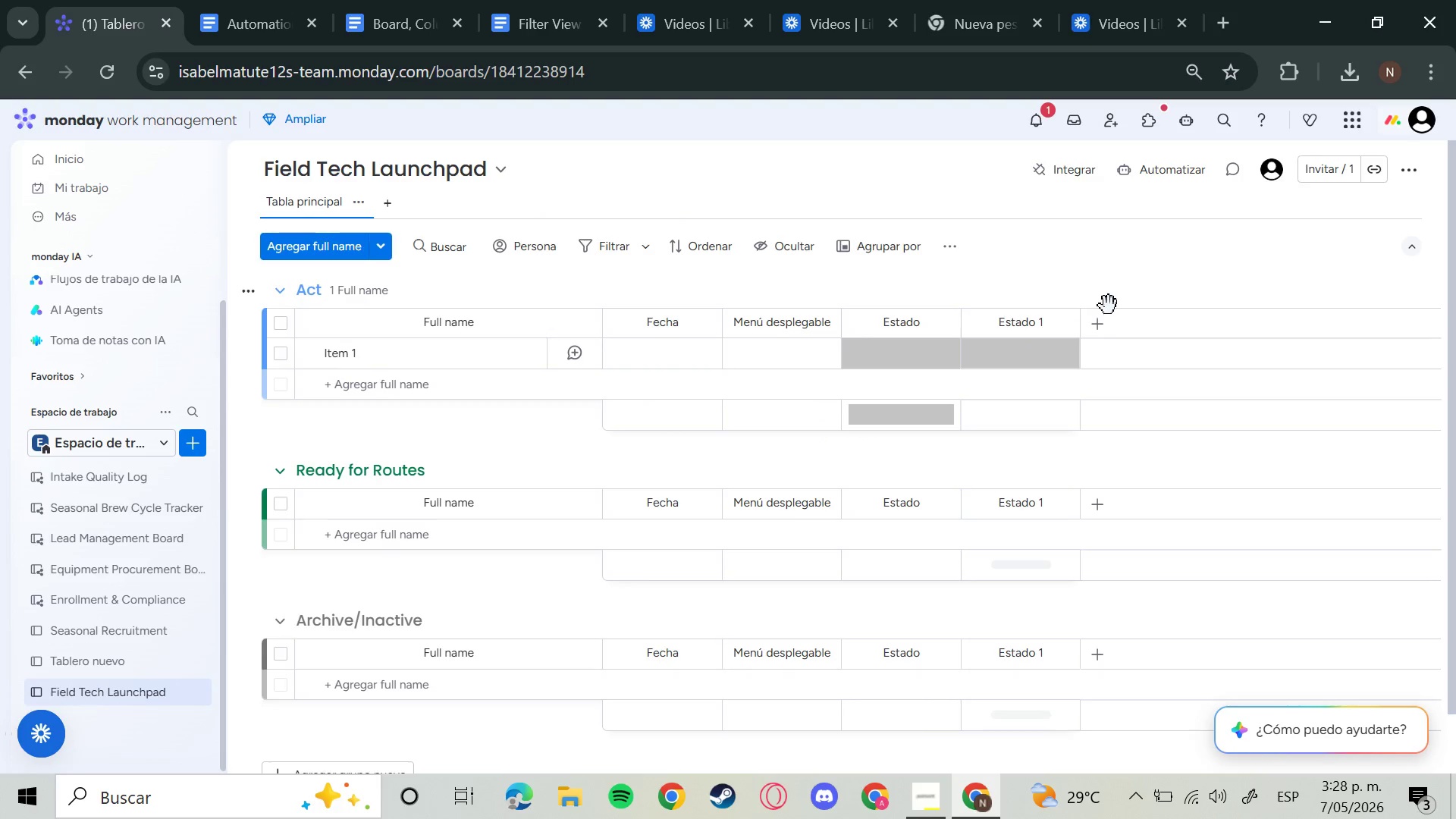 
mouse_move([1094, 335])
 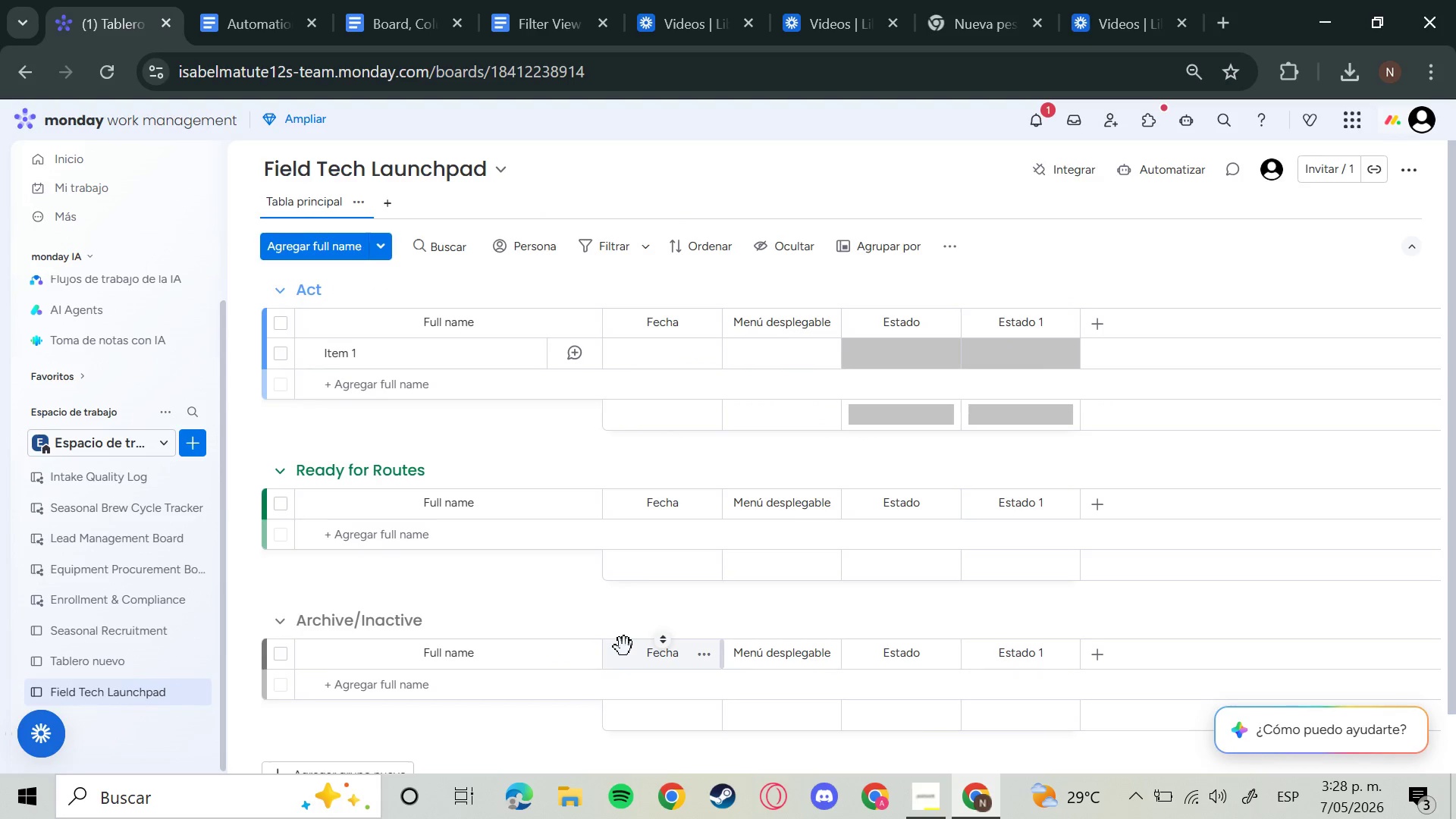 
wait(7.89)
 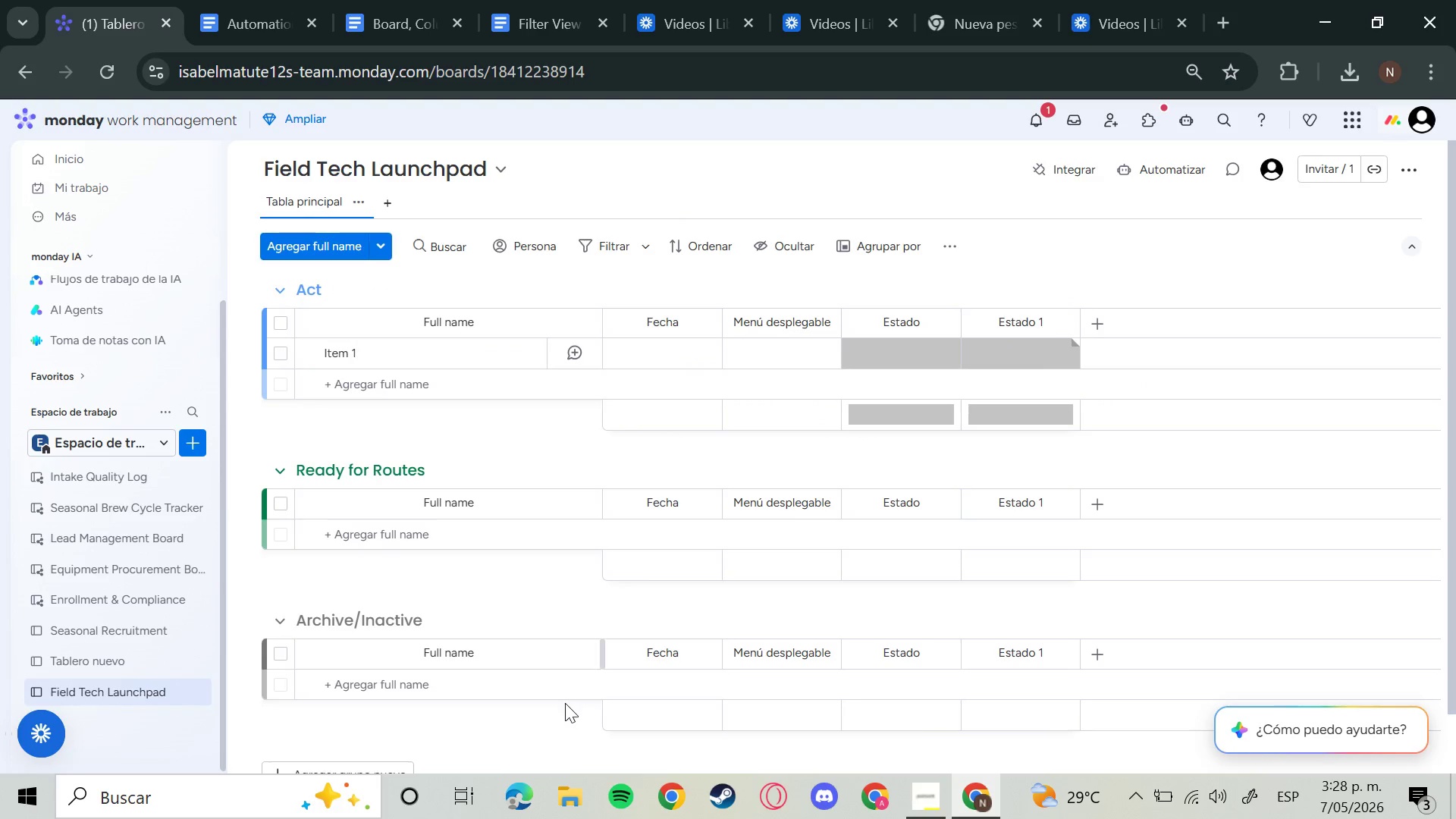 
left_click([1097, 322])
 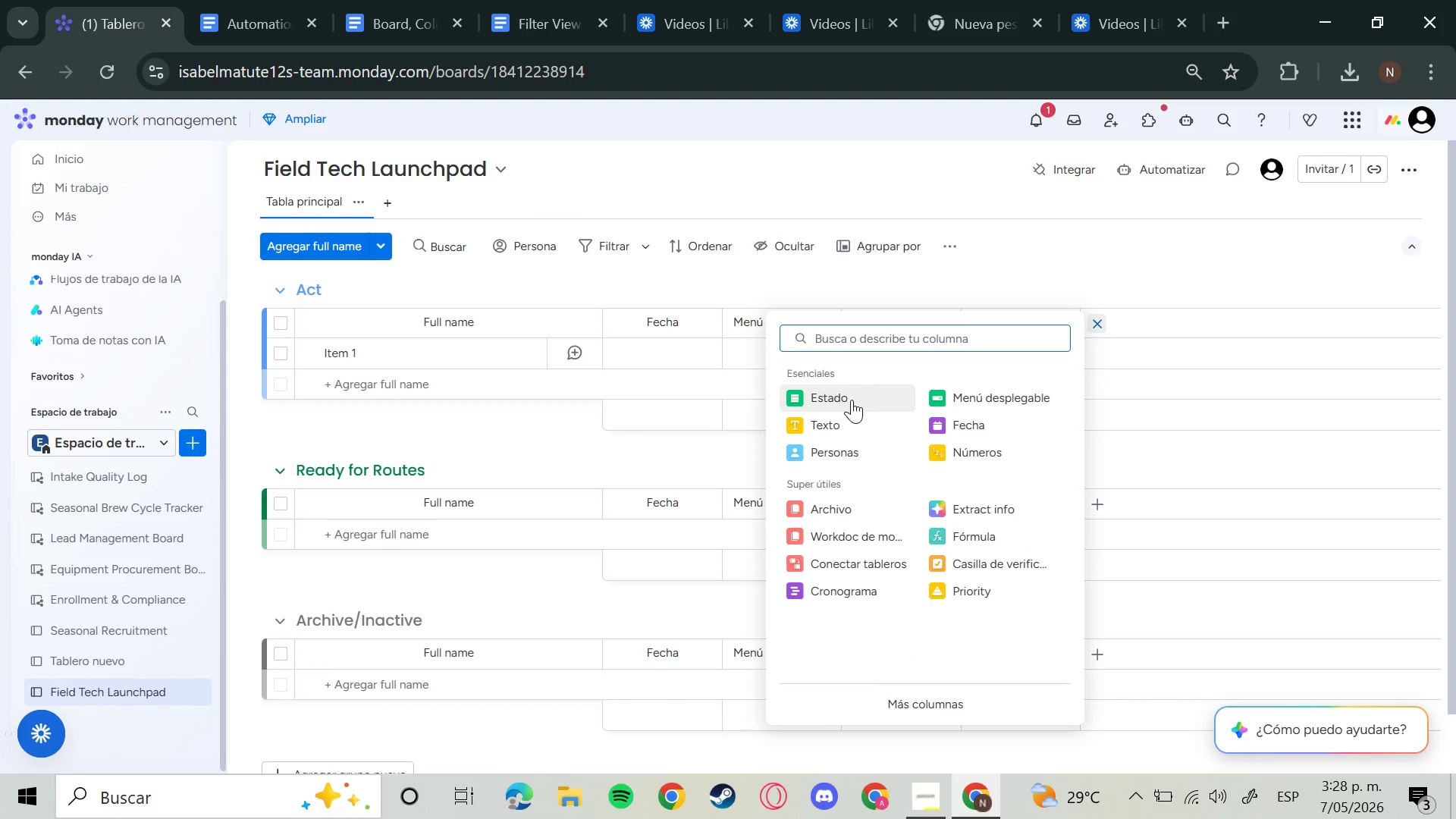 
left_click([852, 400])
 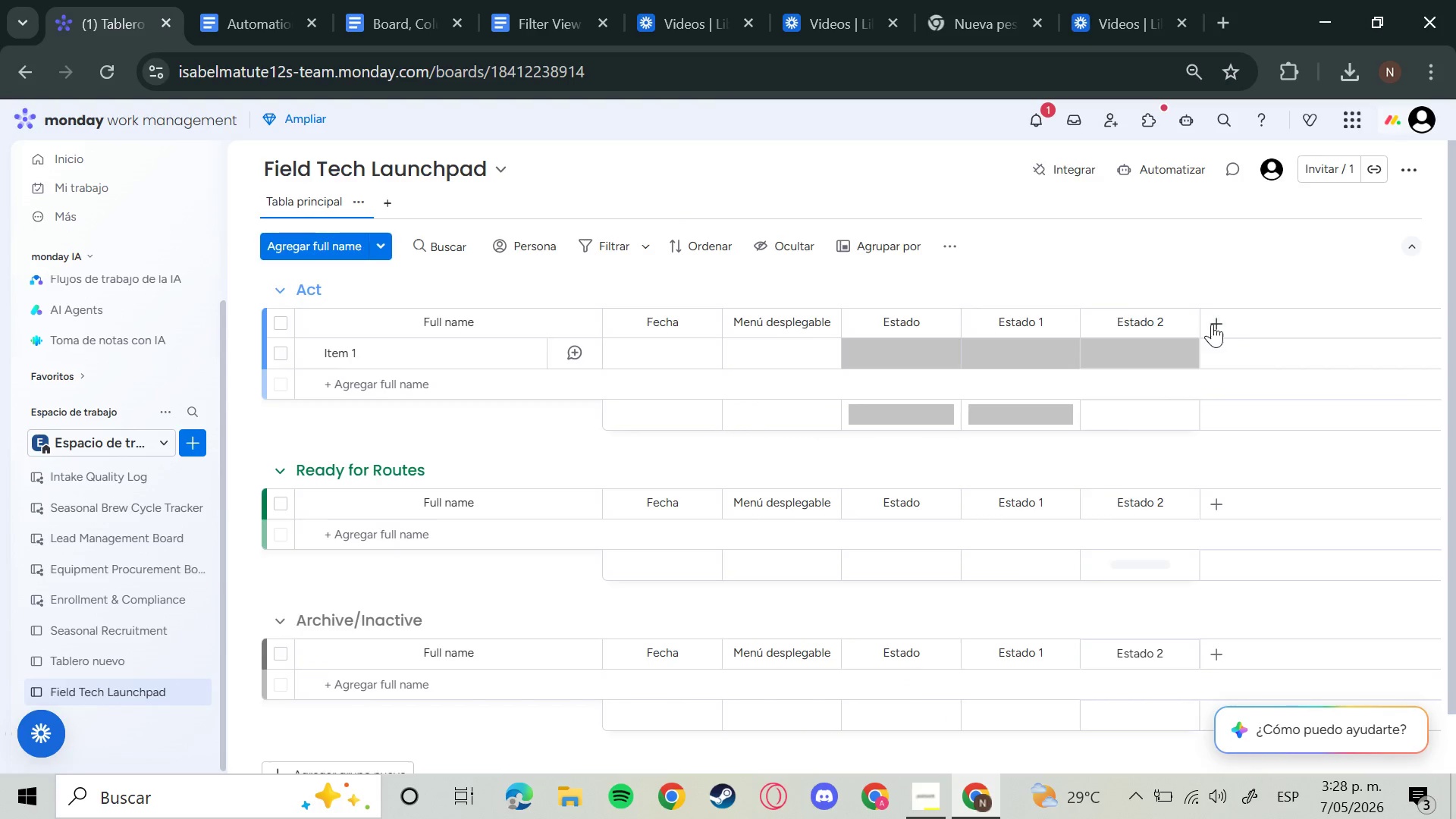 
left_click([1220, 322])
 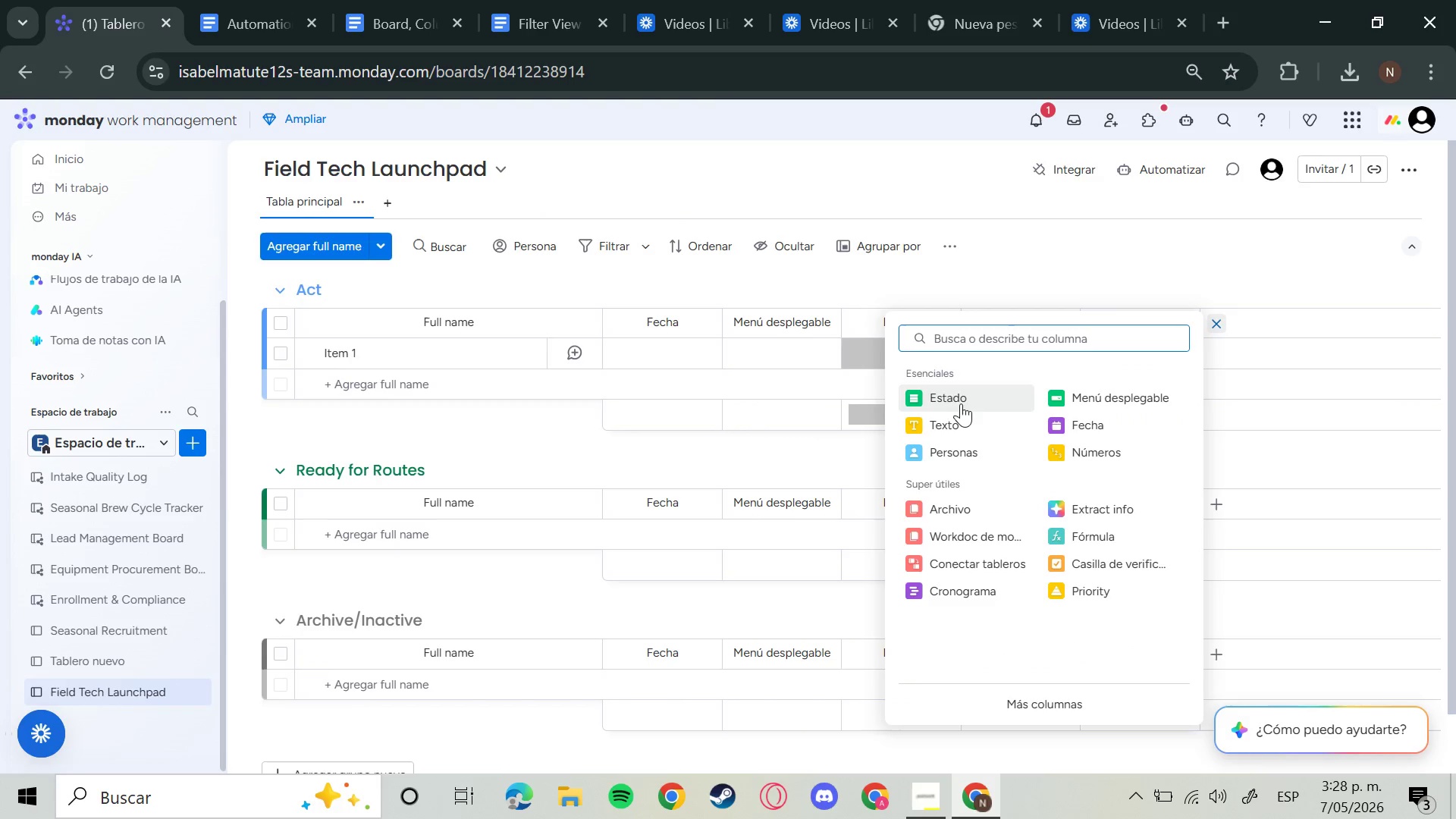 
left_click([953, 400])
 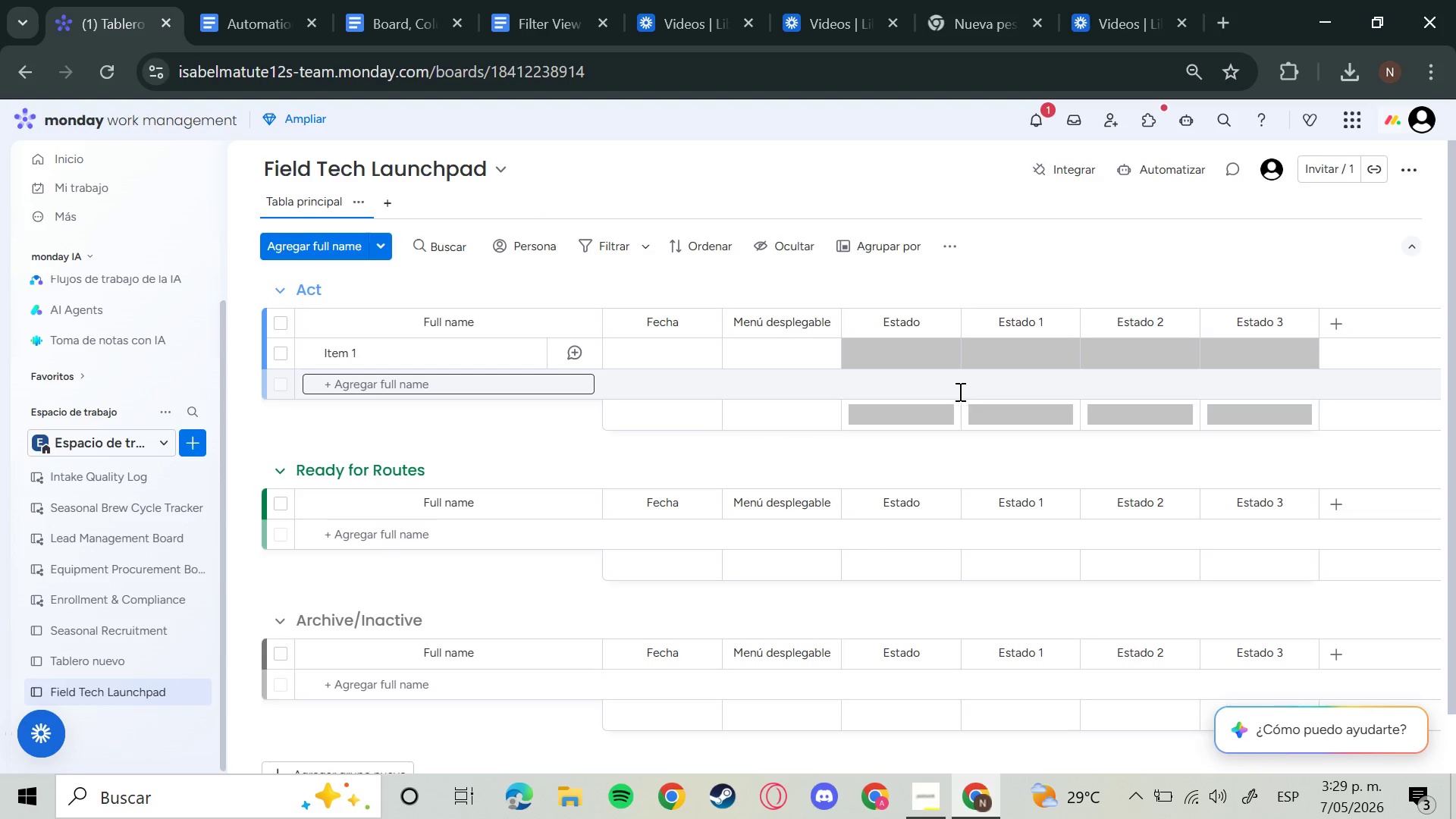 
wait(27.62)
 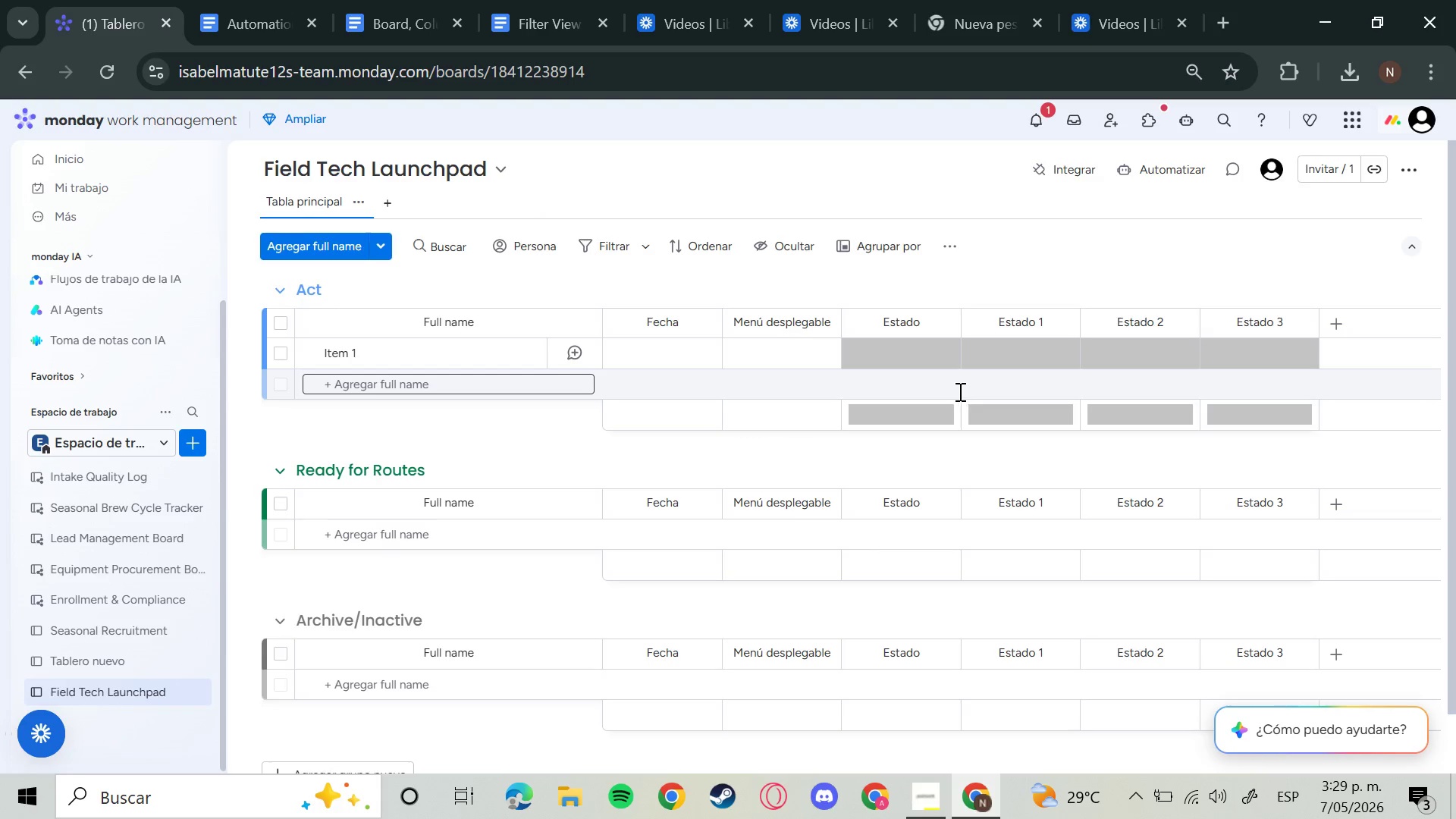 
left_click([1337, 329])
 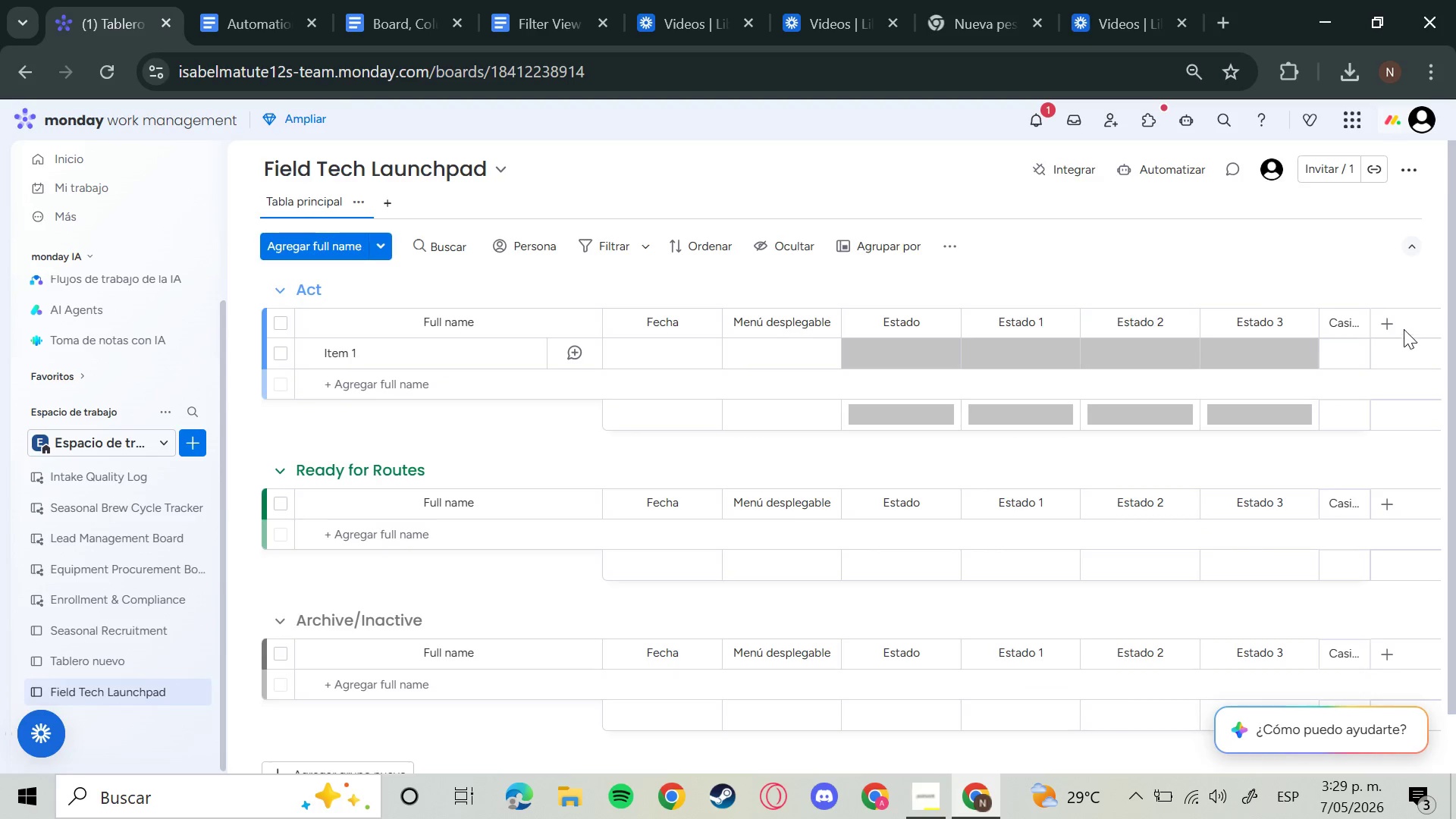 
left_click([1380, 326])
 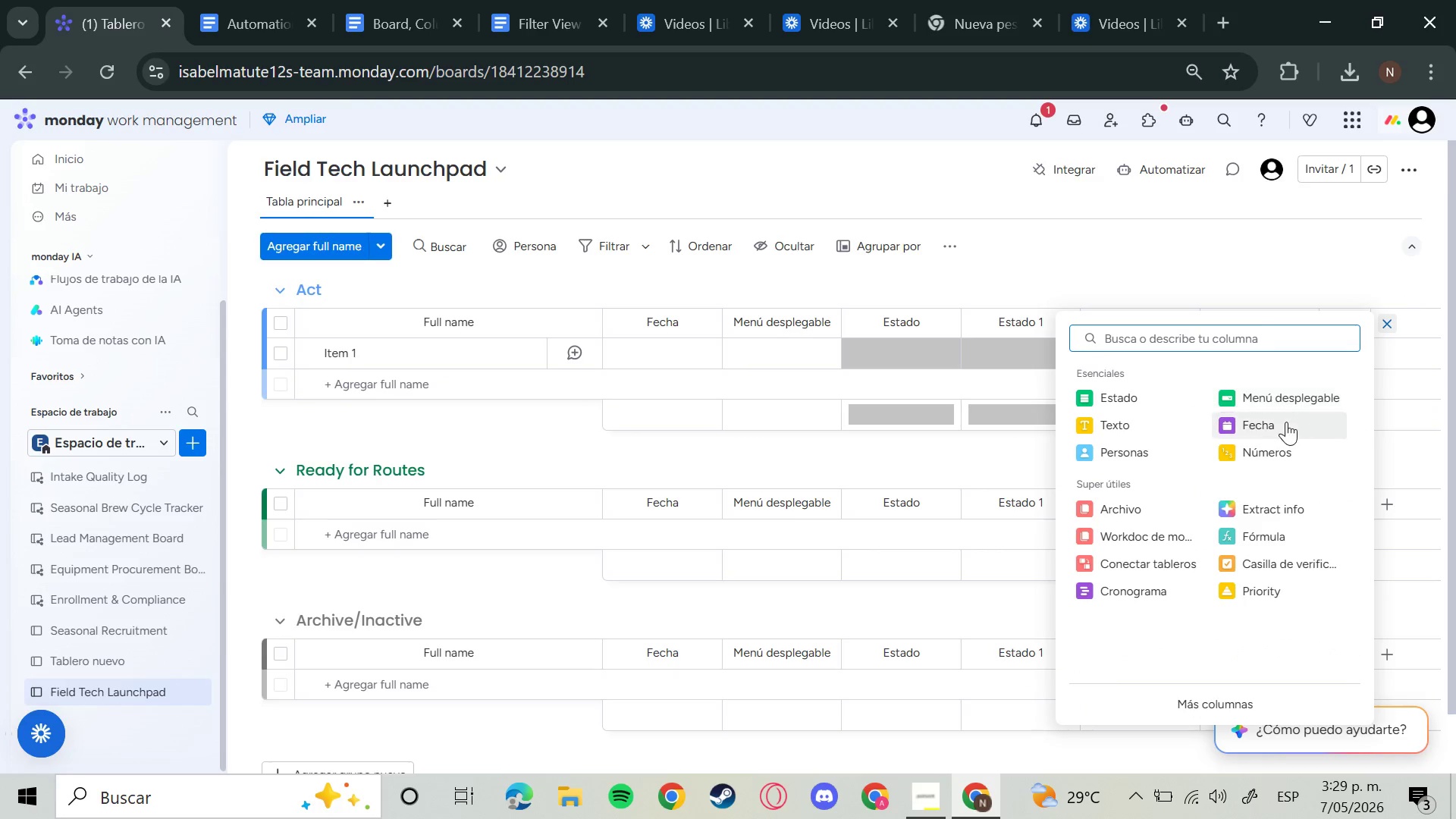 
left_click([1160, 399])
 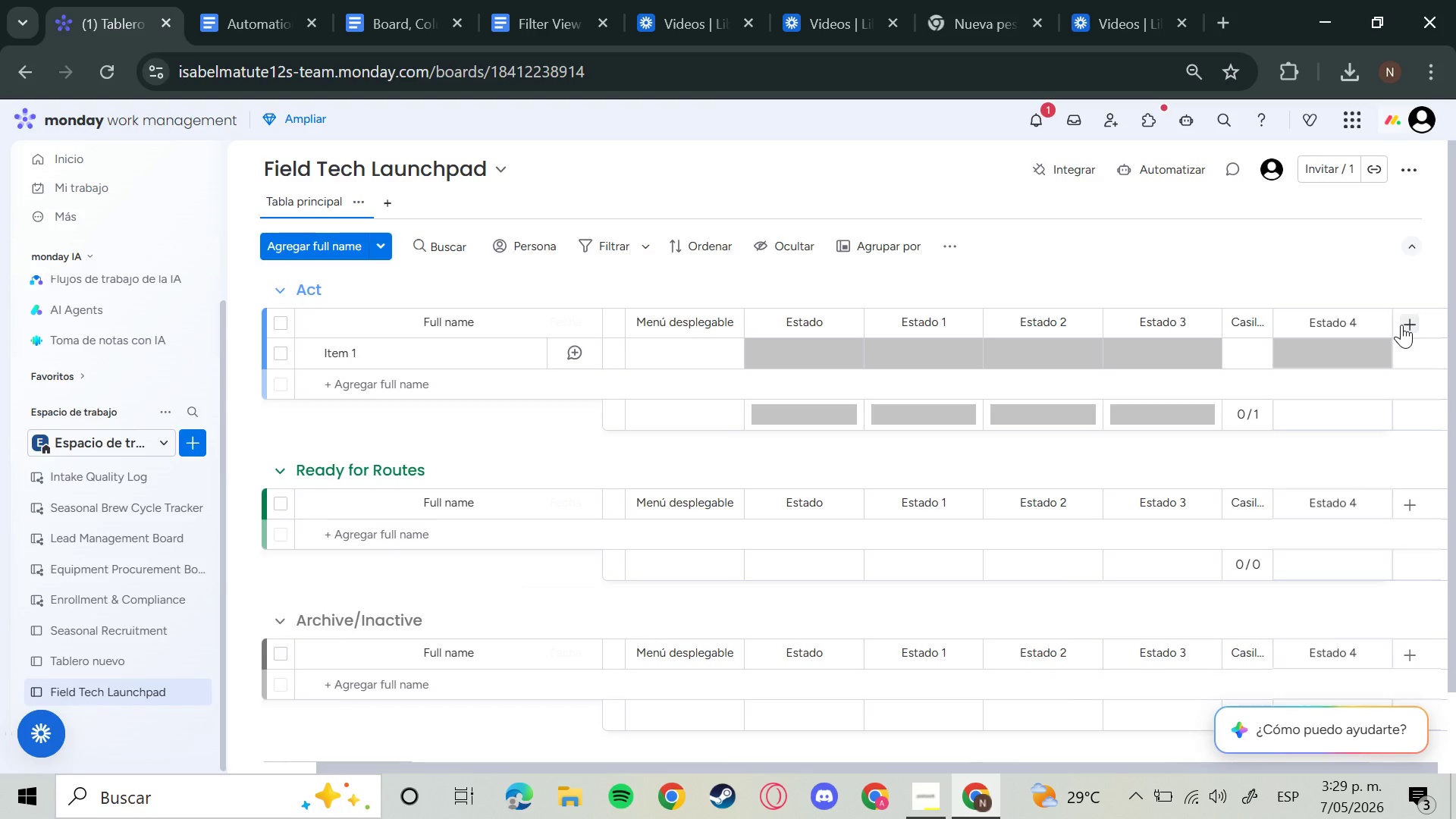 
left_click([1403, 325])
 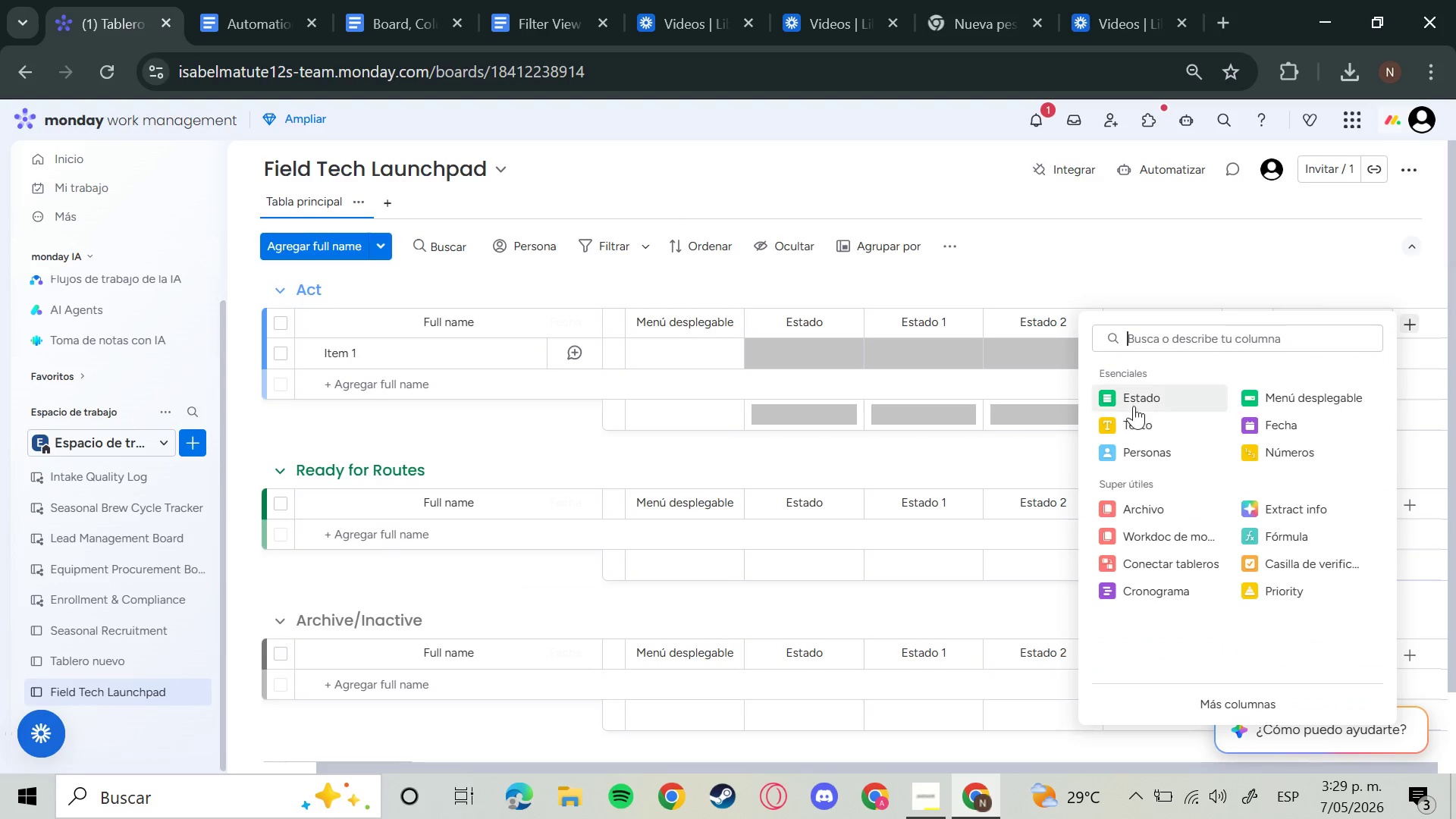 
left_click([1131, 403])
 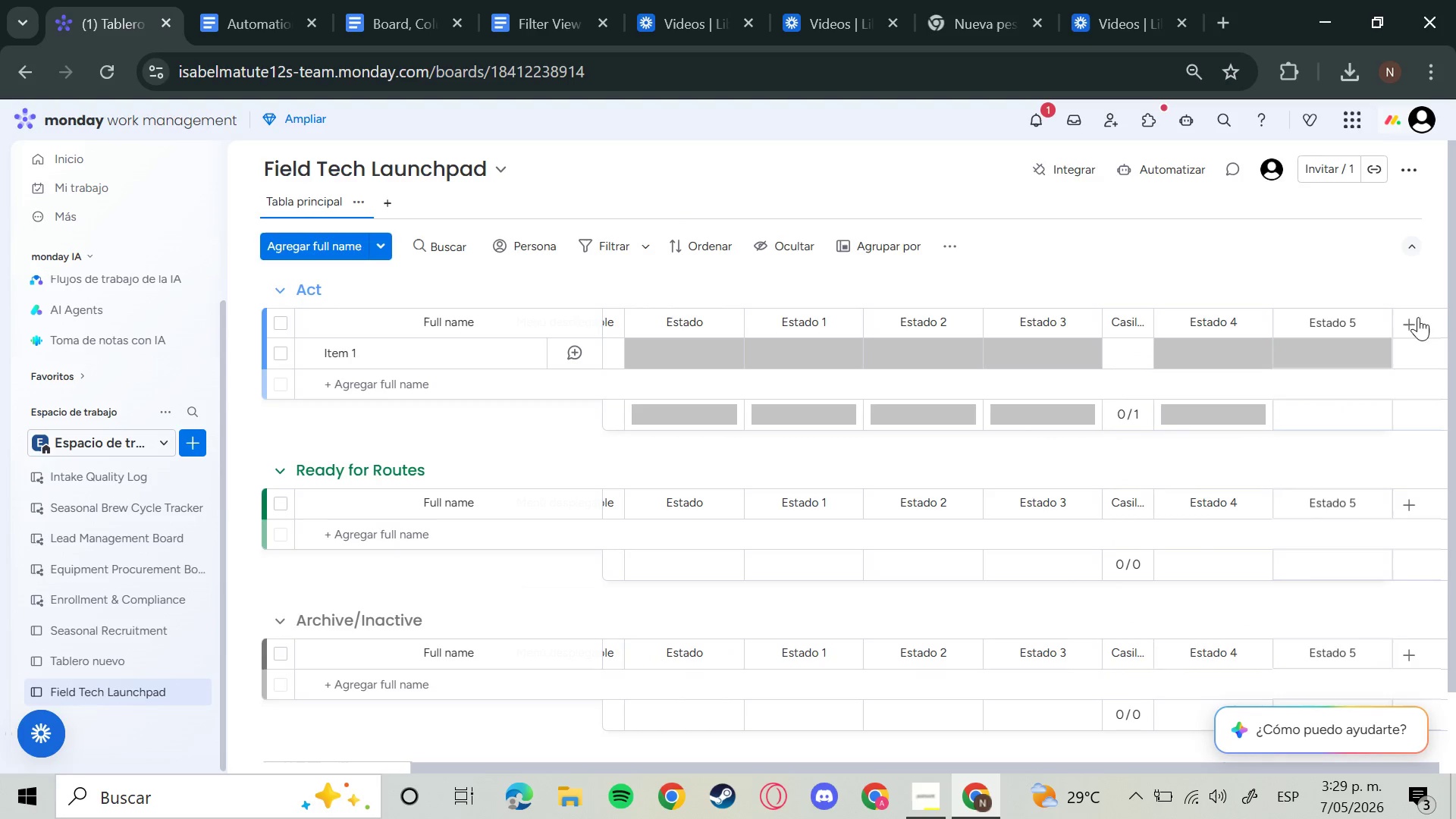 
left_click([1409, 325])
 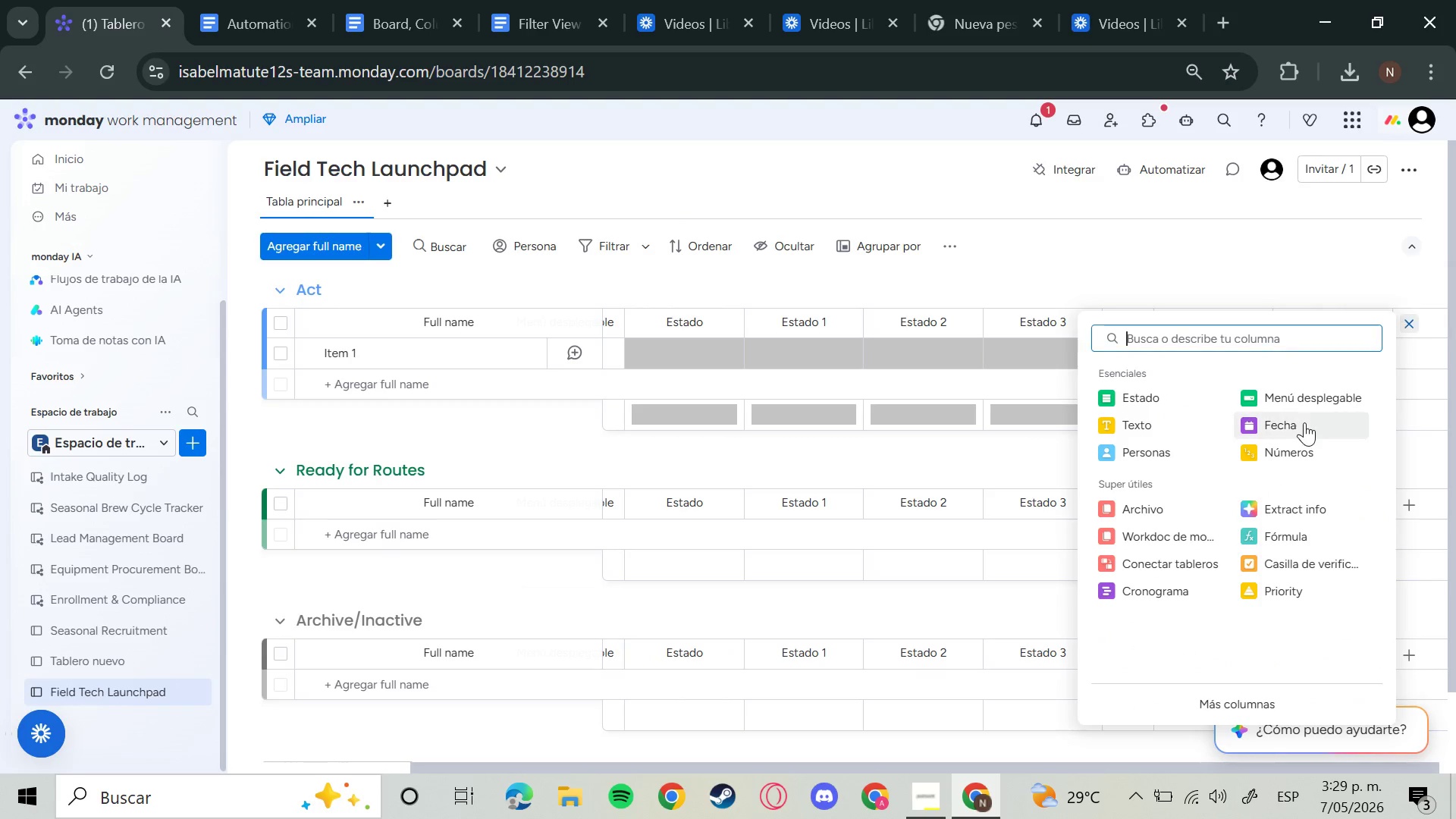 
left_click([1304, 422])
 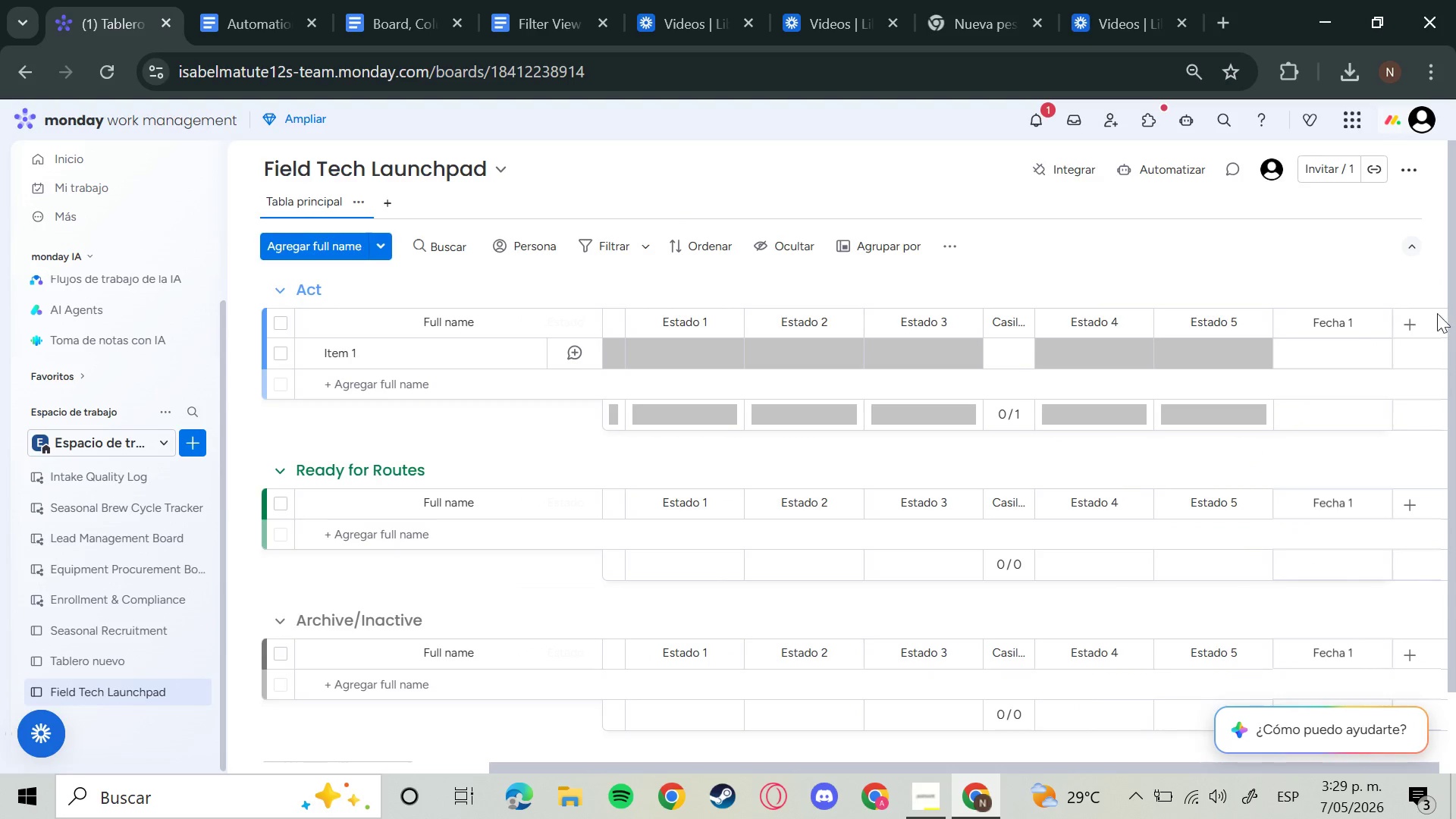 
left_click([1414, 320])
 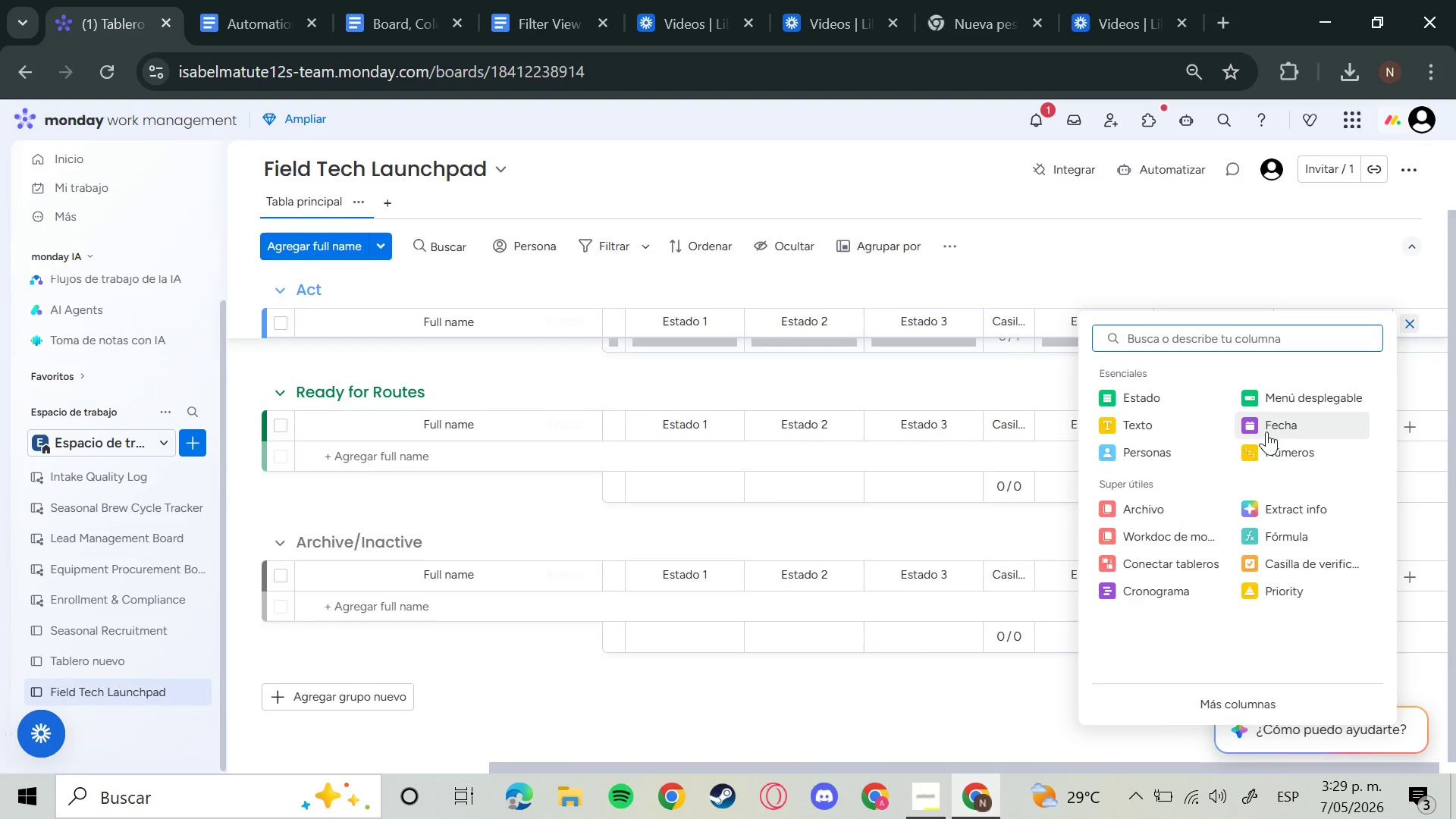 
scroll: coordinate [1417, 319], scroll_direction: down, amount: 1.0
 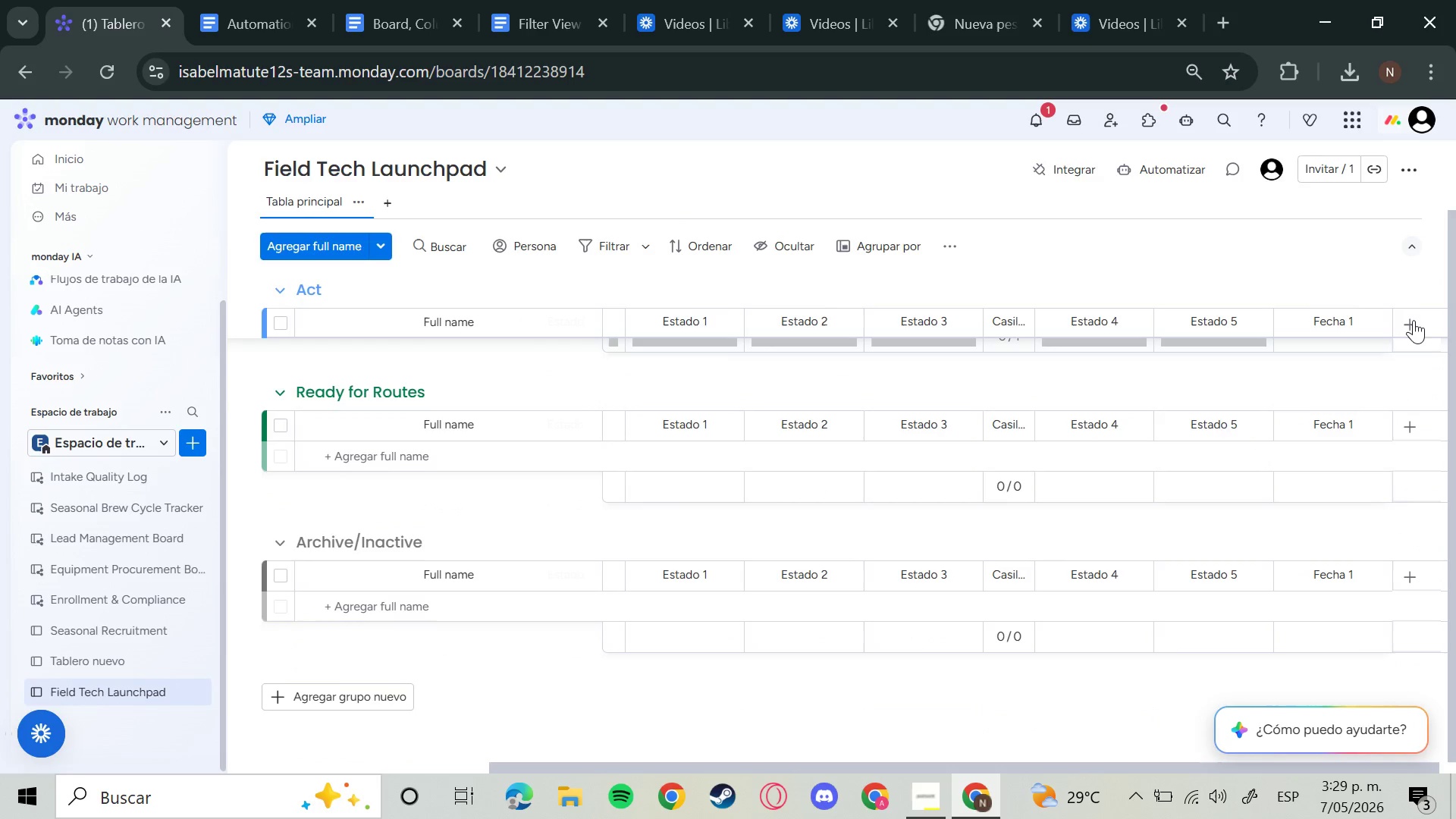 
left_click([1156, 460])
 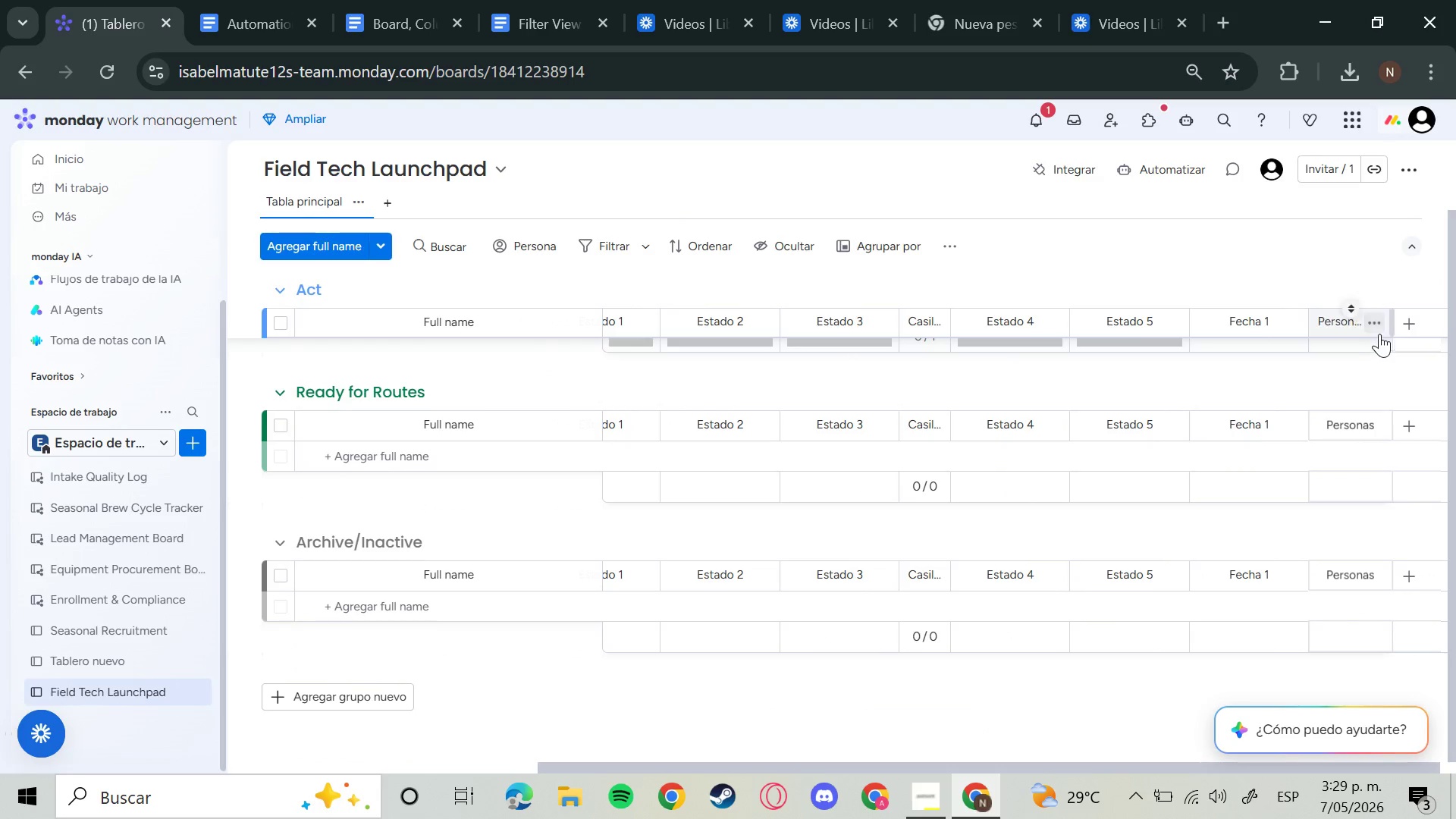 
left_click([1414, 323])
 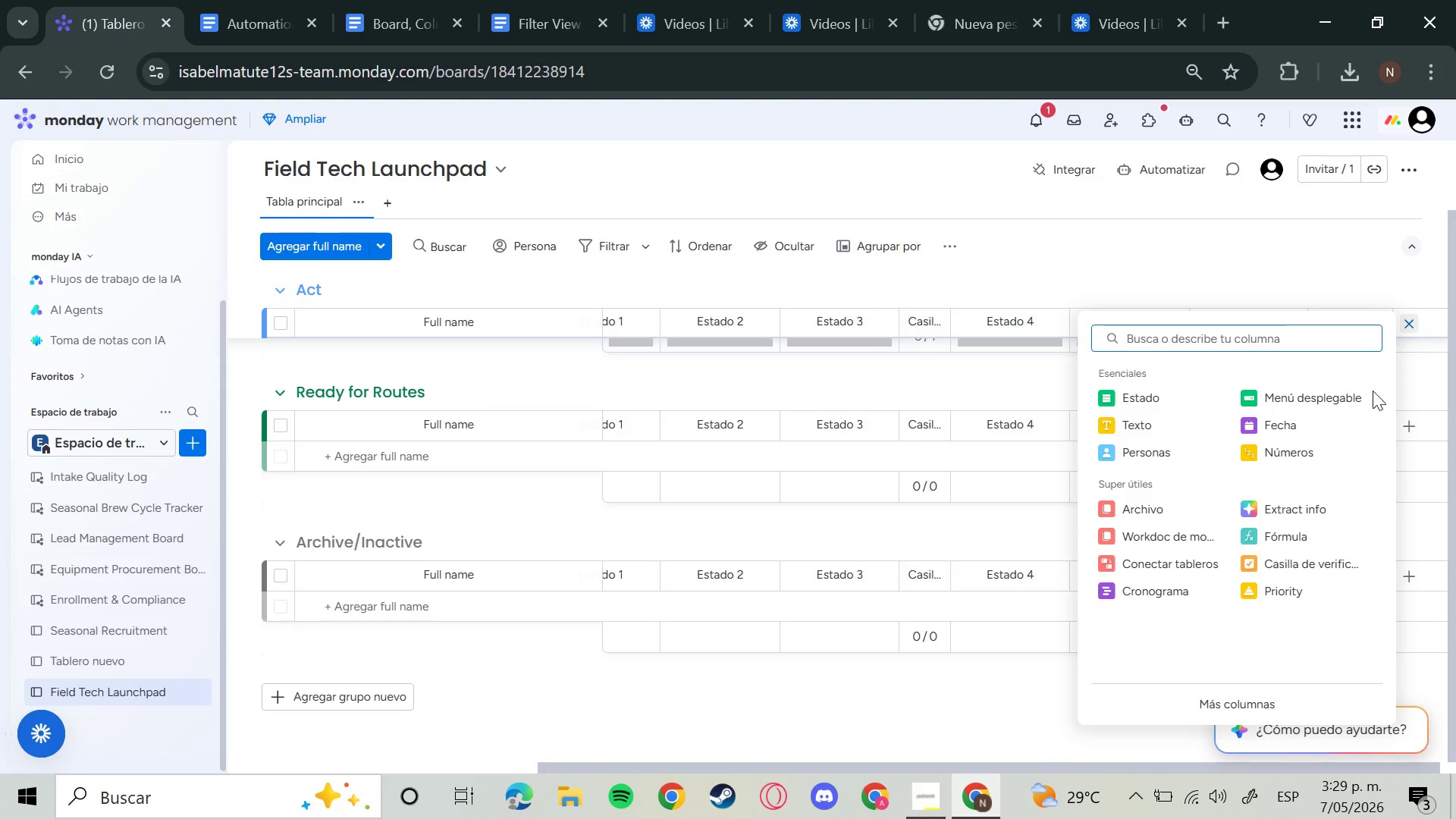 
left_click([1351, 401])
 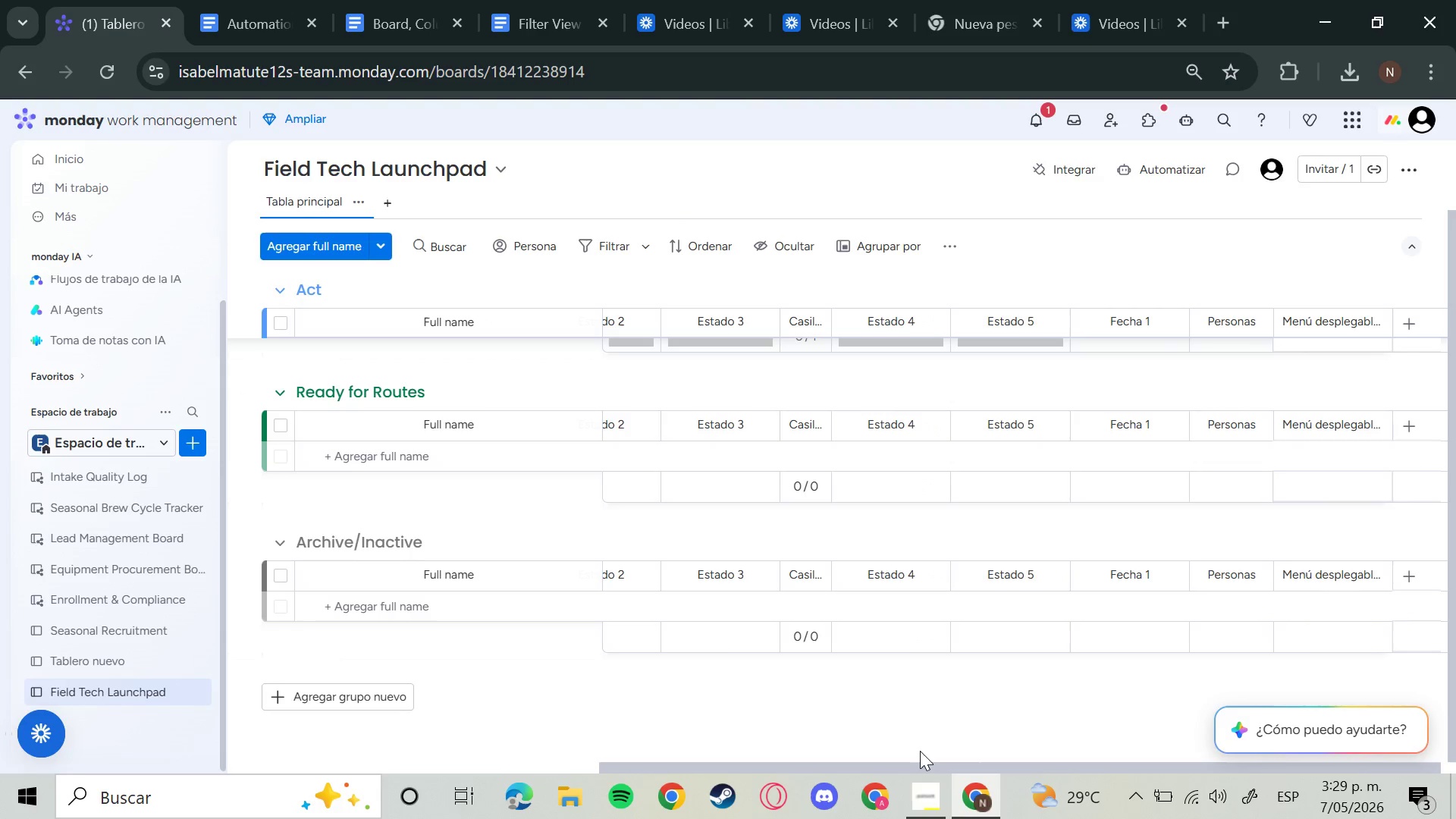 
left_click_drag(start_coordinate=[897, 760], to_coordinate=[622, 752])
 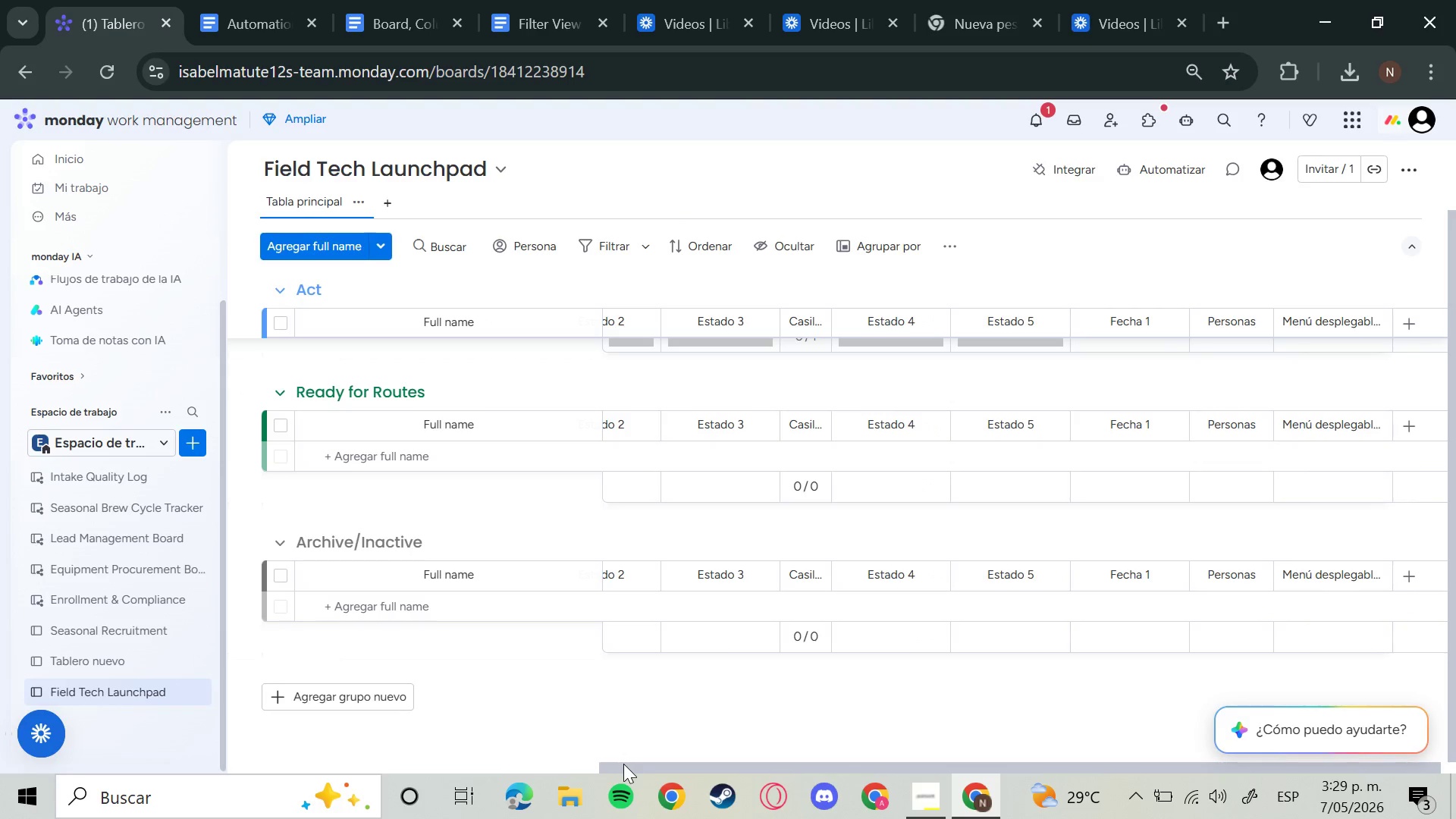 
left_click_drag(start_coordinate=[623, 764], to_coordinate=[548, 761])
 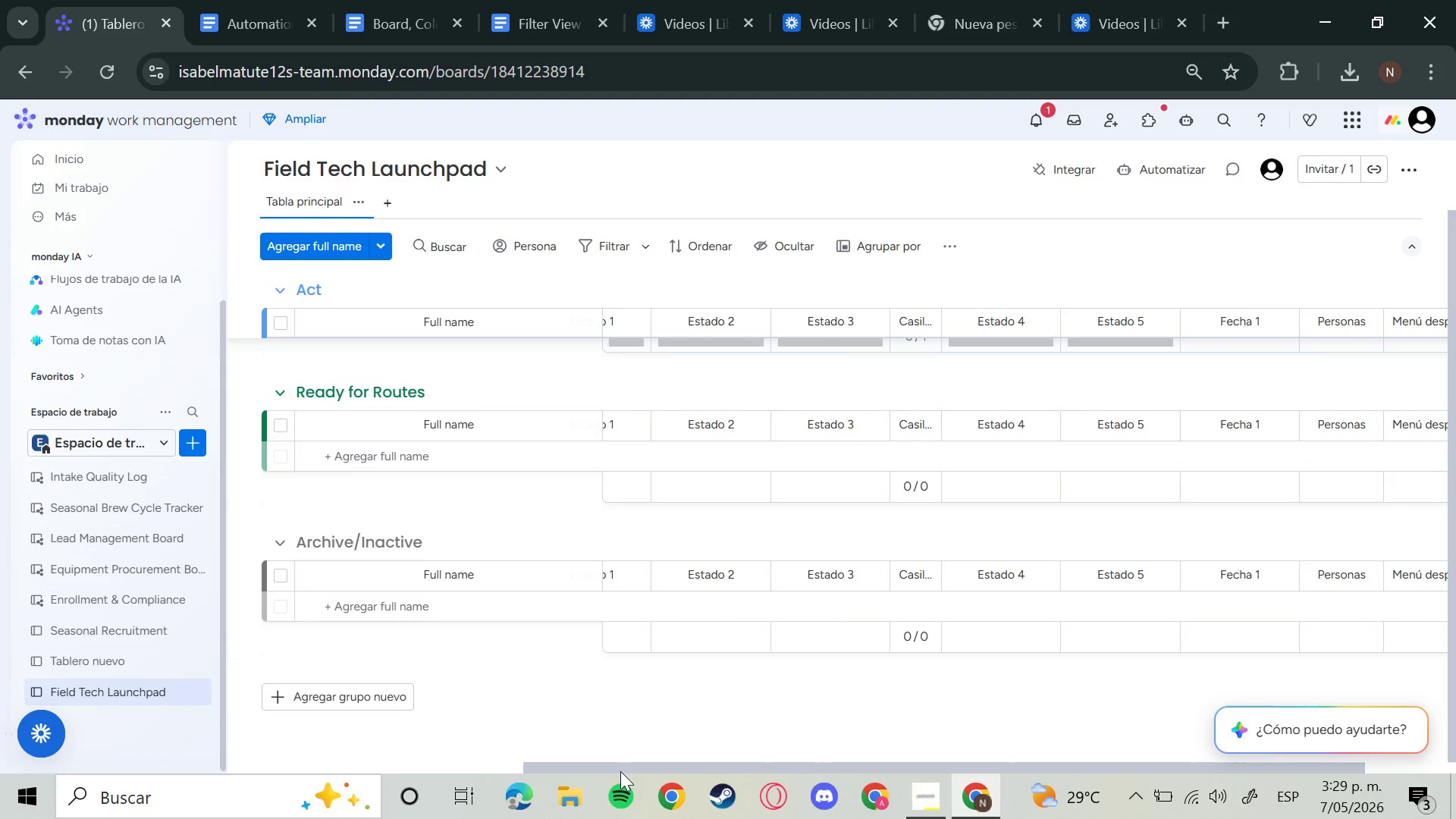 
left_click_drag(start_coordinate=[619, 770], to_coordinate=[311, 769])
 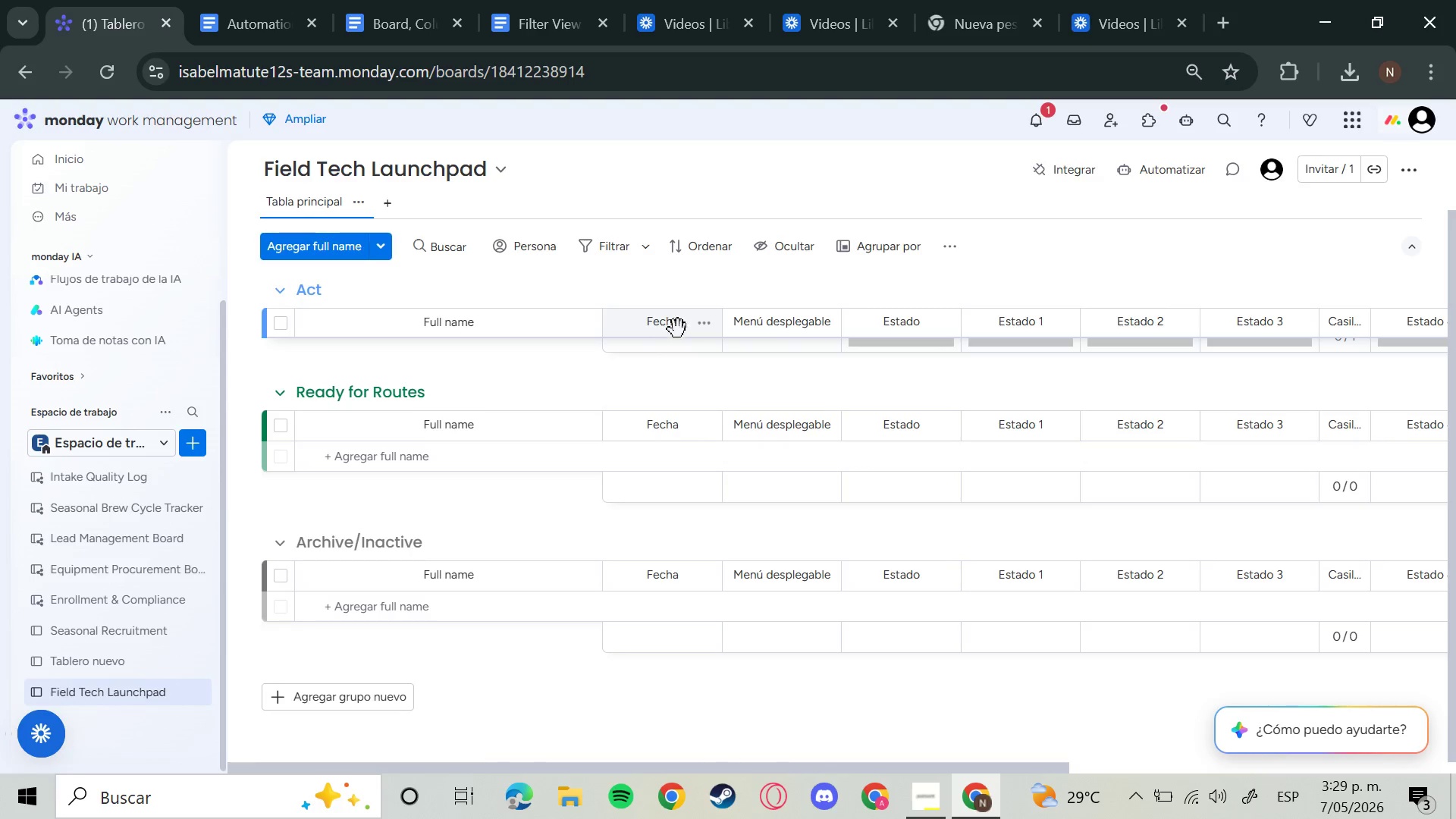 
left_click([677, 324])
 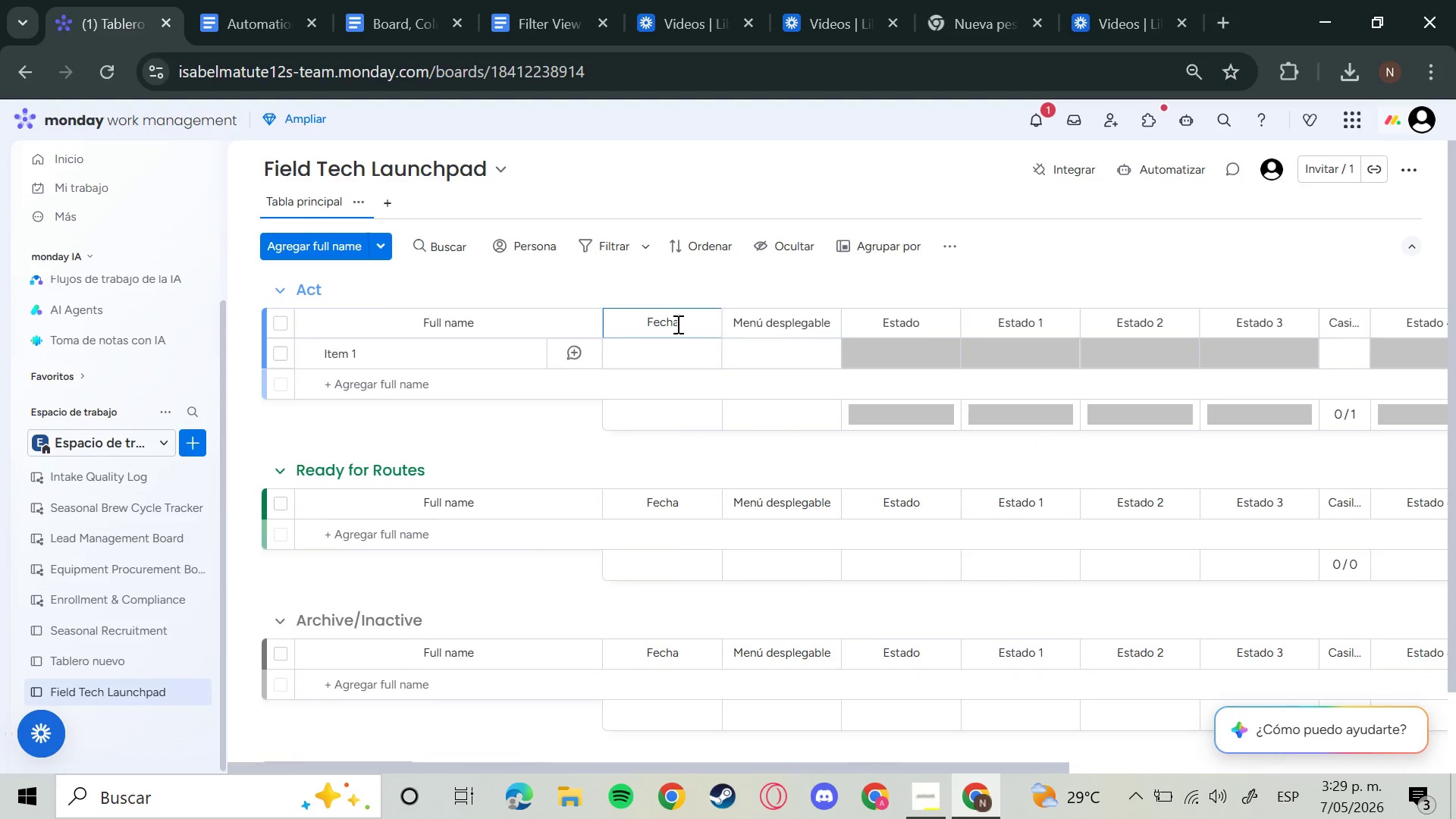 
hold_key(key=Backspace, duration=1.31)
 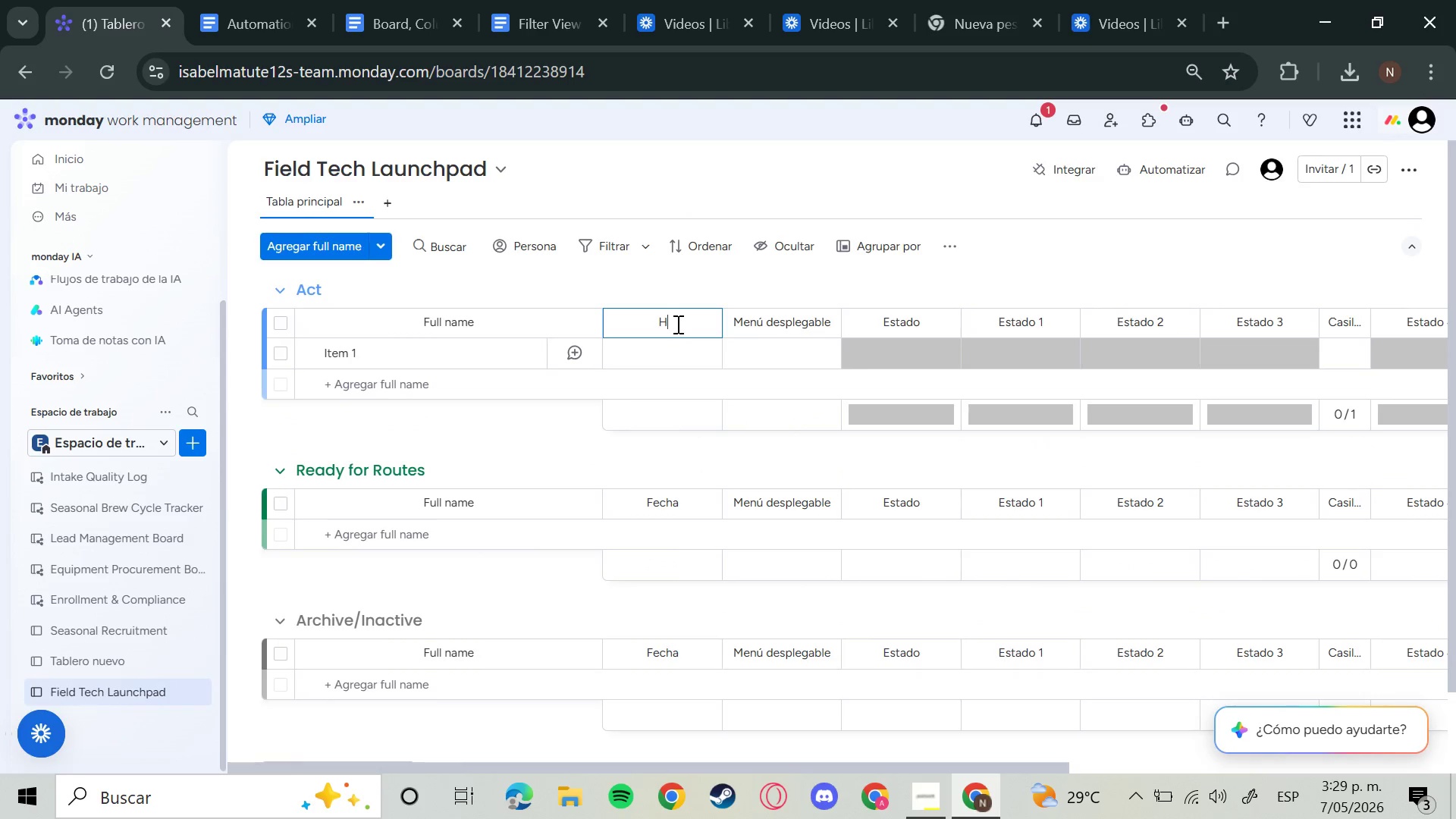 
type(Hire Date)
 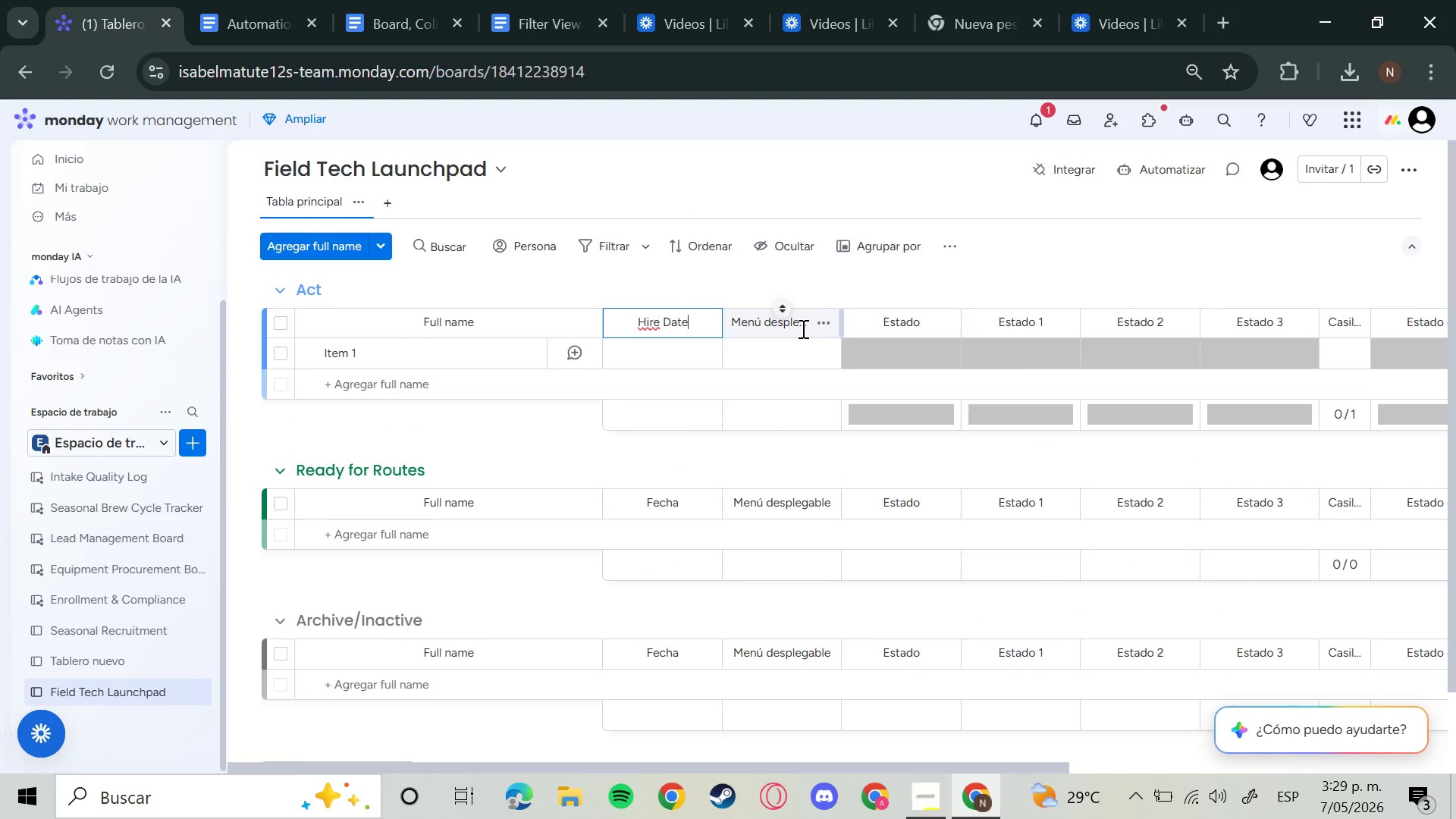 
left_click([801, 328])
 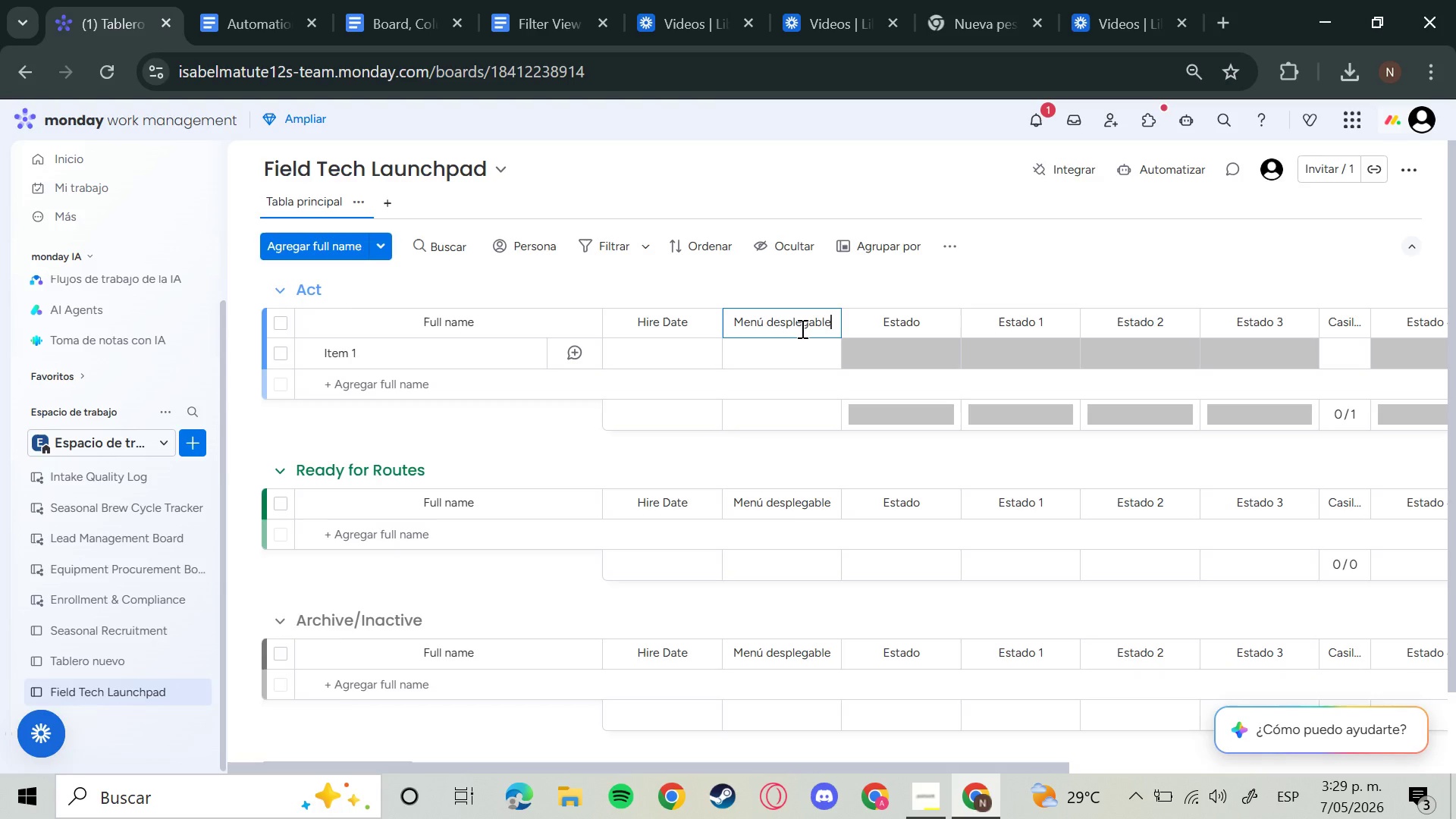 
key(Backspace)
type(Assigned Neighborhood)
 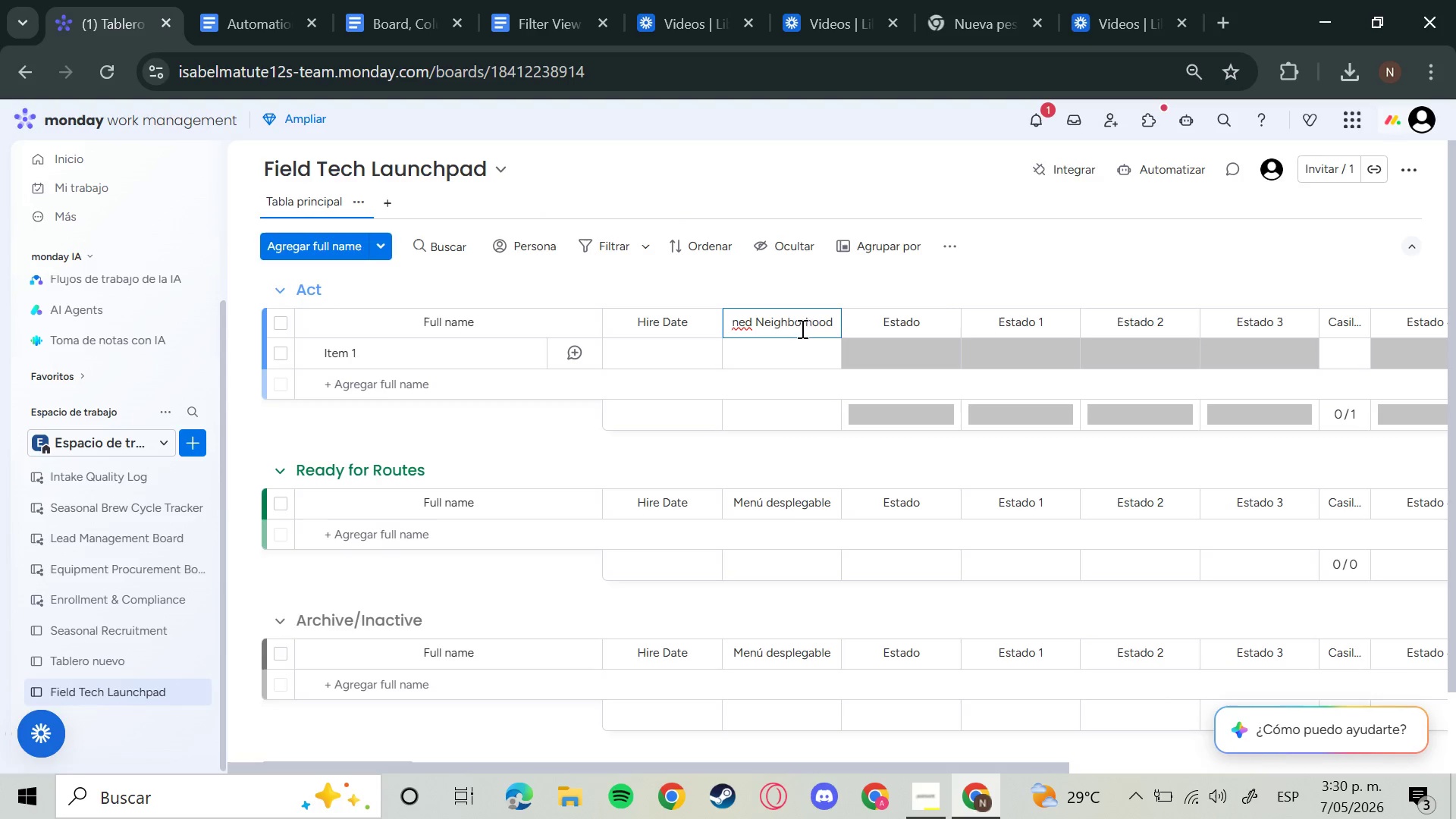 
left_click([920, 317])
 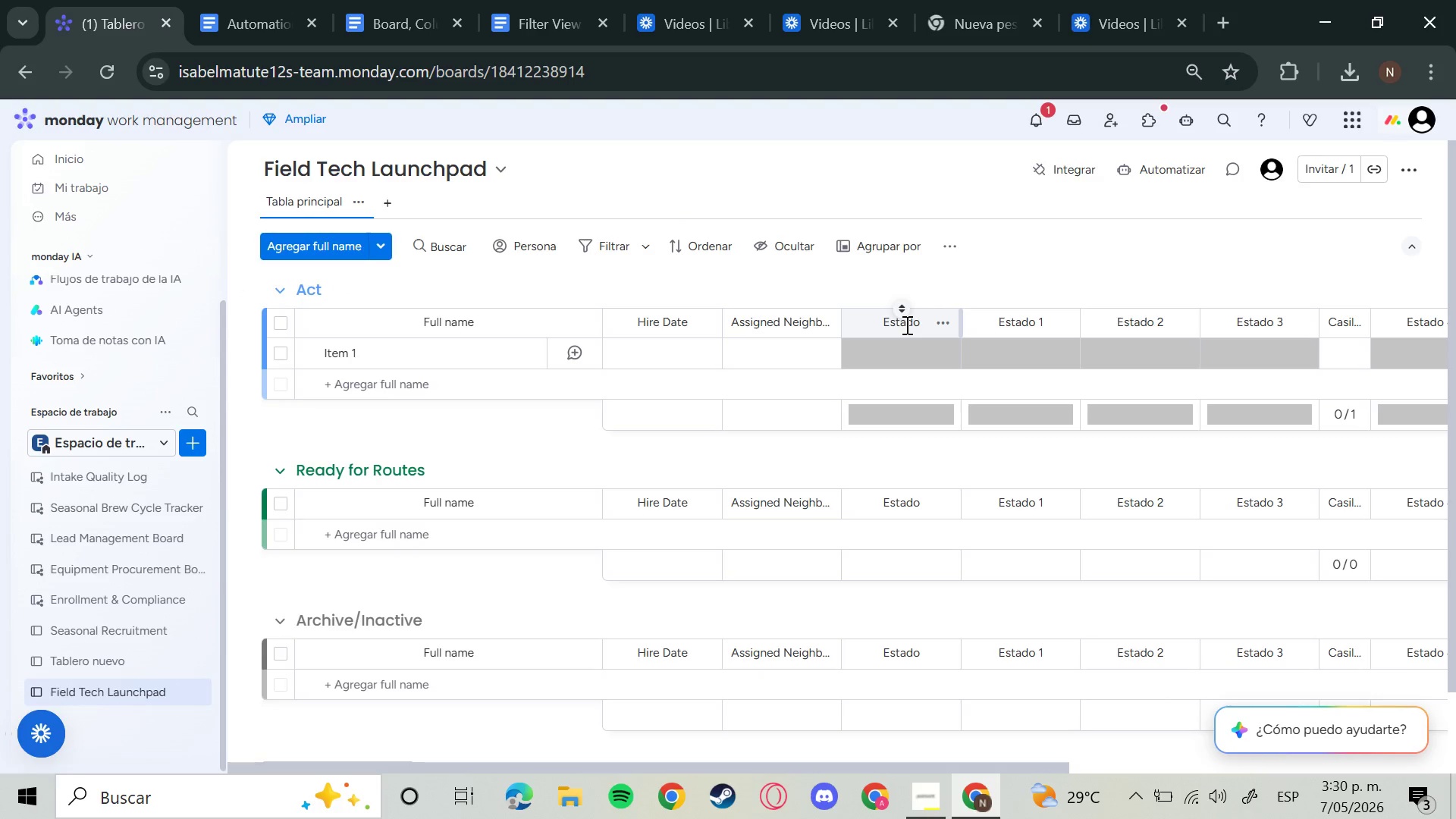 
left_click([905, 325])
 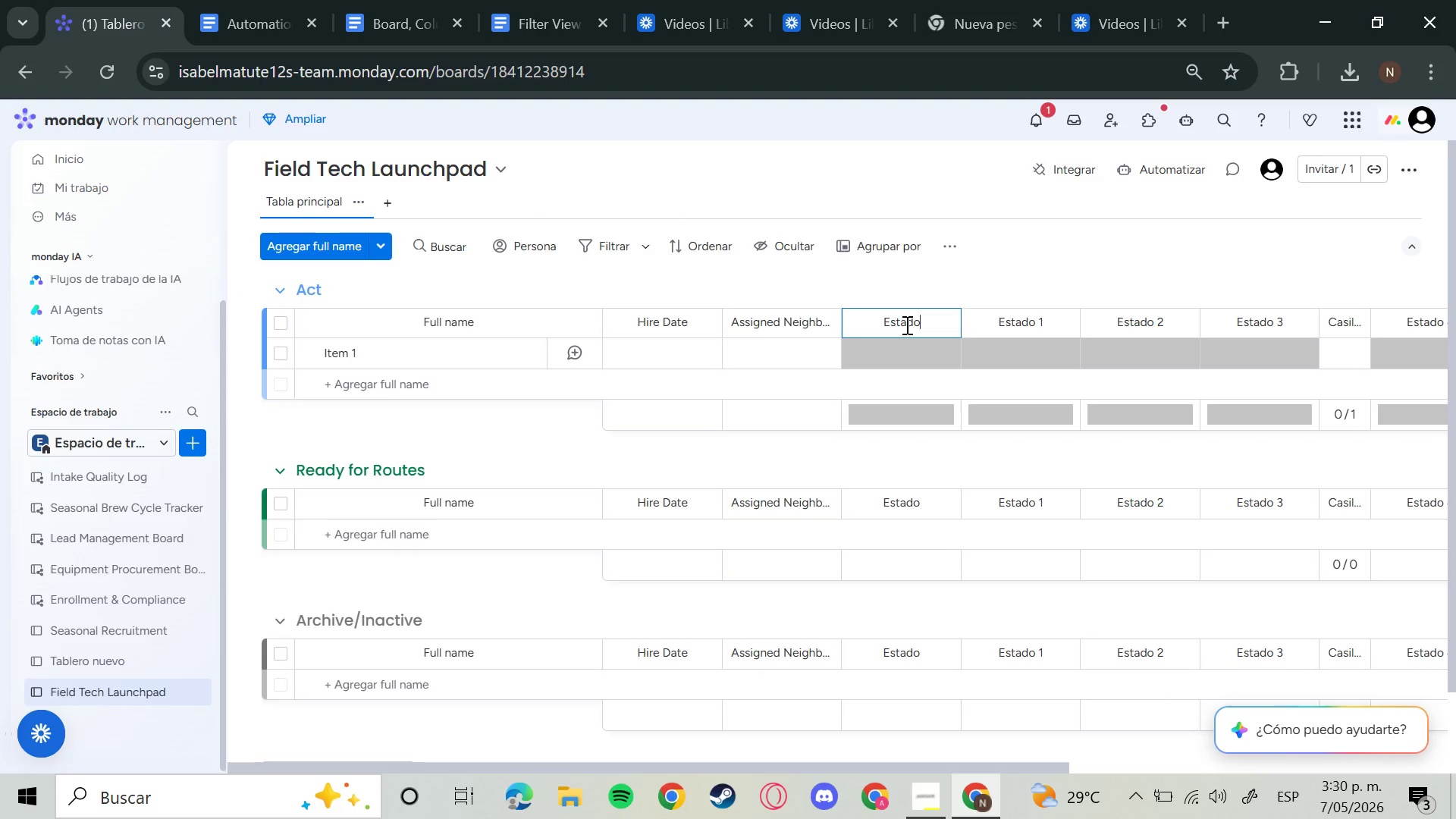 
key(Backspace)
key(Backspace)
key(Backspace)
key(Backspace)
type(Orientation)
 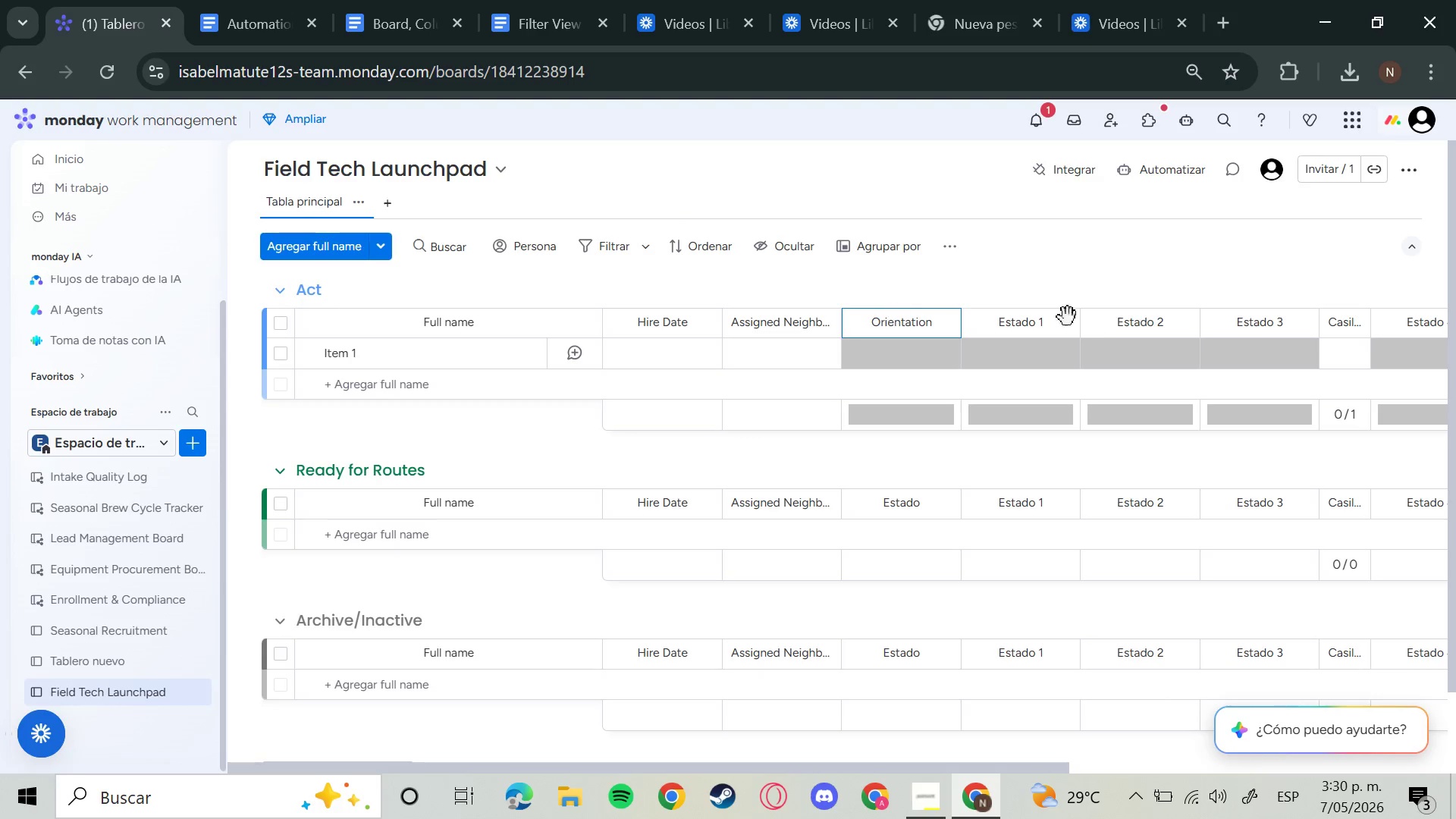 
left_click([1023, 322])
 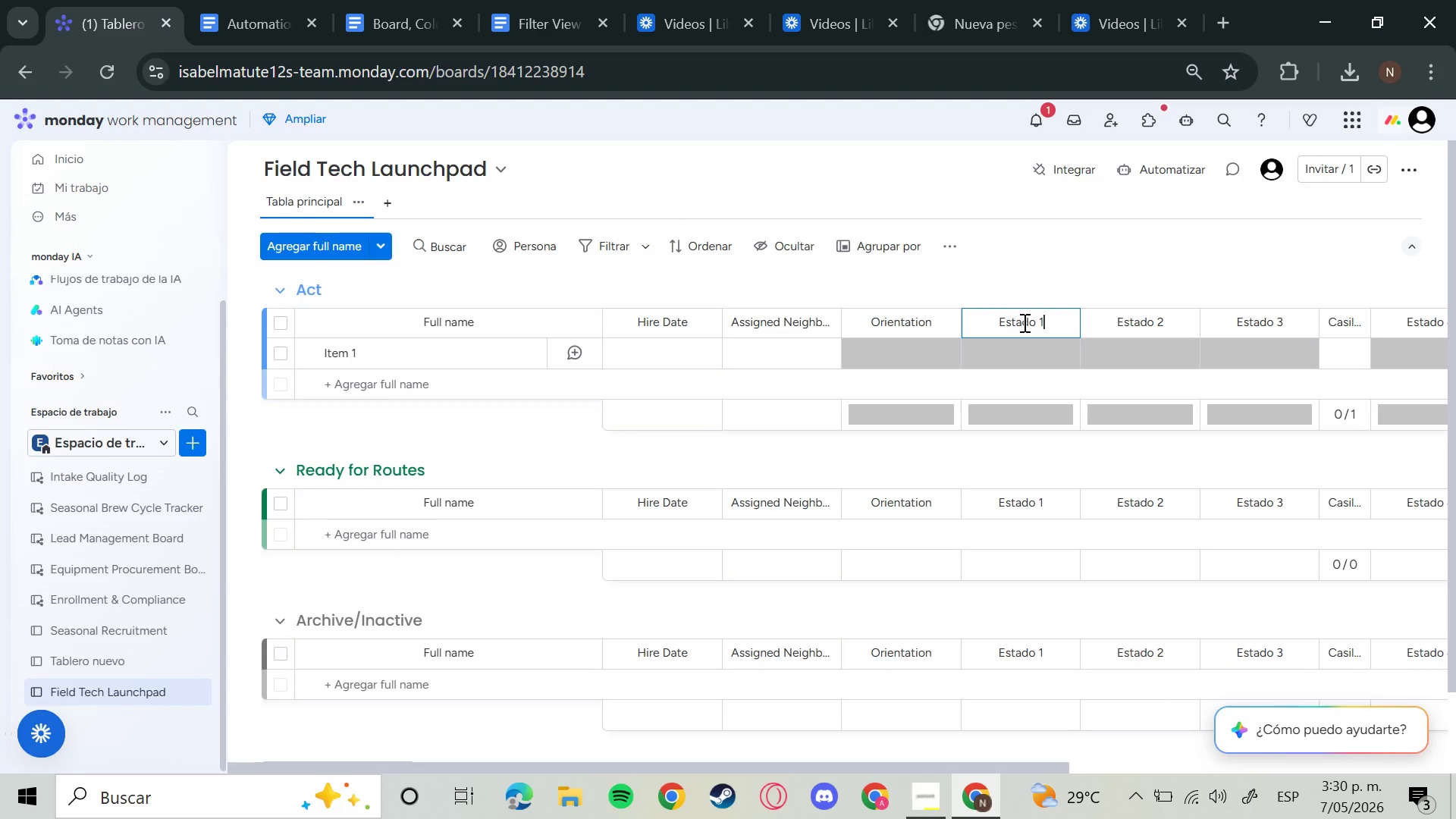 
hold_key(key=Backspace, duration=1.5)
 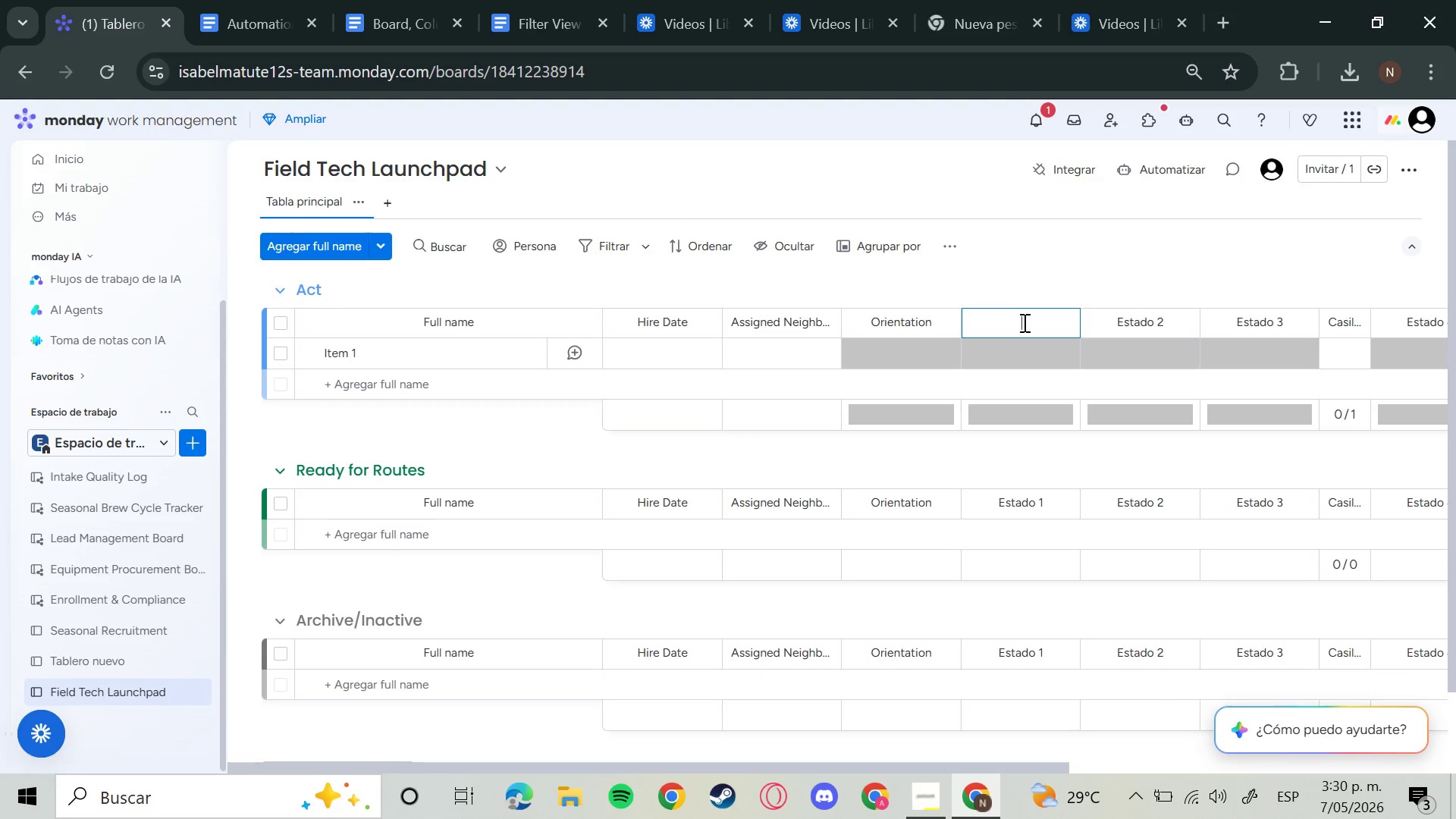 
type(Safety Training)
 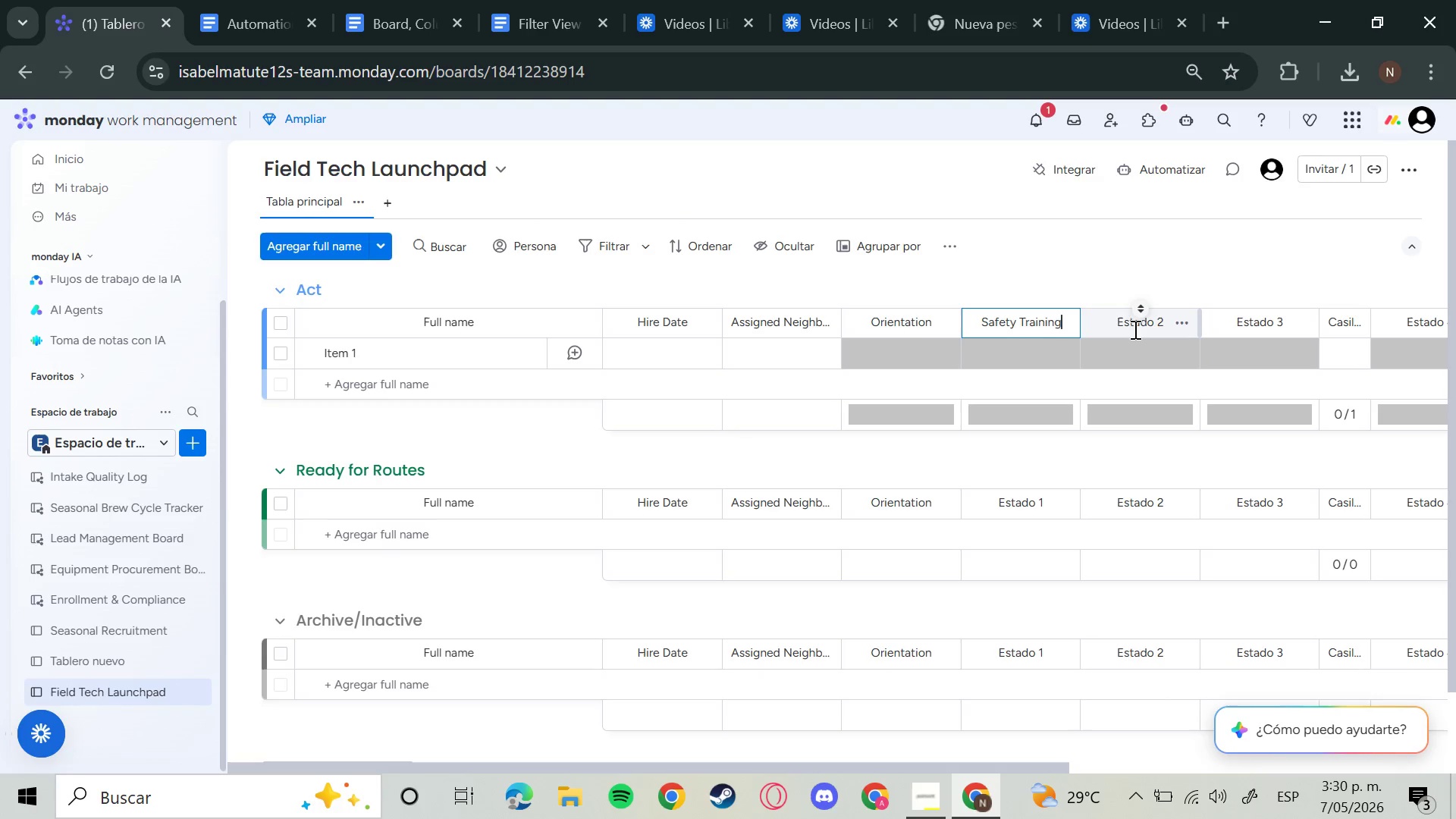 
left_click([1131, 325])
 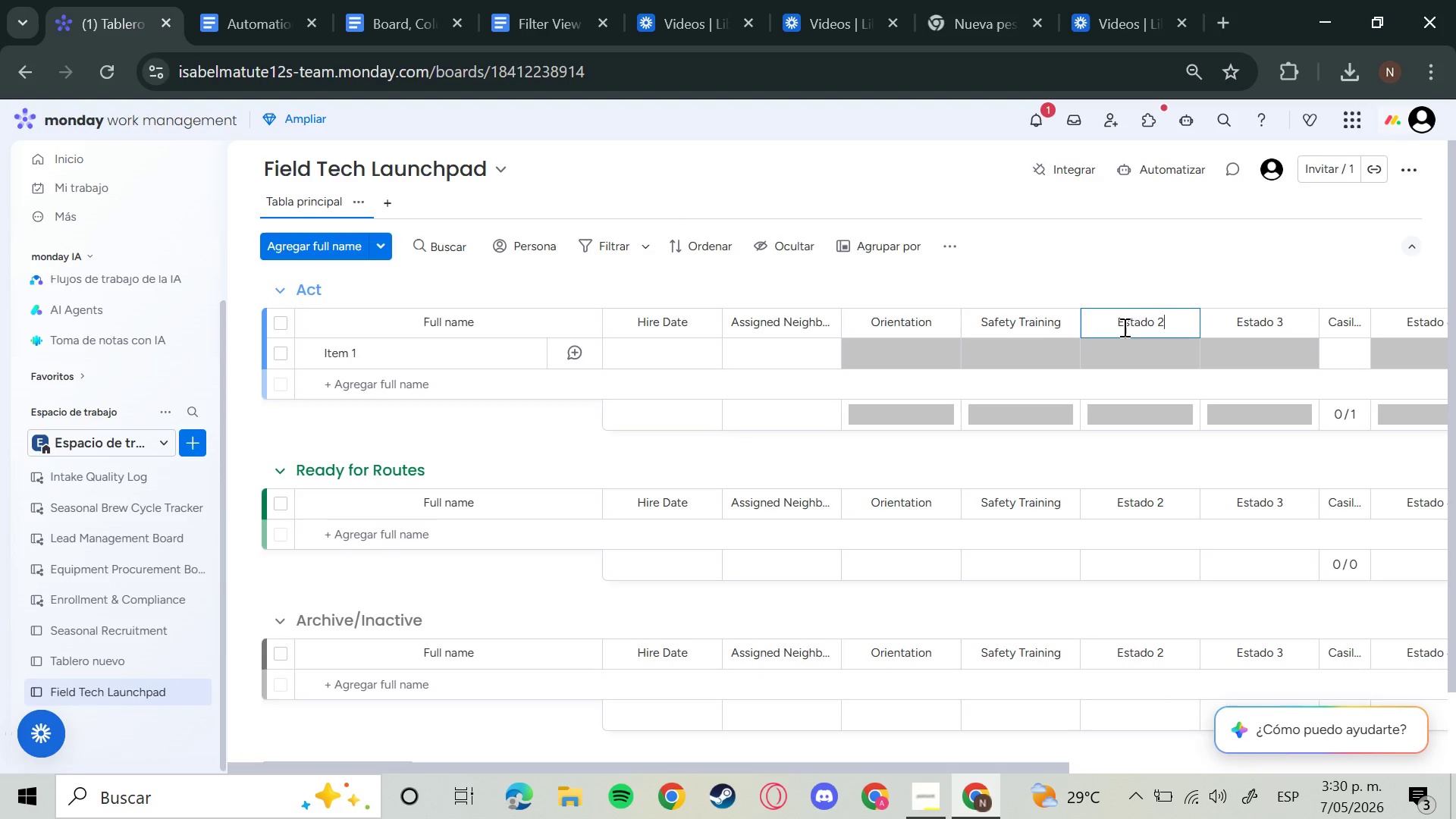 
key(Backspace)
key(Backspace)
type(Route Mapping)
 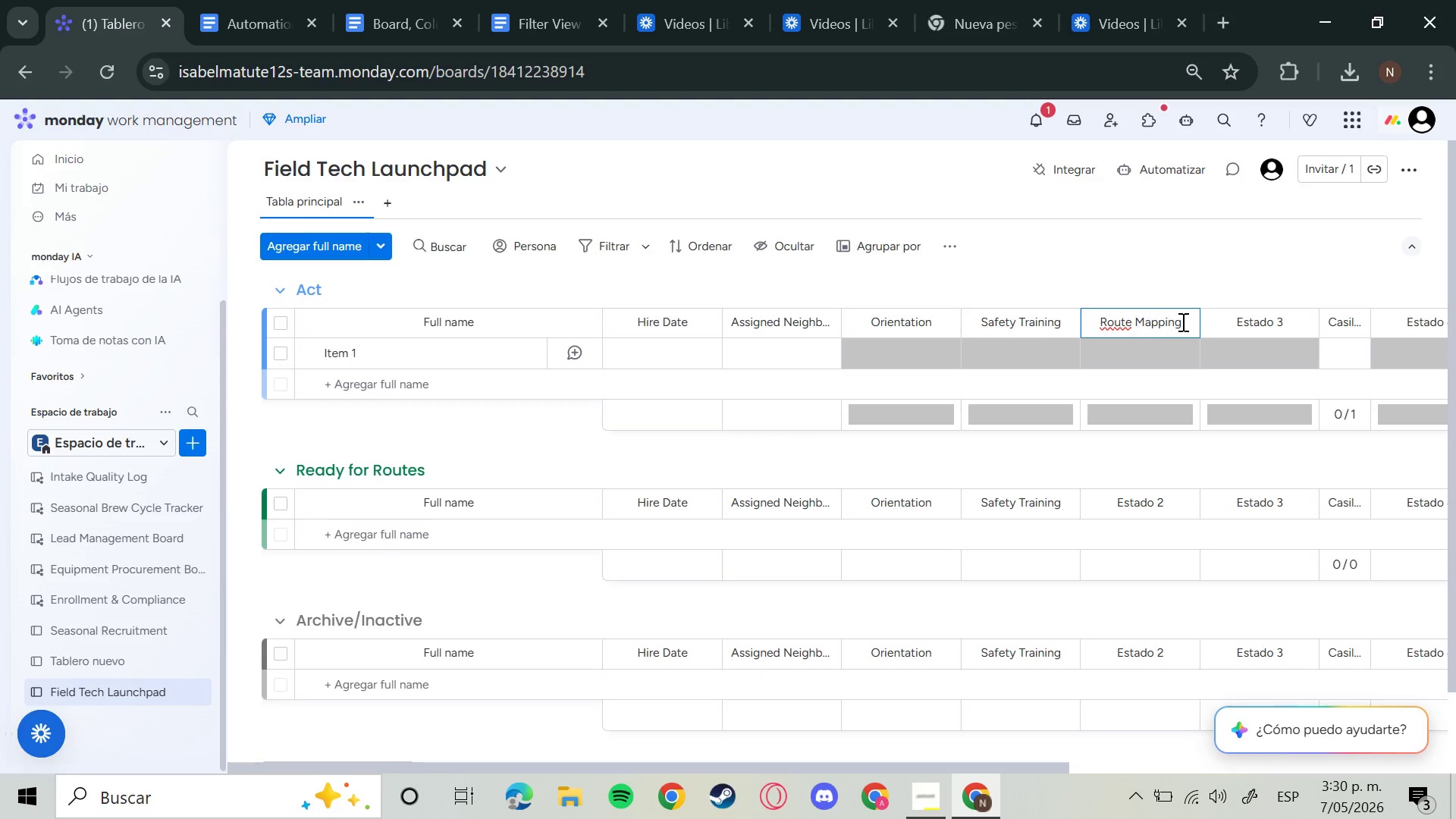 
left_click([1266, 329])
 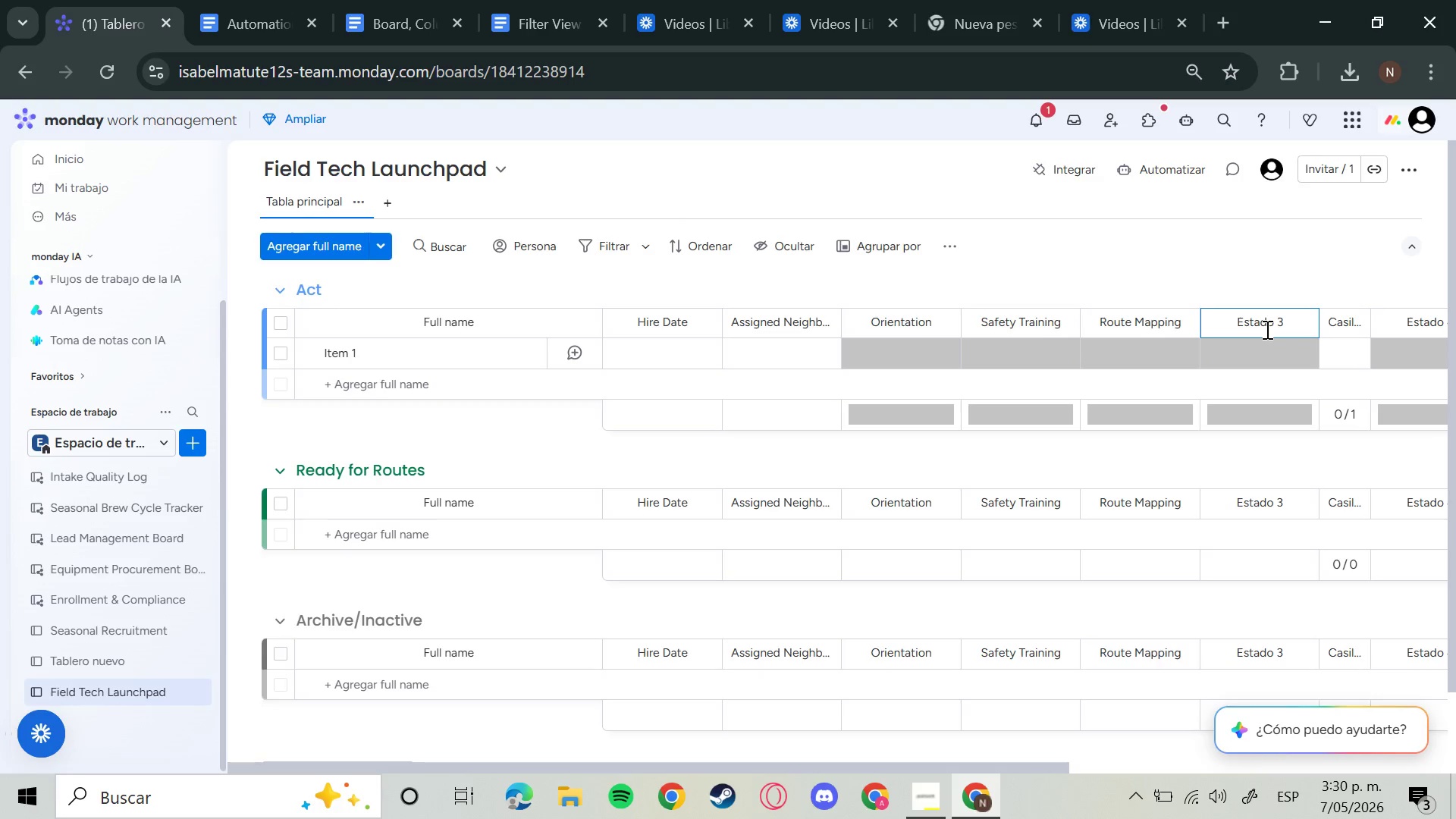 
hold_key(key=Backspace, duration=1.5)
 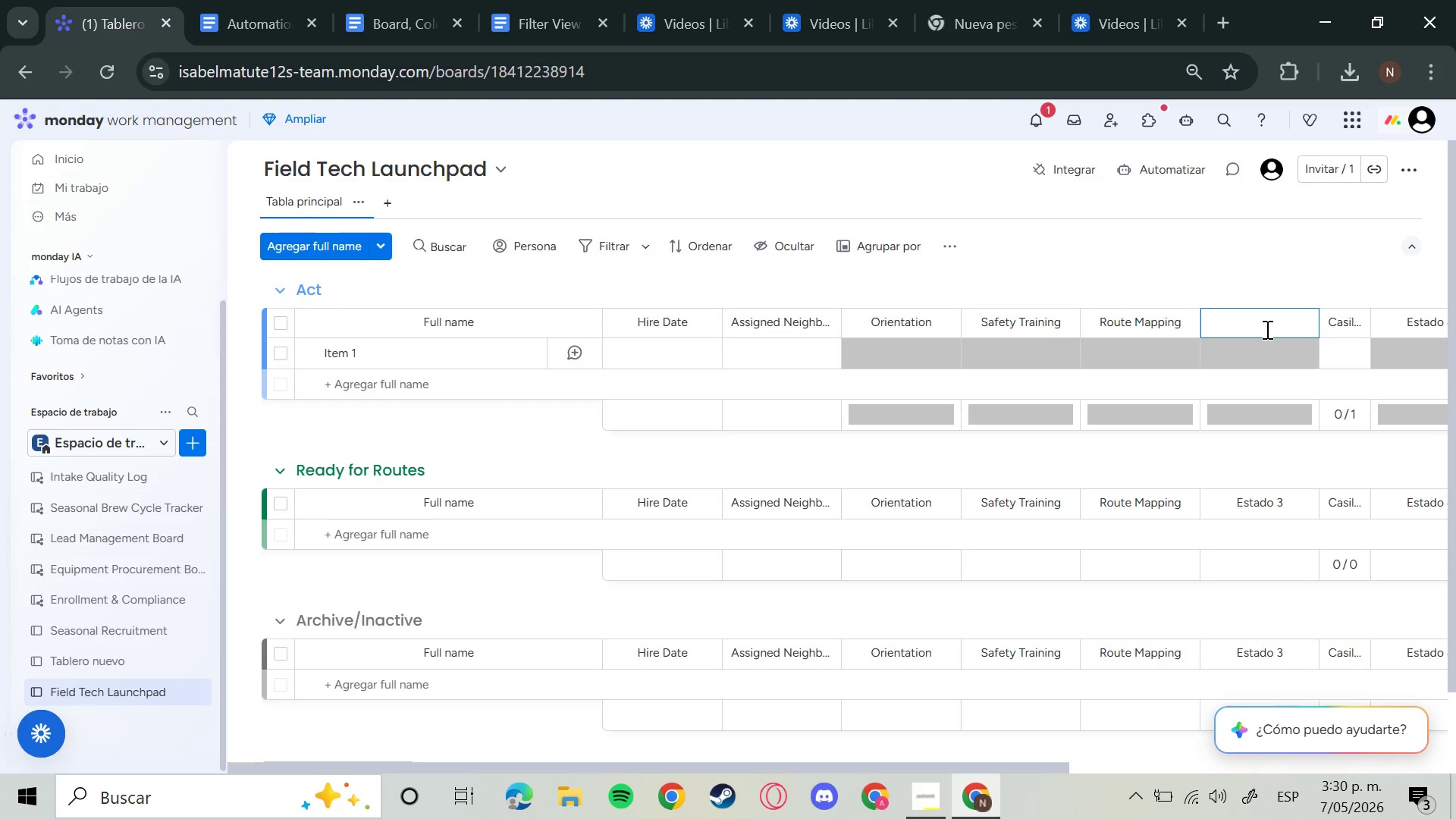 
hold_key(key=Backspace, duration=0.59)
 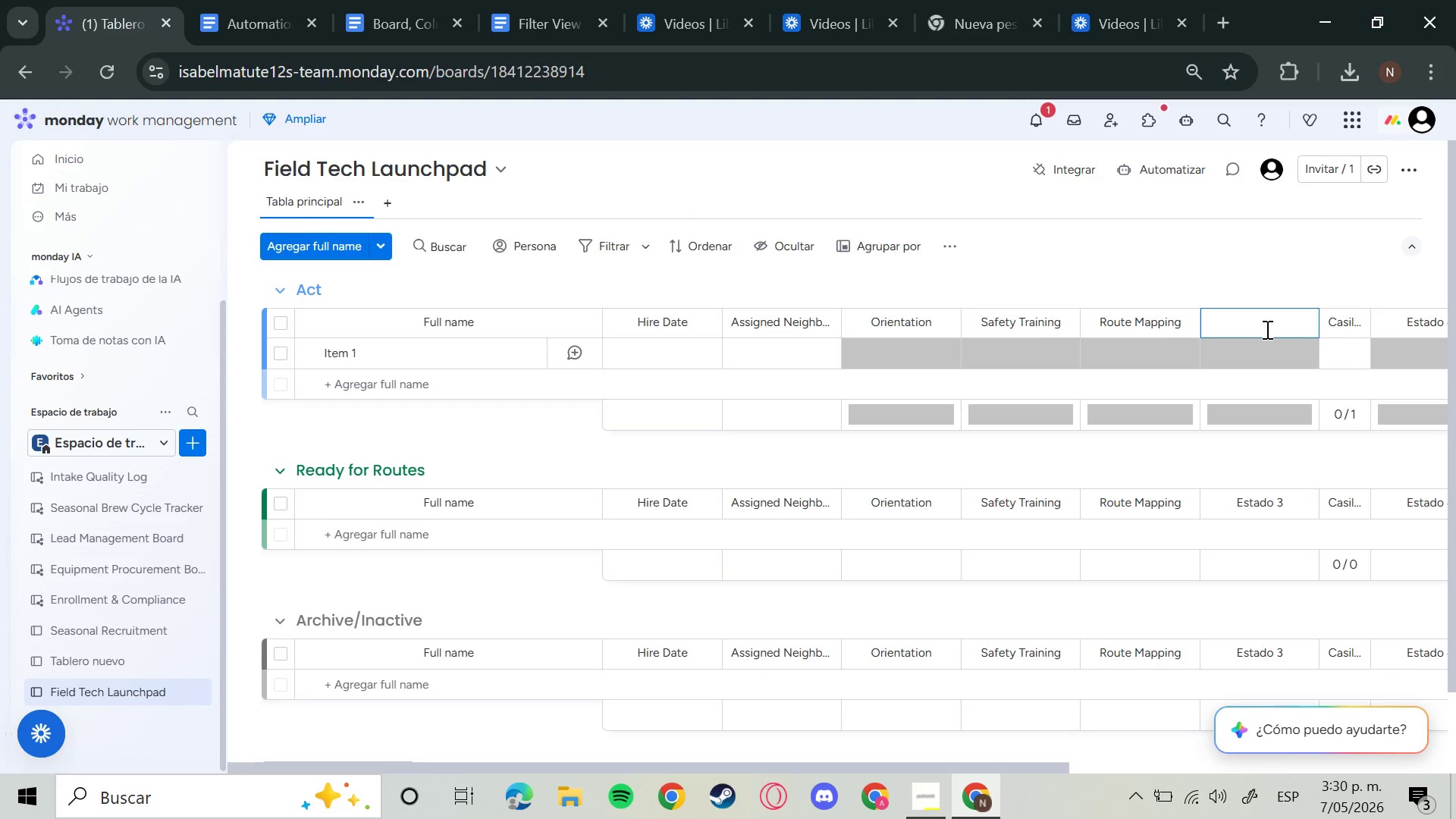 
type(Master Composter)
 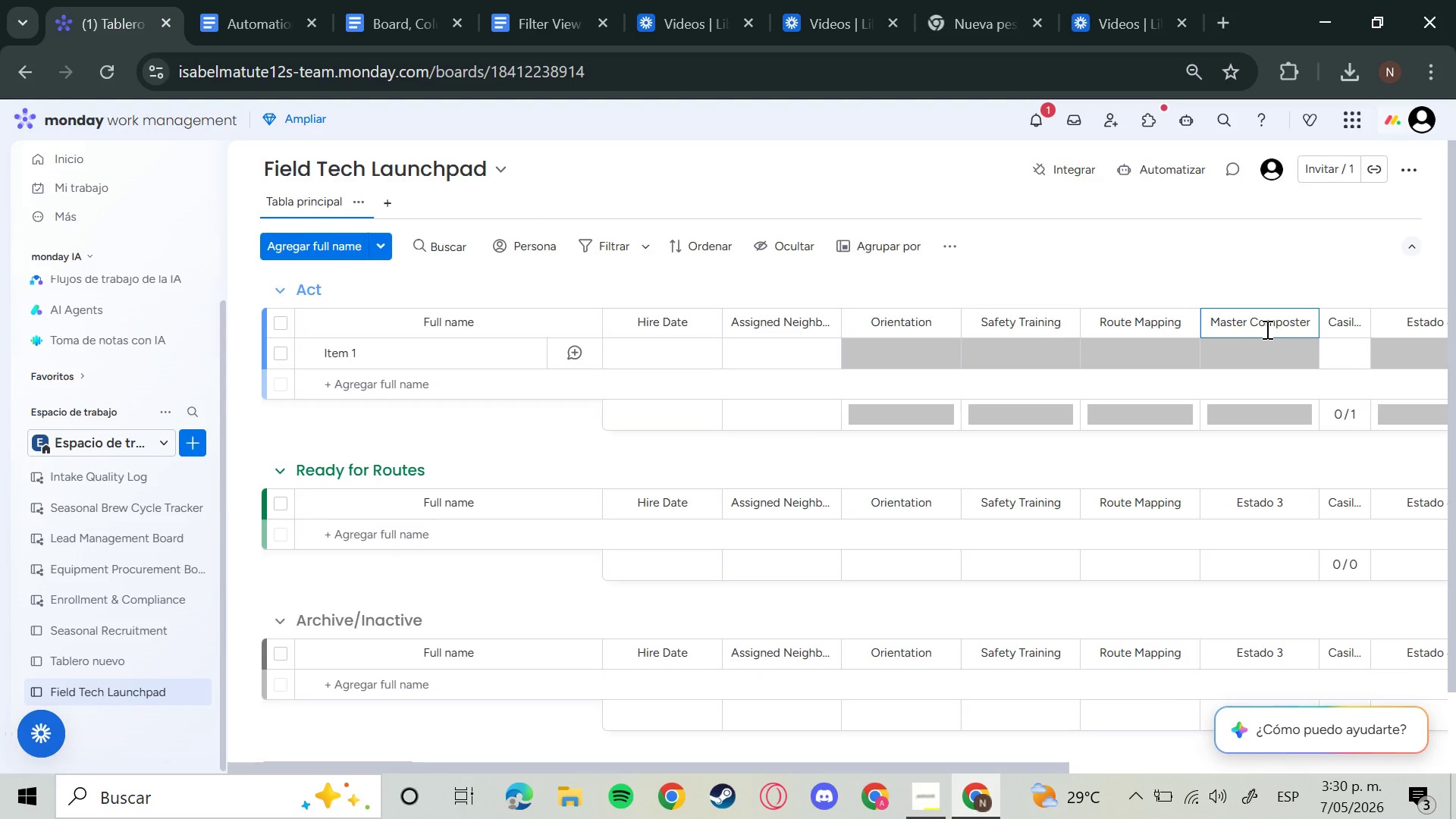 
wait(18.61)
 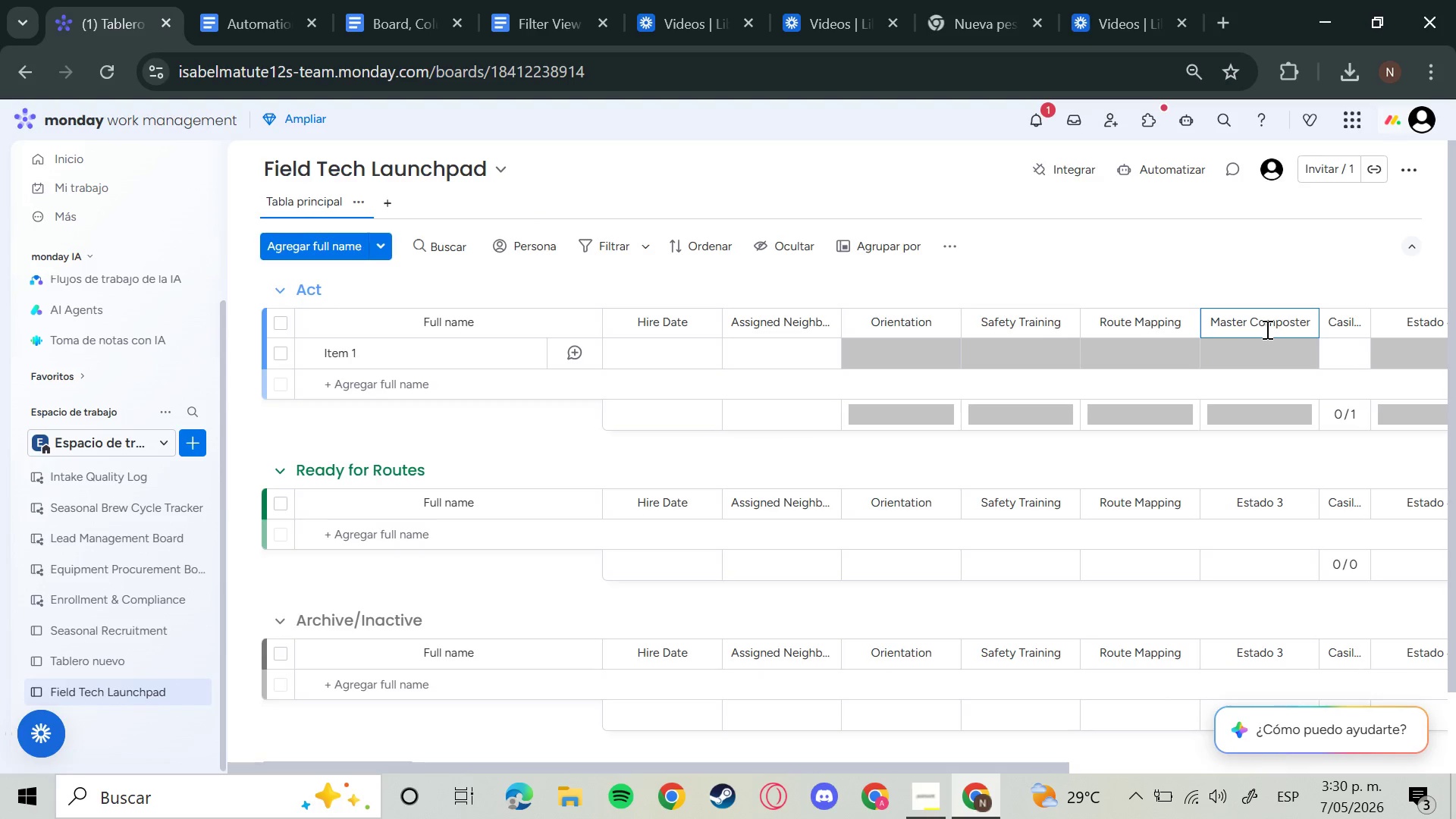 
left_click([1338, 322])
 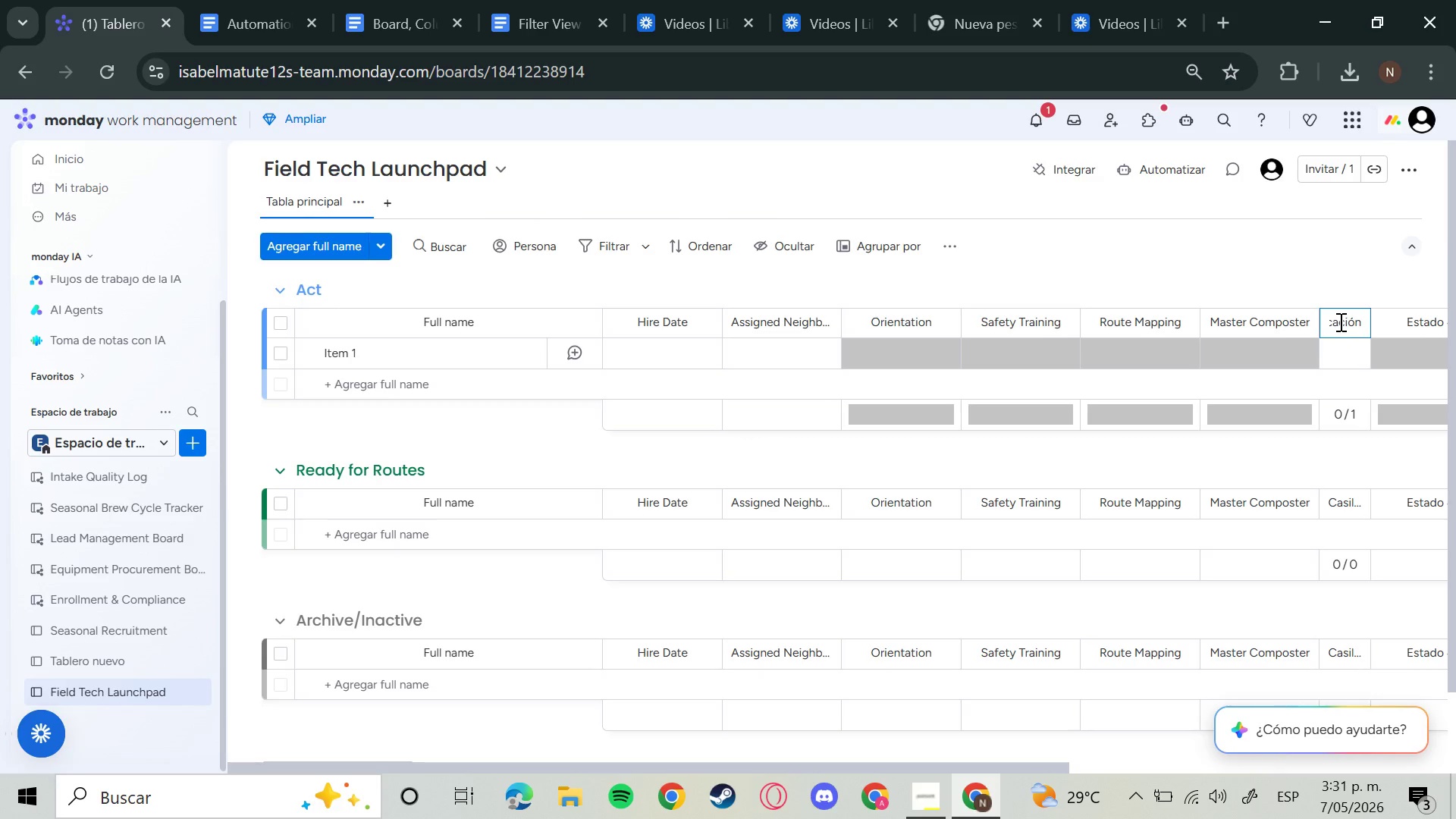 
hold_key(key=Backspace, duration=1.5)
 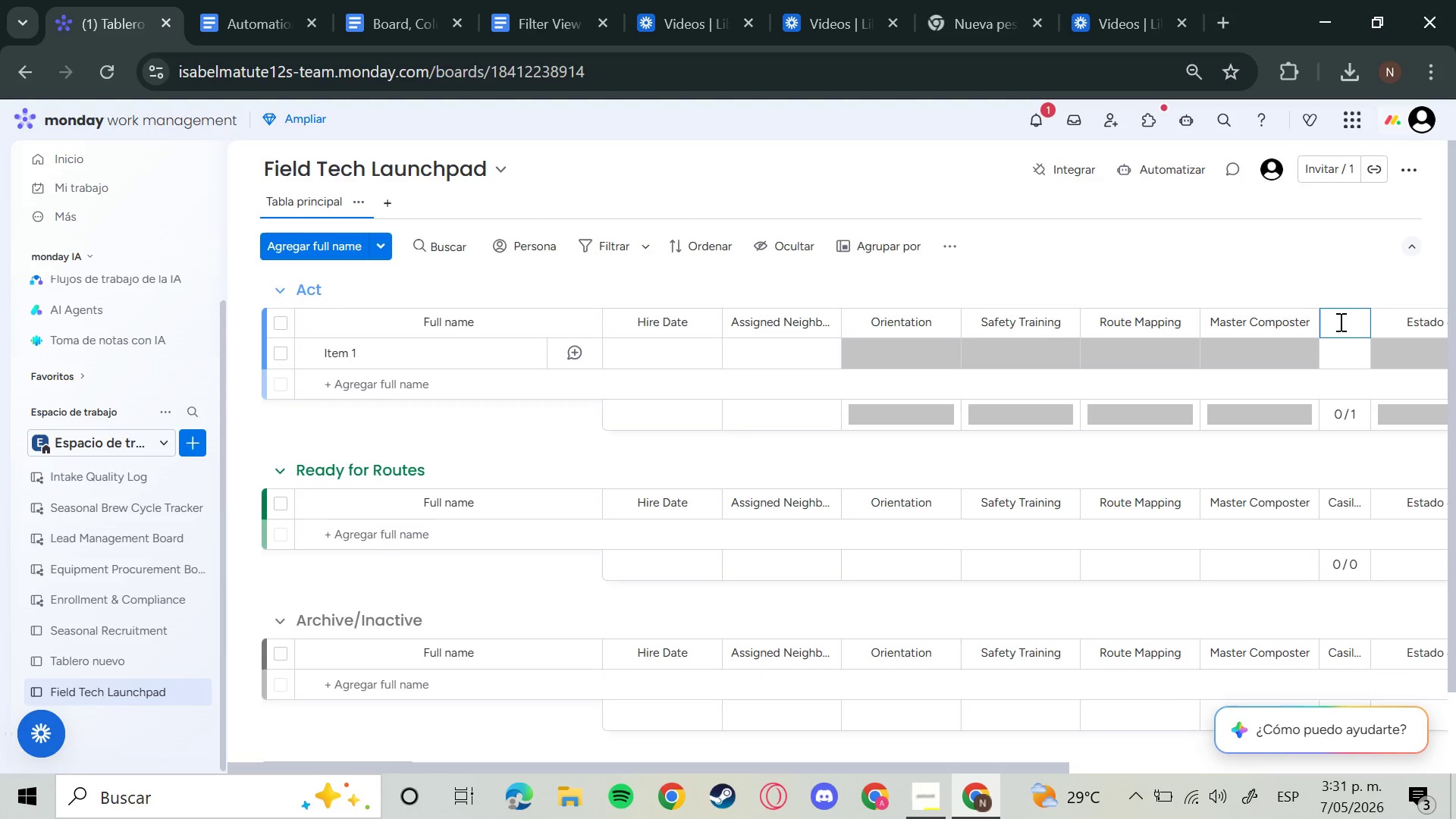 
hold_key(key=Backspace, duration=0.53)
 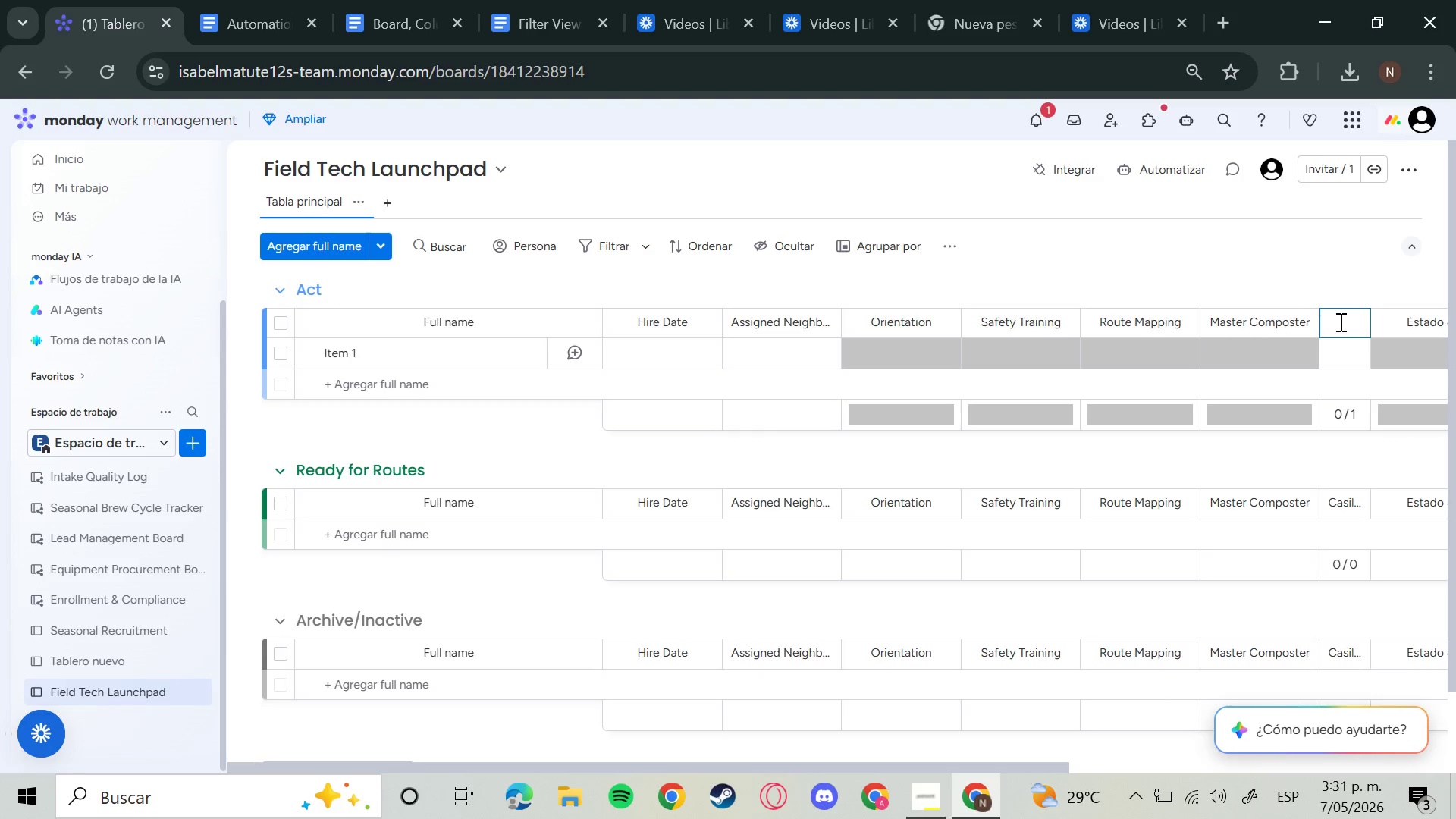 
type(Equipment Kit IIss)
key(Backspace)
key(Backspace)
key(Backspace)
type(ssued)
 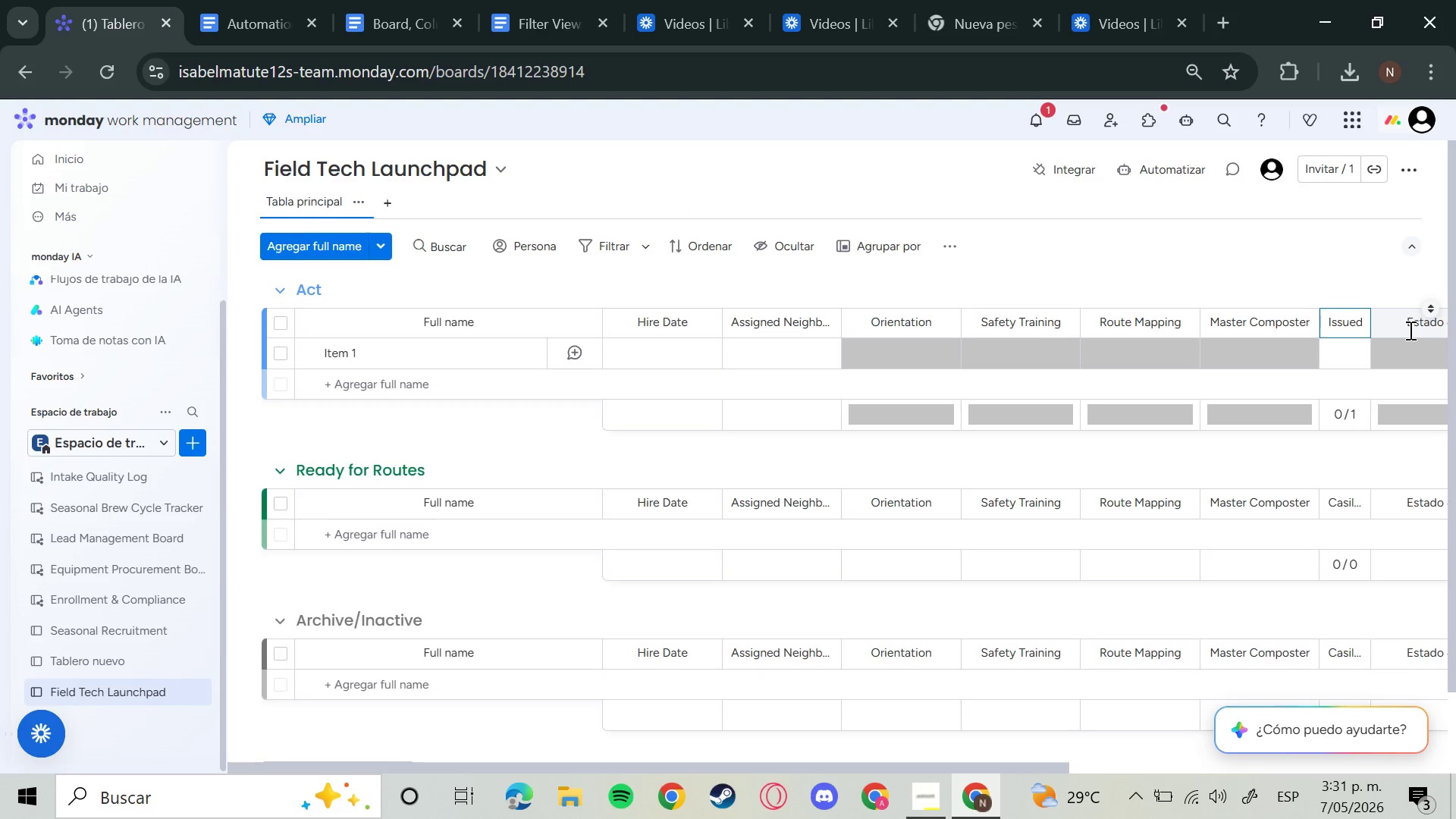 
left_click([1409, 330])
 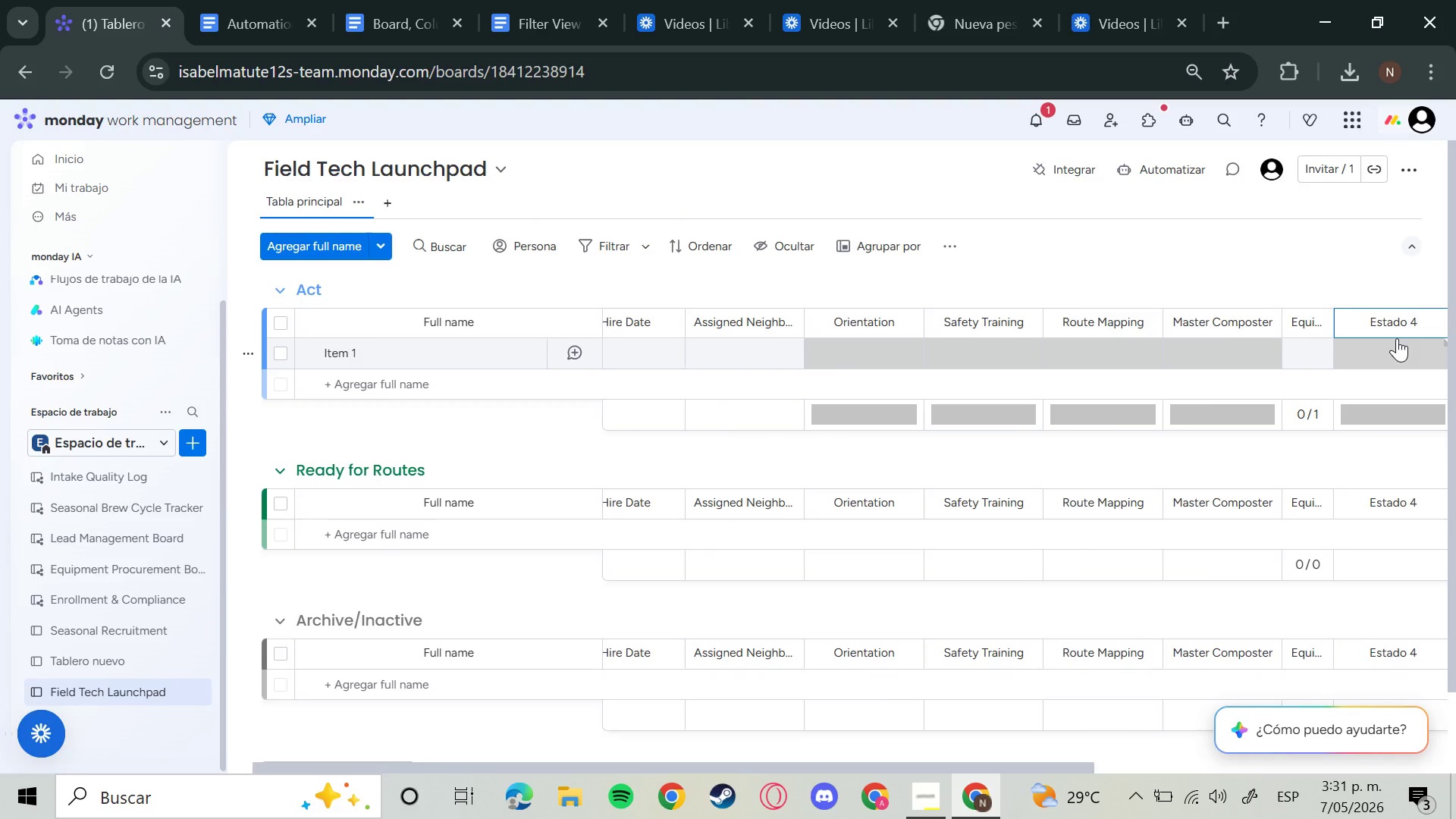 
key(Backspace)
key(Backspace)
key(Backspace)
key(Backspace)
key(Backspace)
type(Bak)
key(Backspace)
type(ck)
 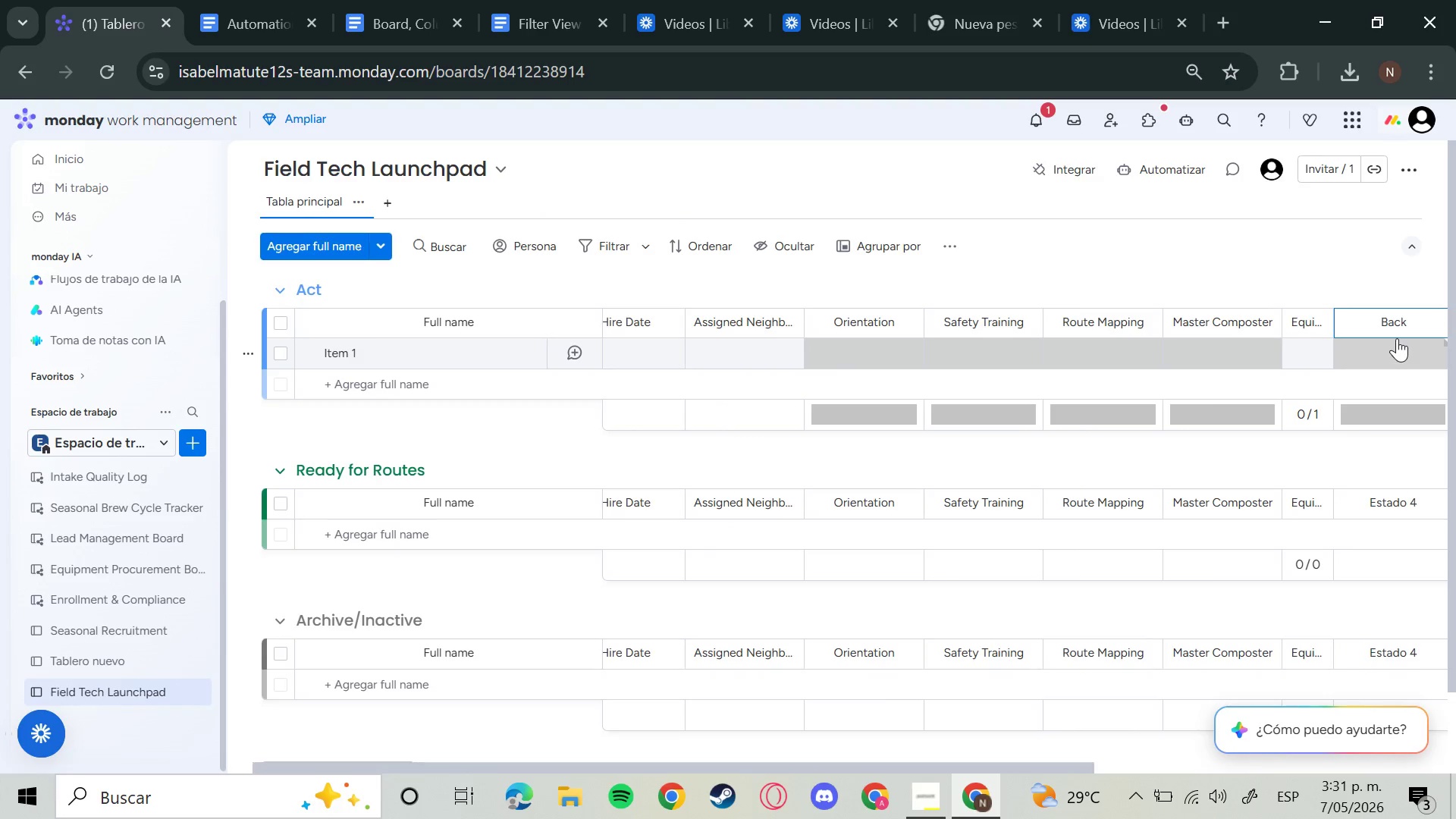 
wait(44.67)
 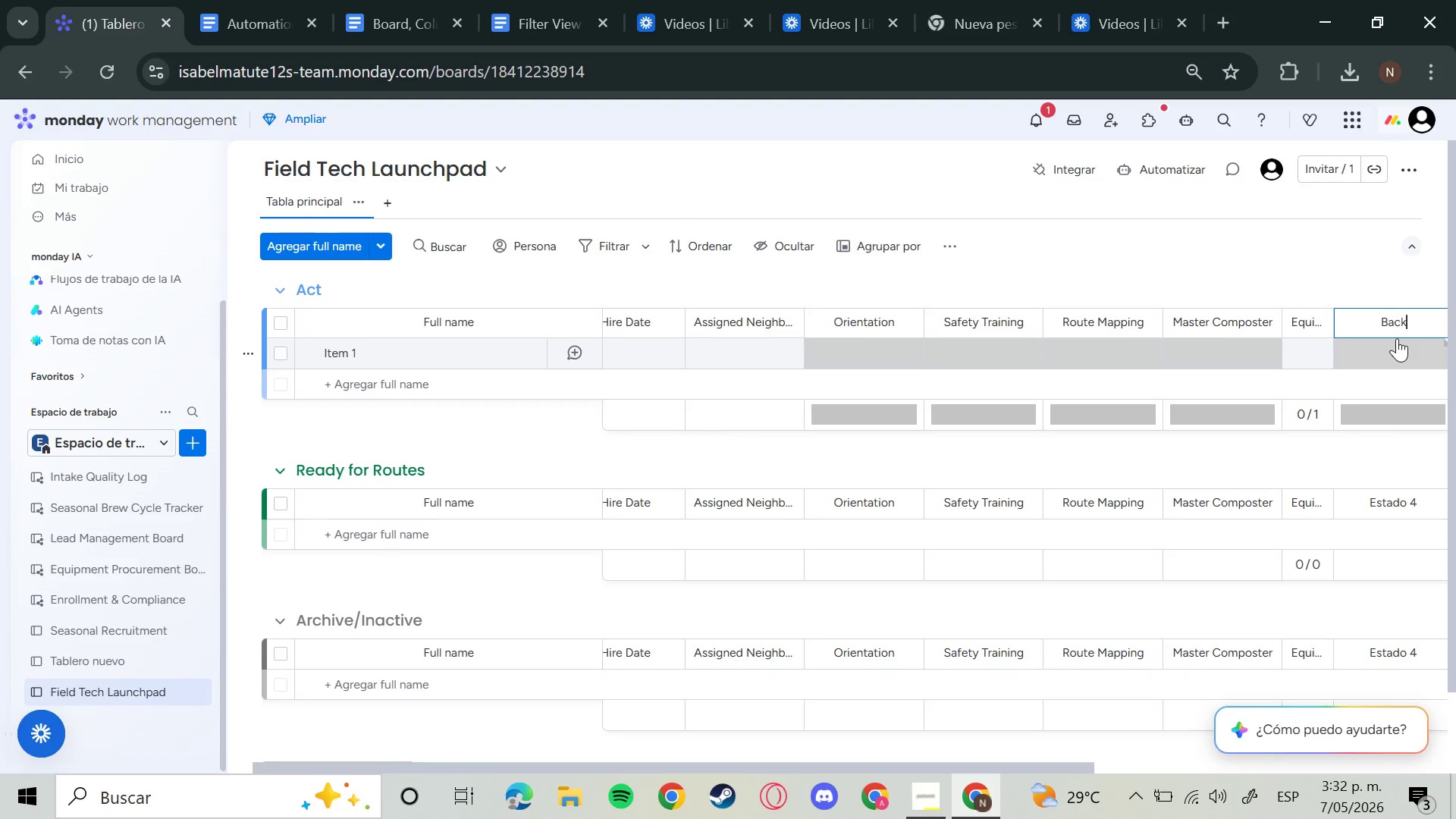 
type(ground S)
 